 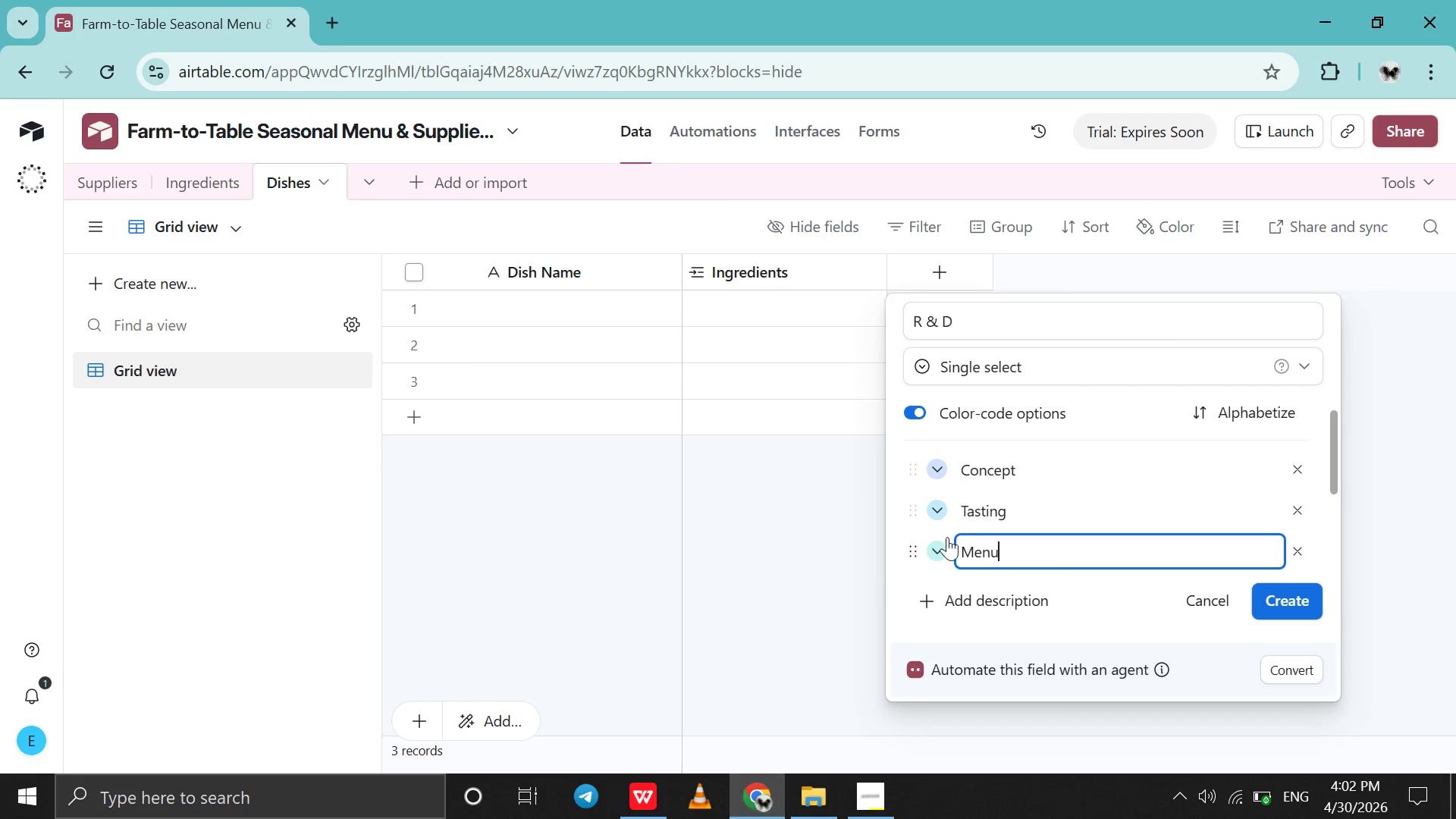 
hold_key(key=ShiftLeft, duration=0.5)
 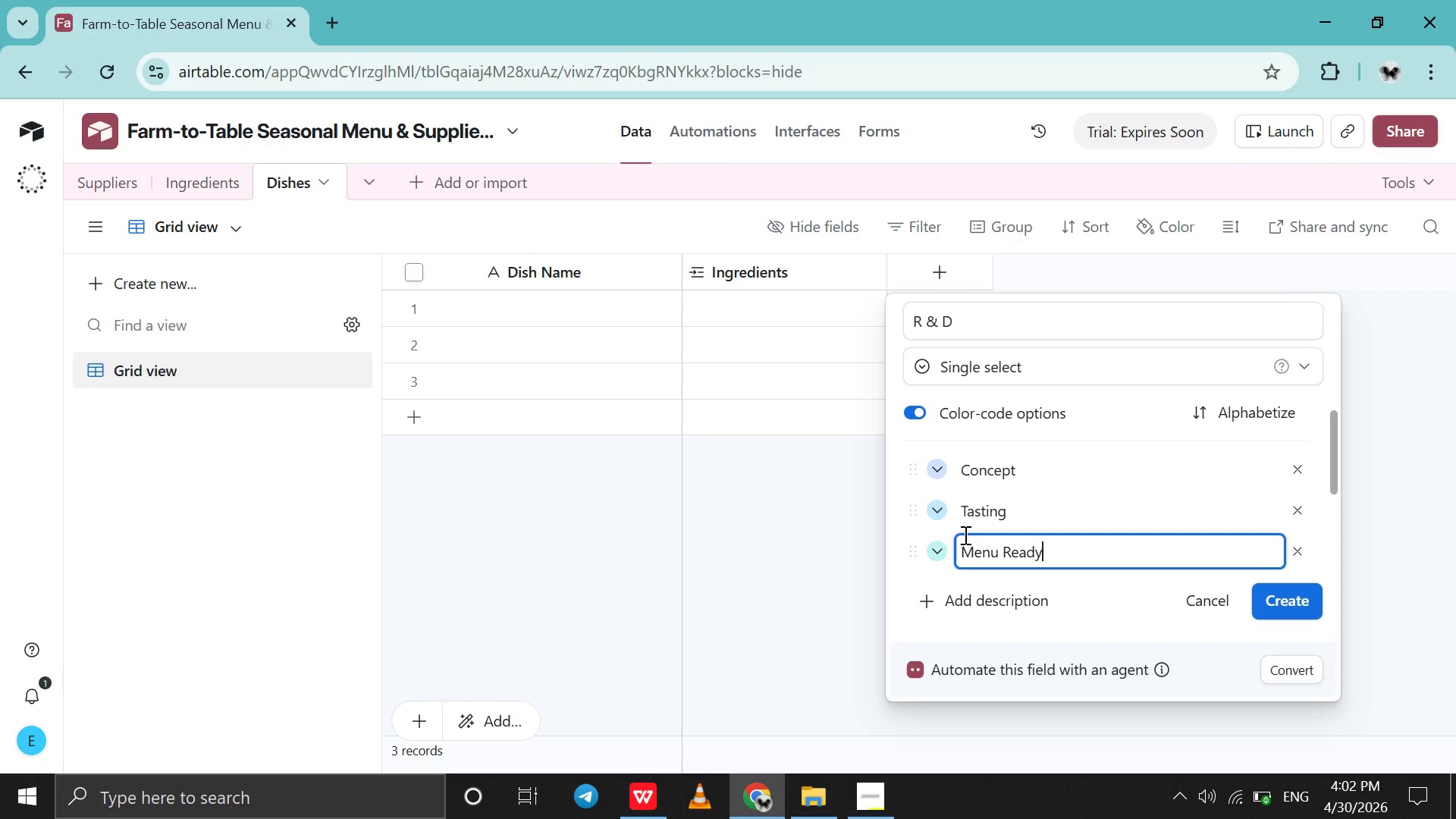 
key(Shift+Enter)
 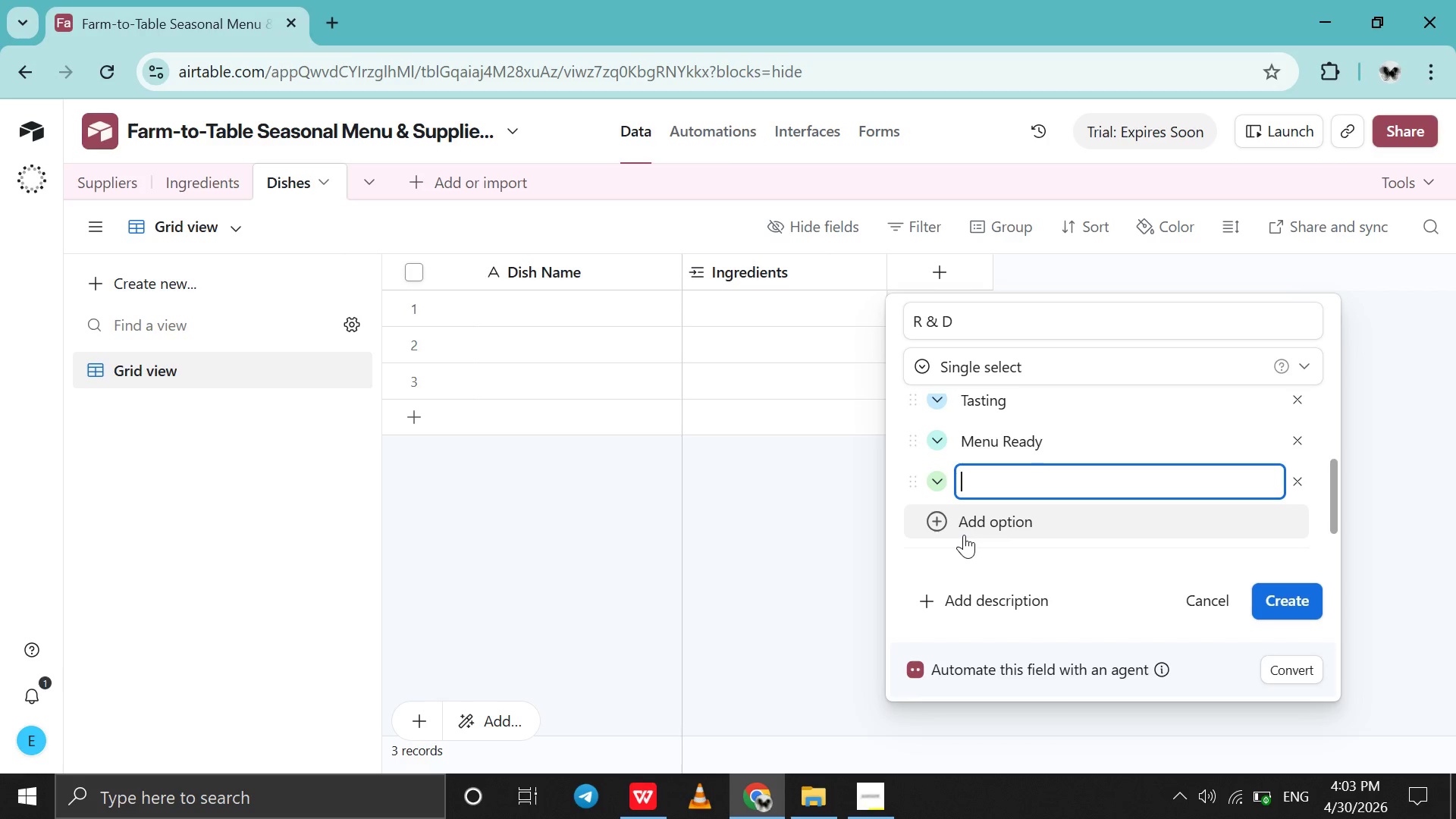 
wait(16.69)
 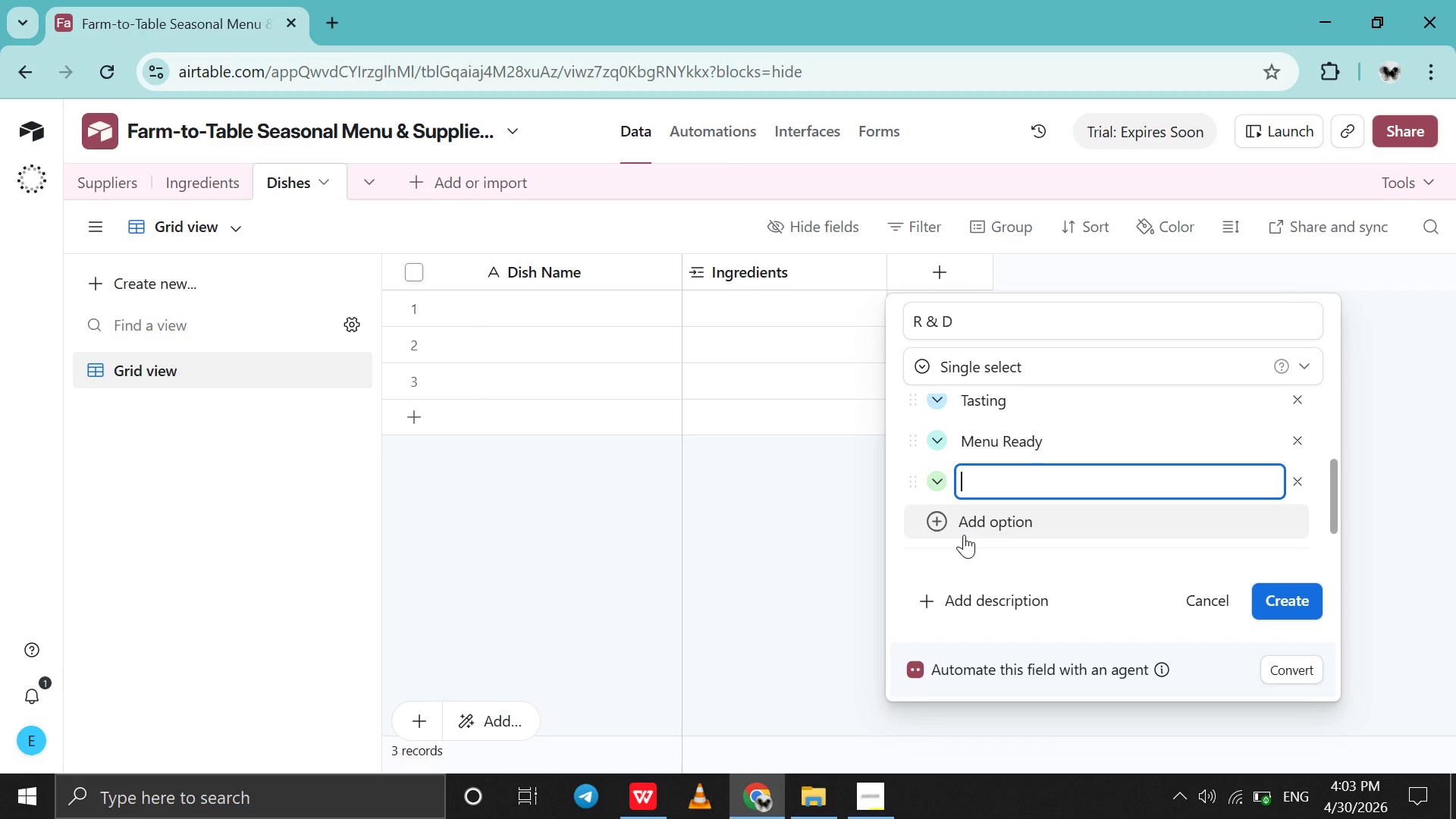 
hold_key(key=ShiftLeft, duration=0.56)
 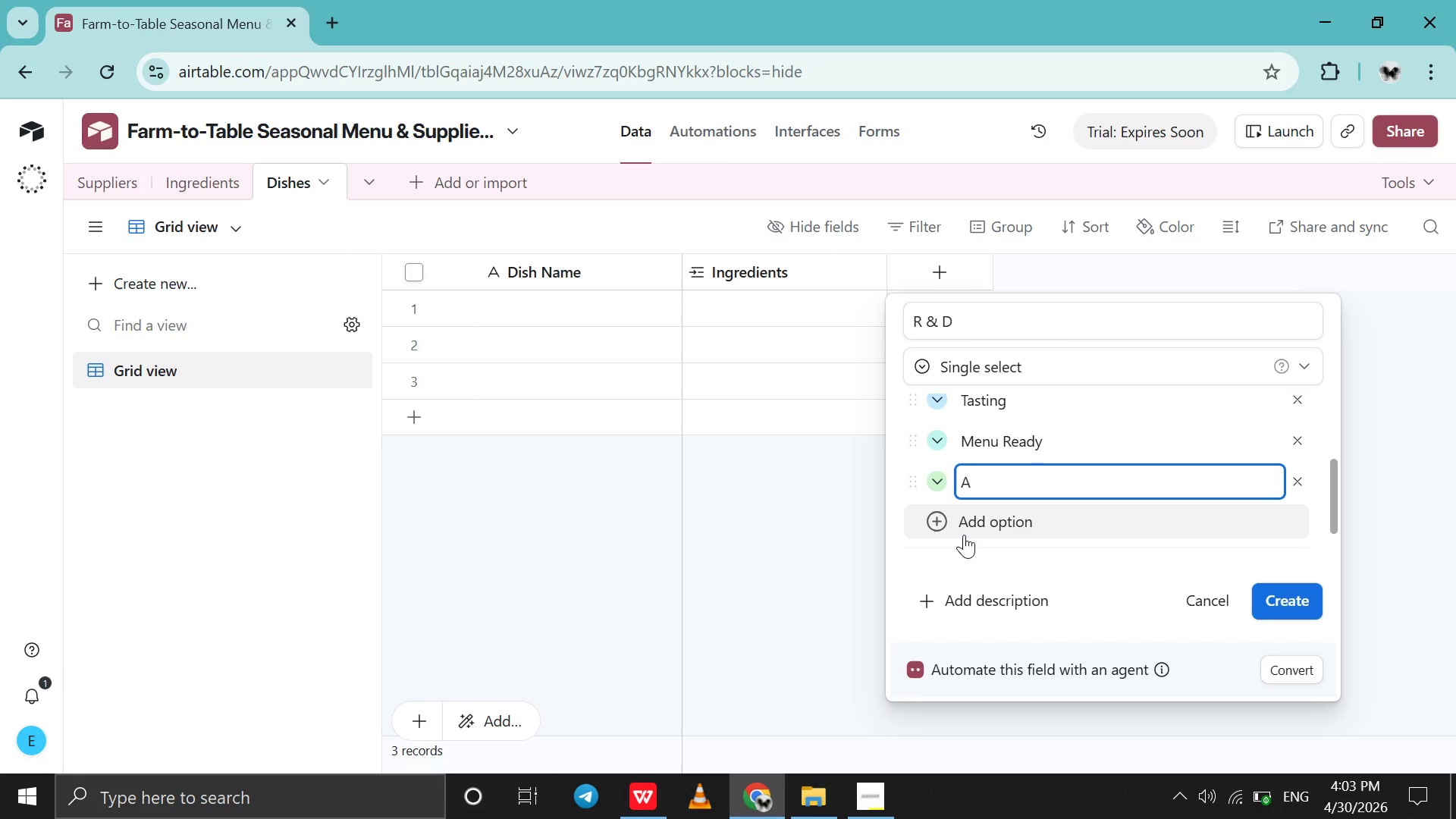 
hold_key(key=A, duration=0.34)
 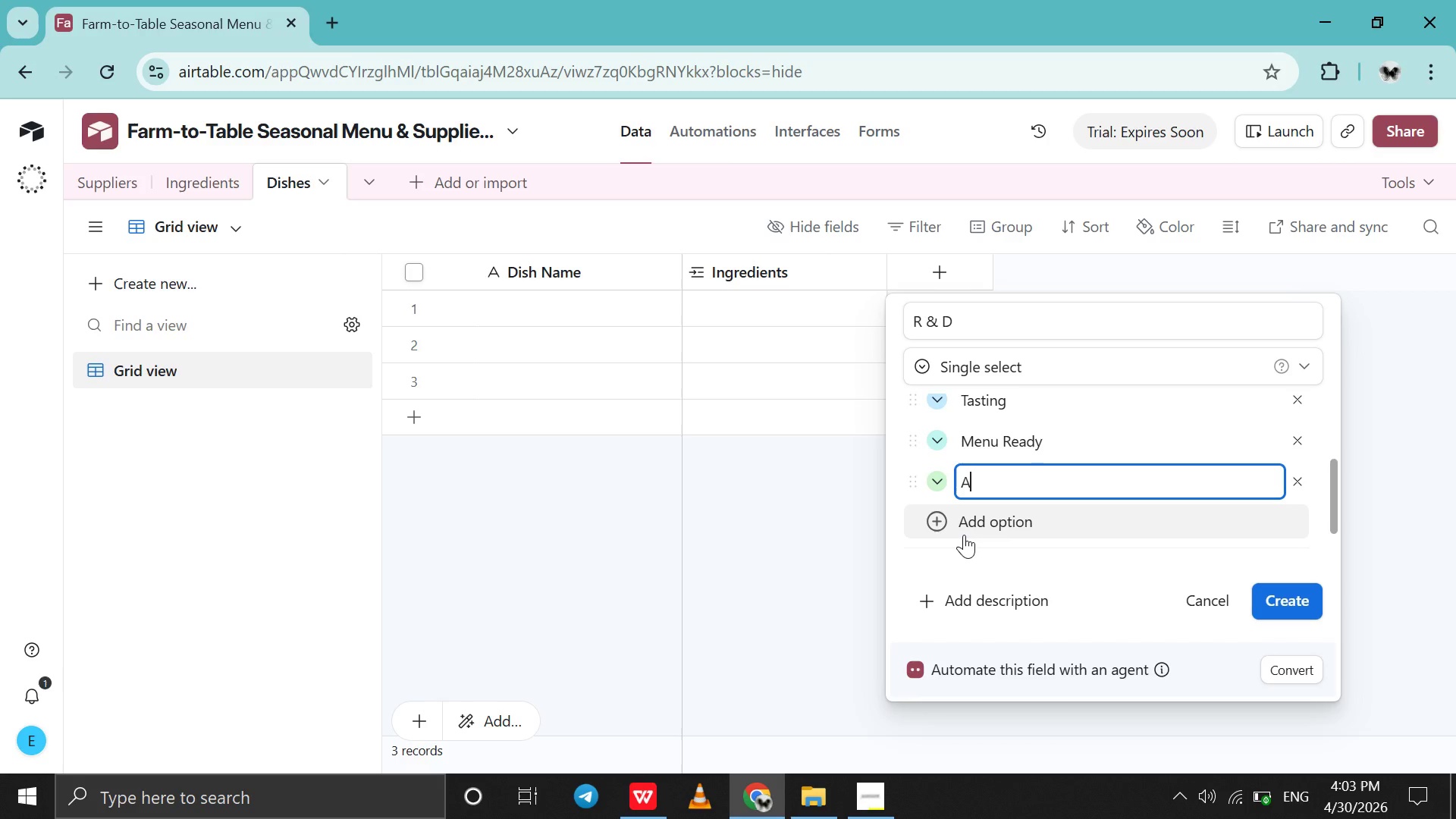 
type(llergen Tags)
 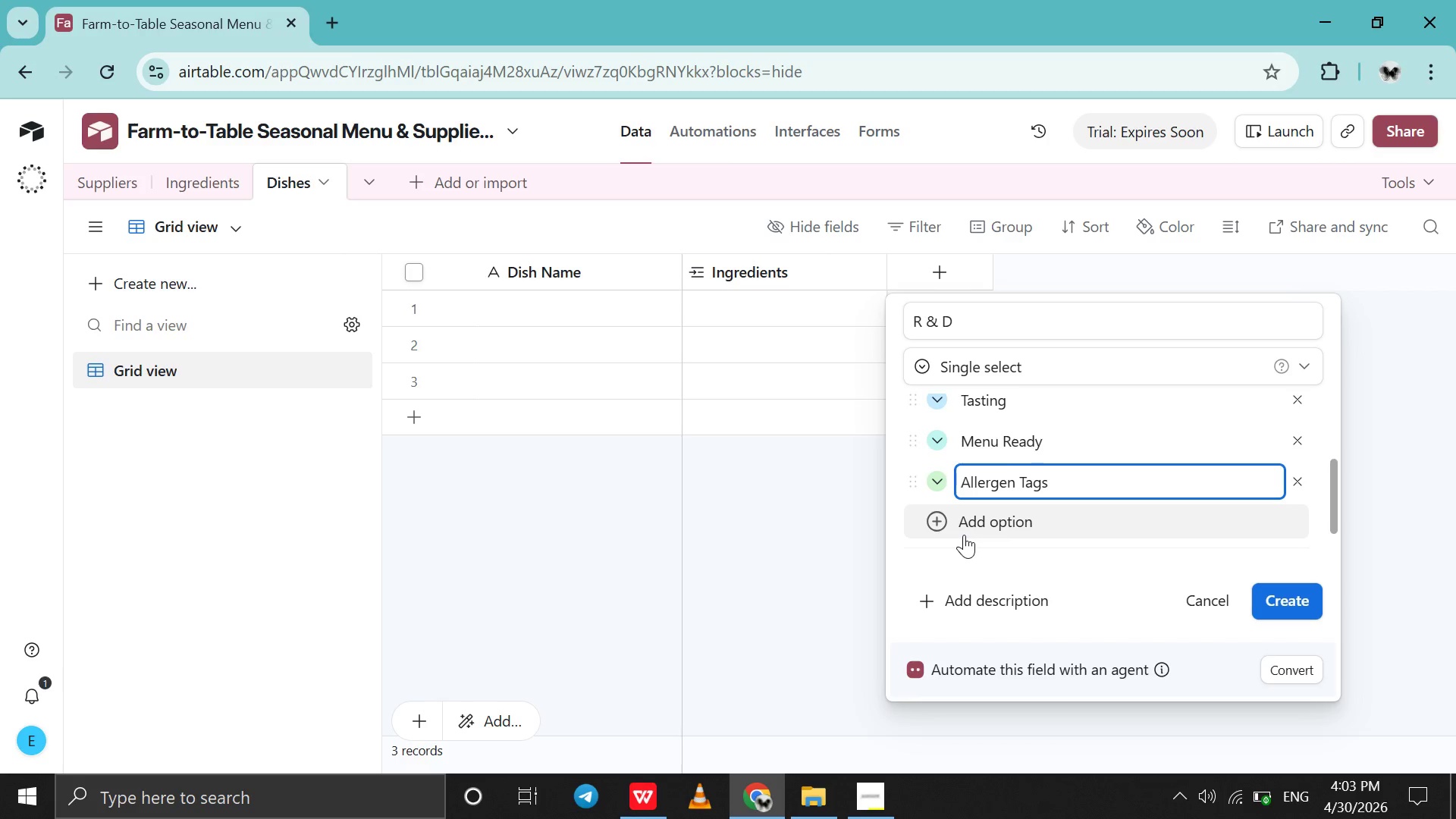 
wait(6.48)
 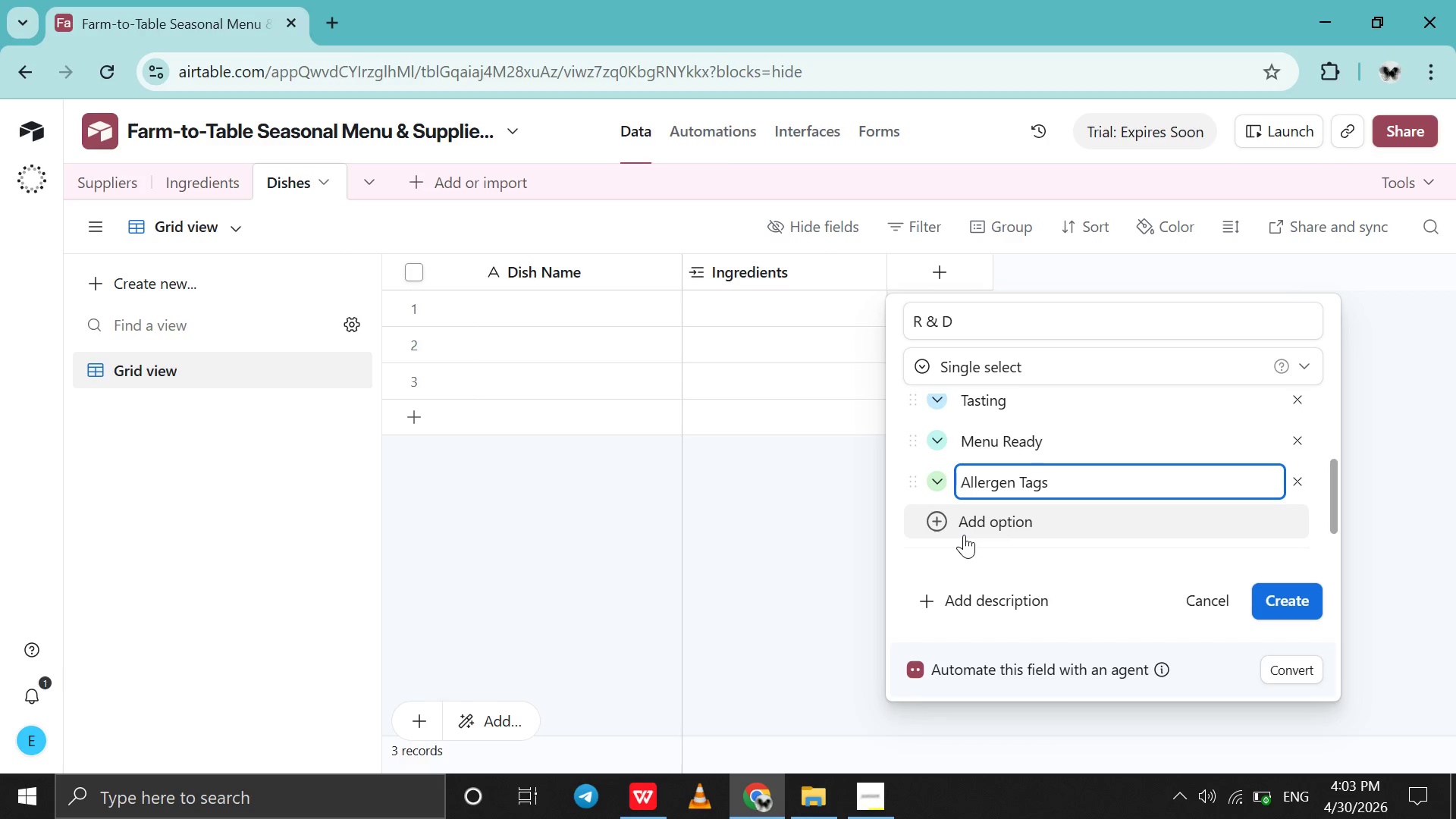 
left_click_drag(start_coordinate=[1116, 483], to_coordinate=[970, 481])
 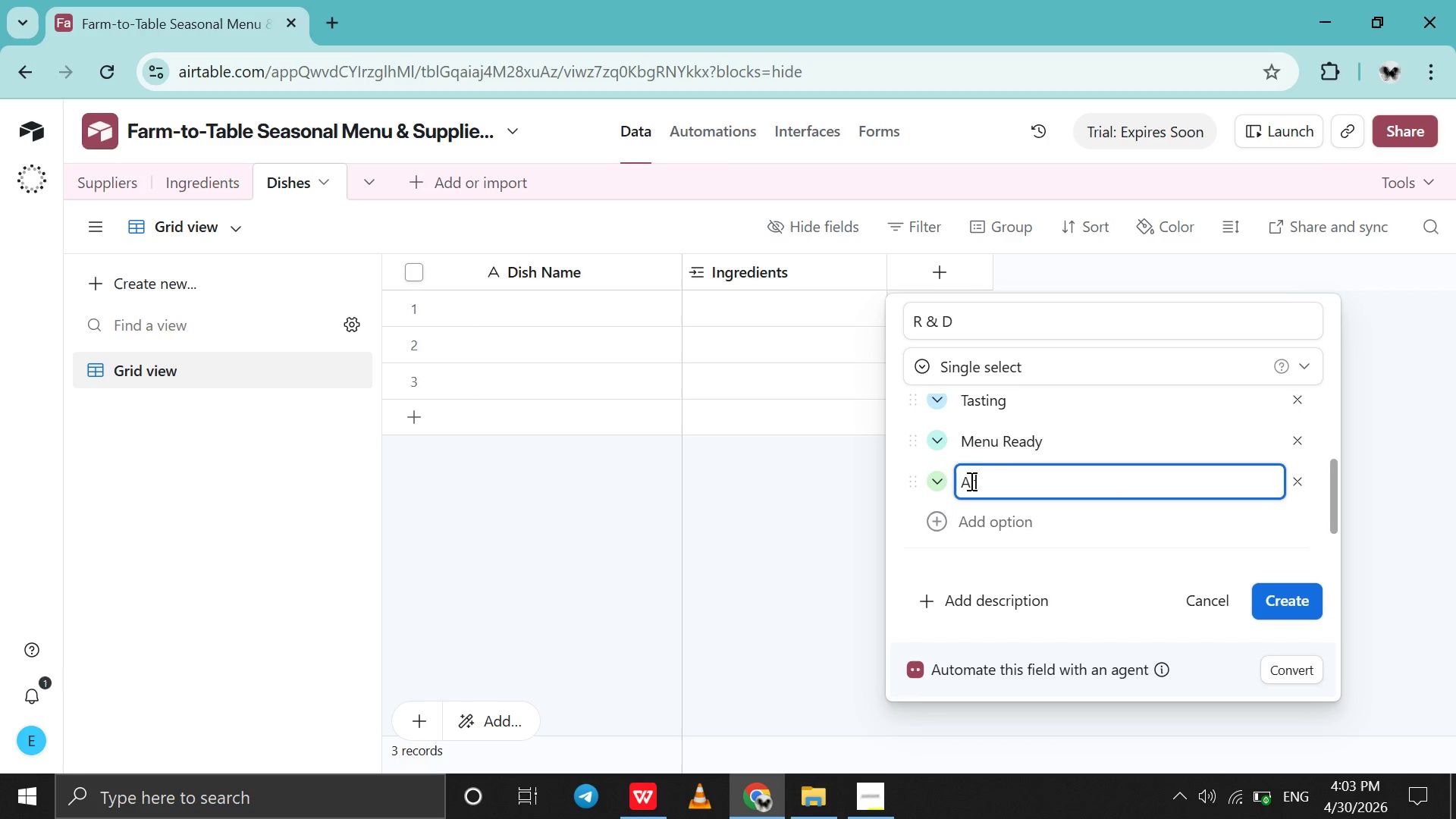 
type(rchive )
key(Backspace)
type(d)
 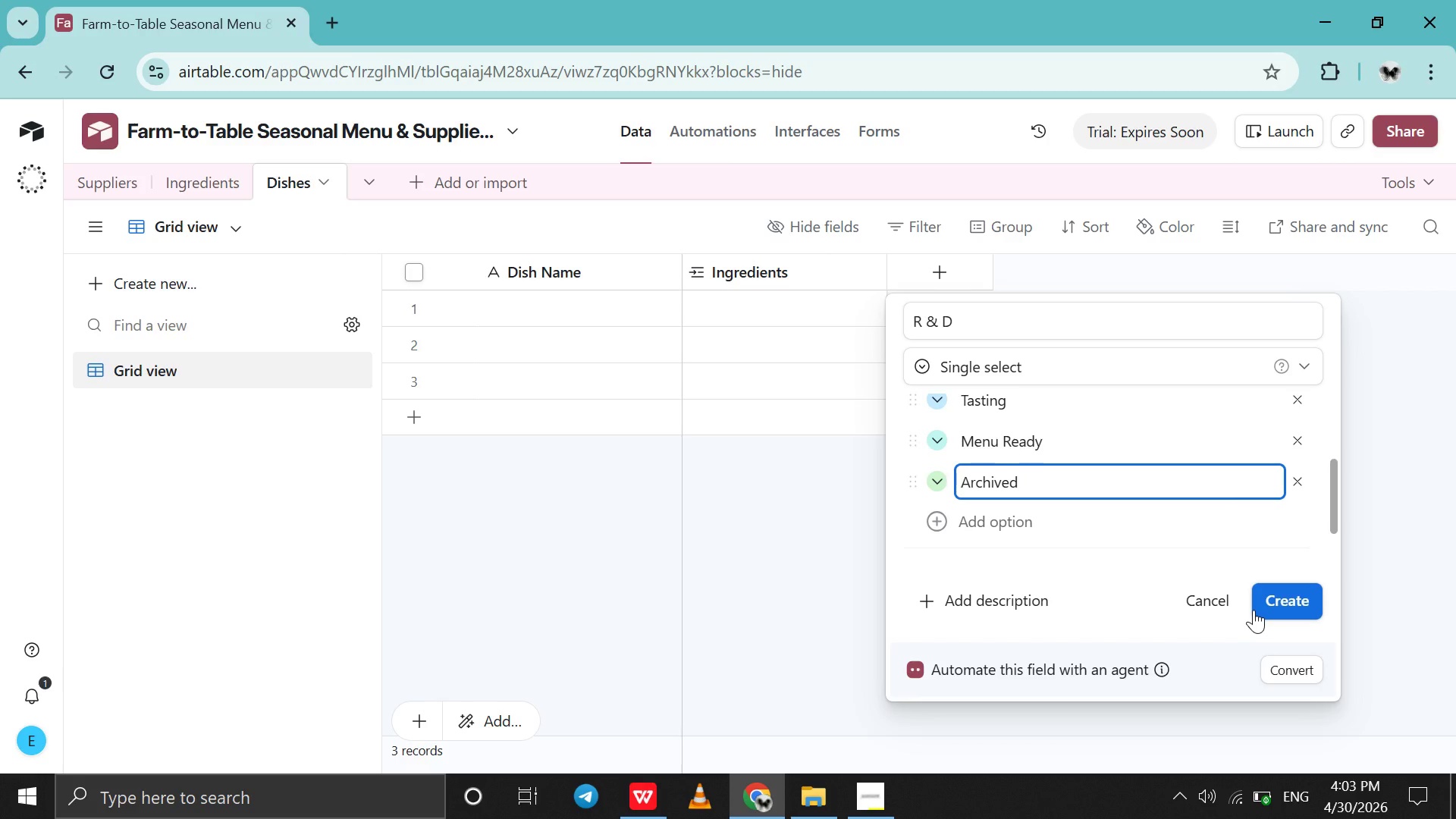 
left_click([1265, 609])
 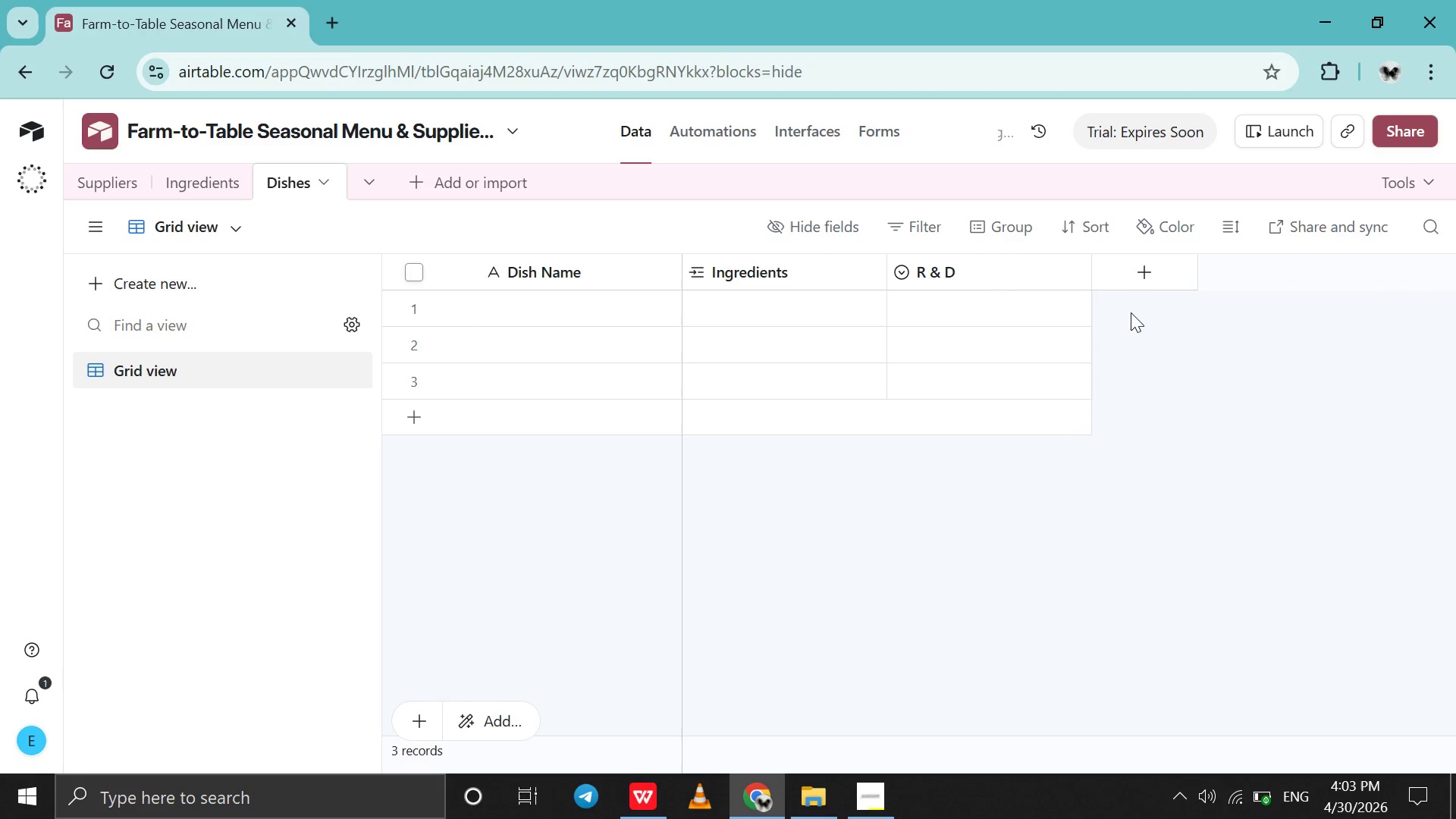 
left_click([1122, 284])
 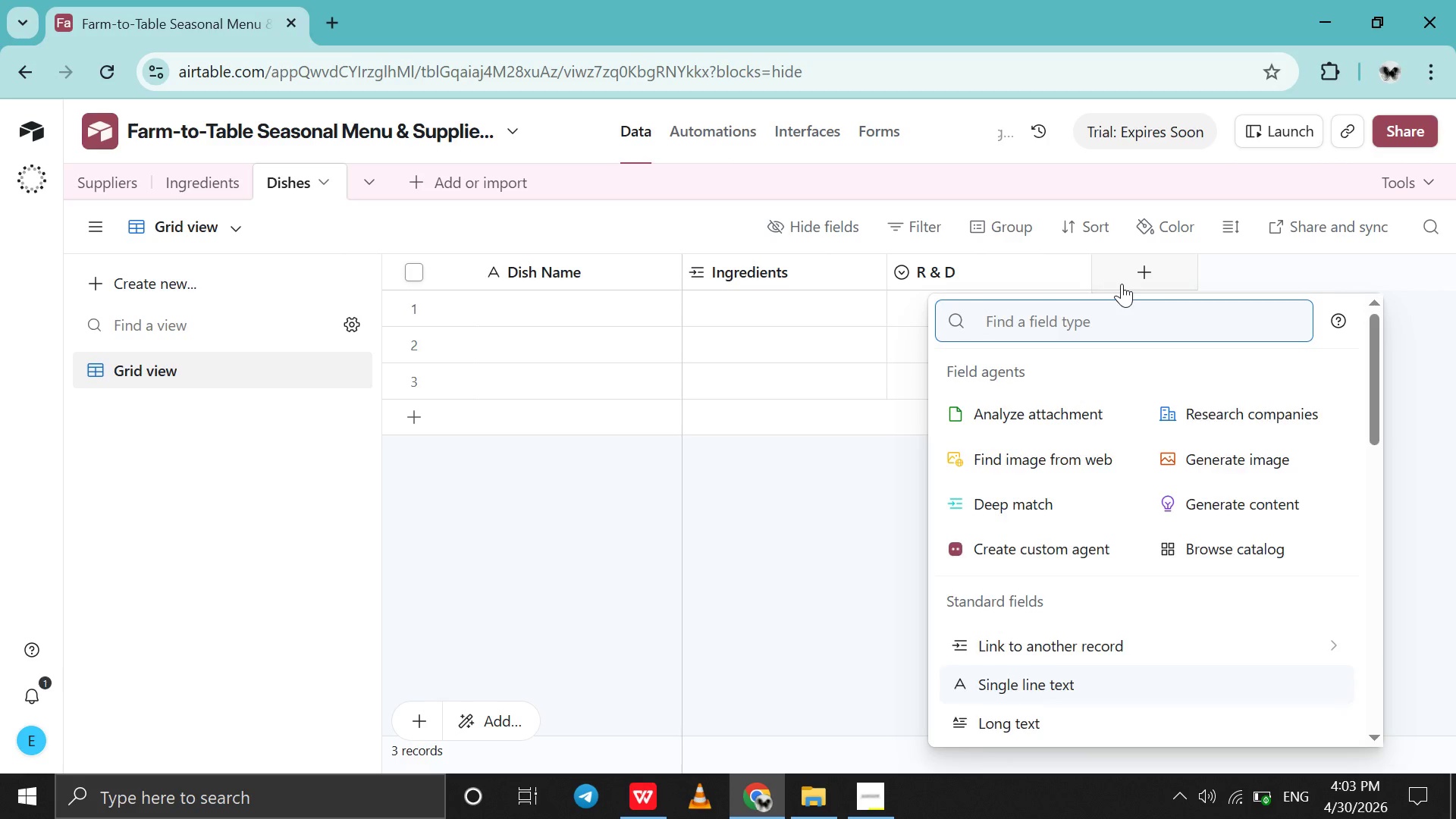 
type(mul)
 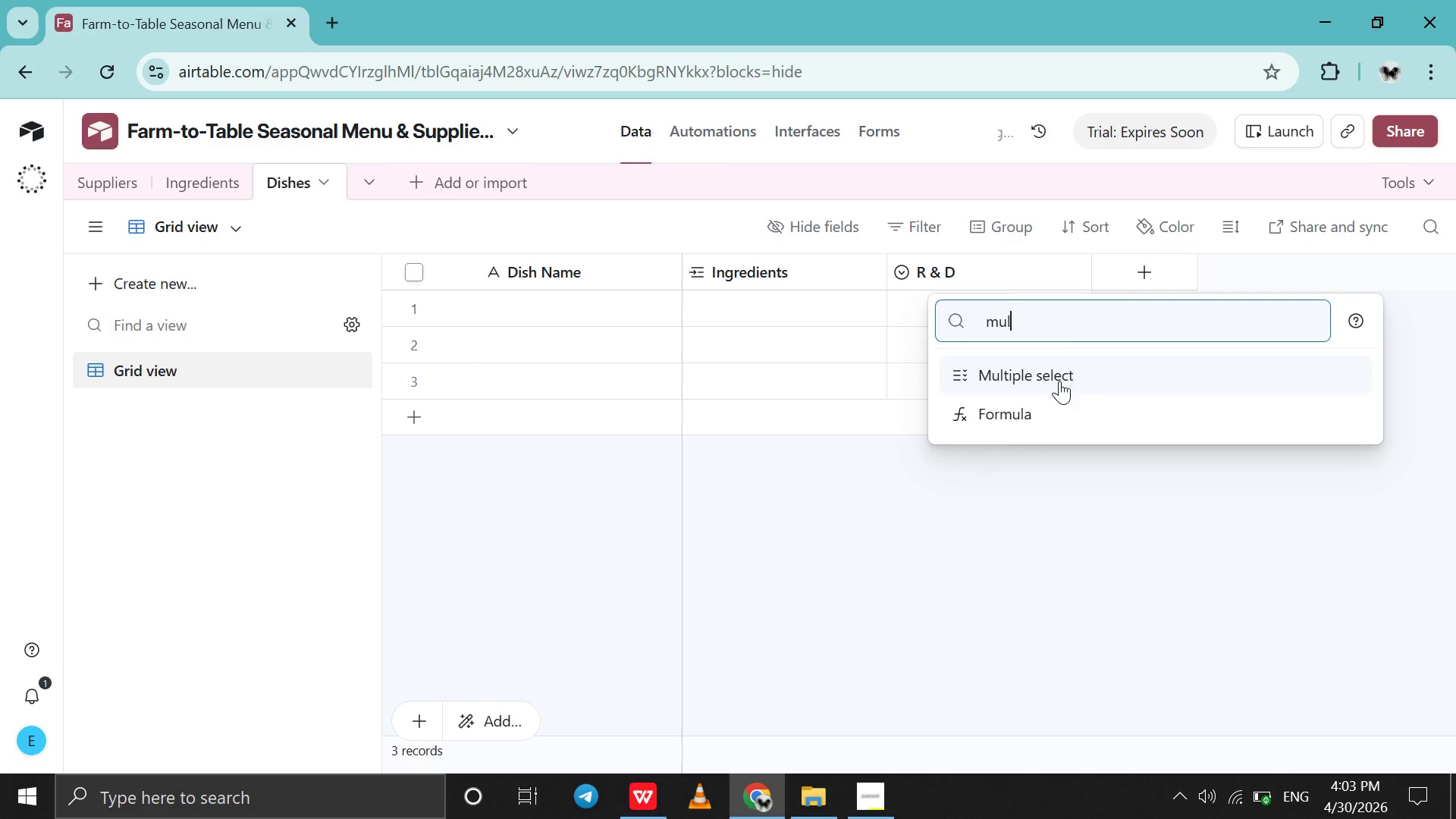 
left_click([1059, 381])
 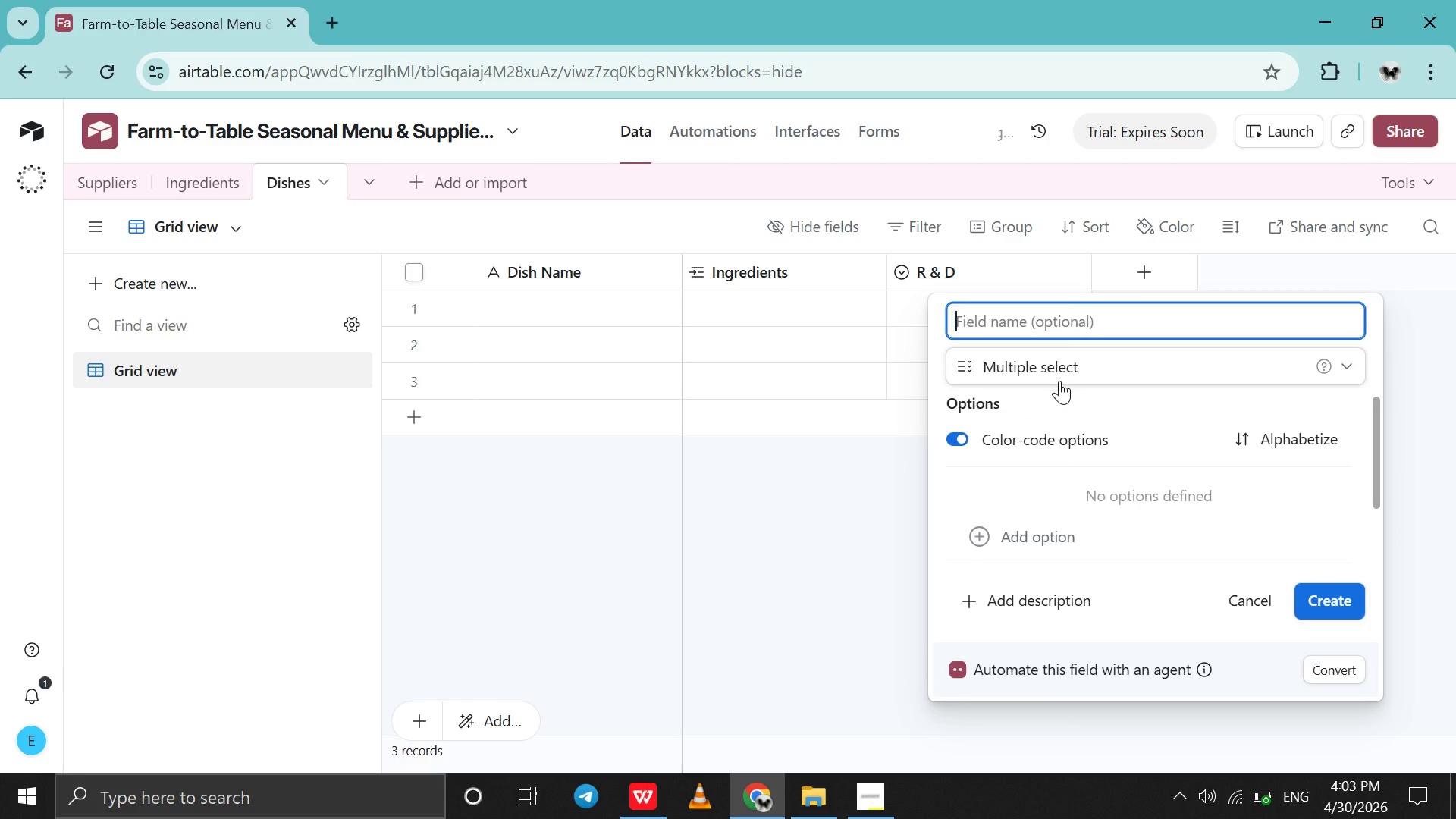 
key(Shift+A)
 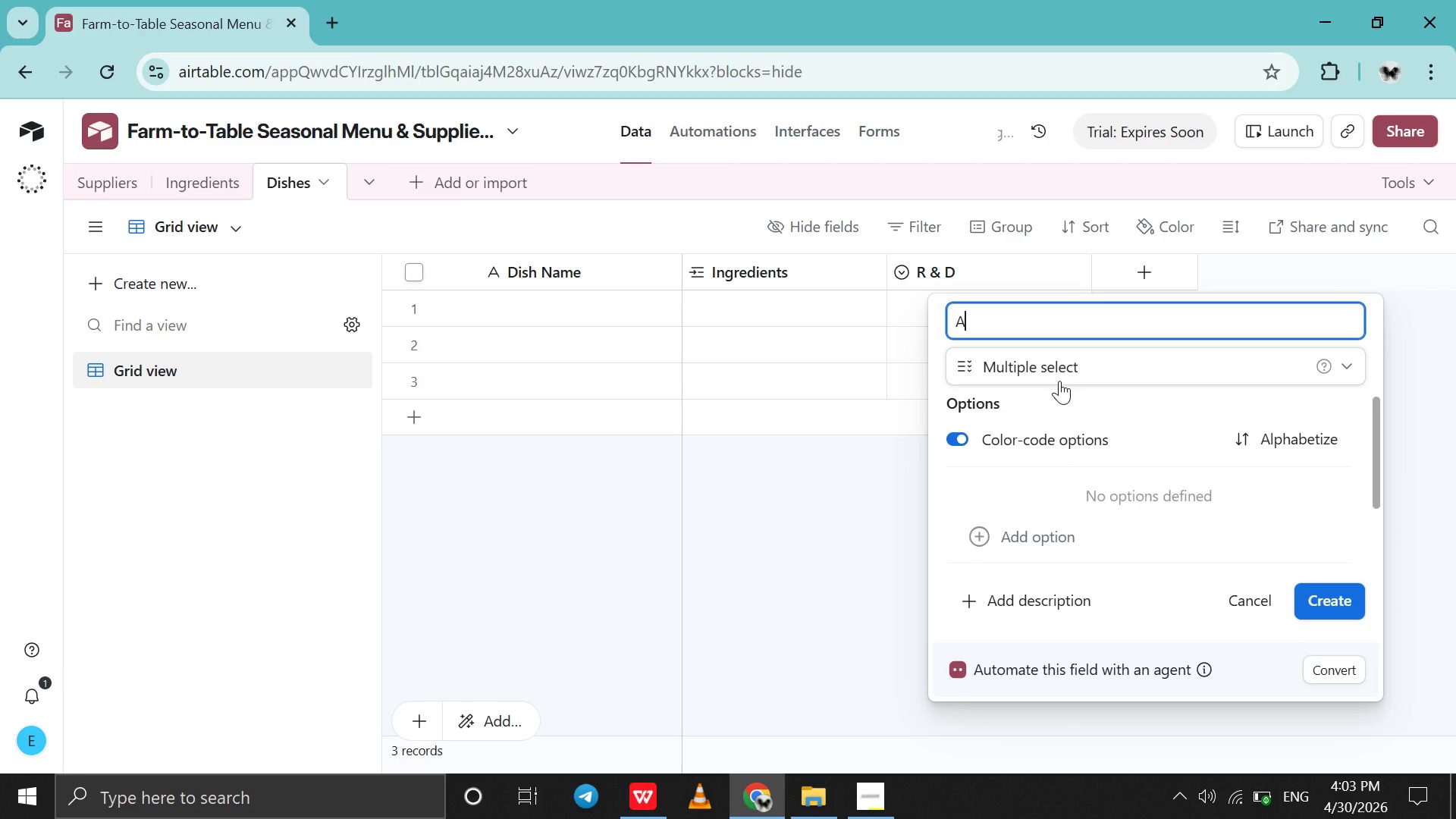 
type(llergen Tags )
 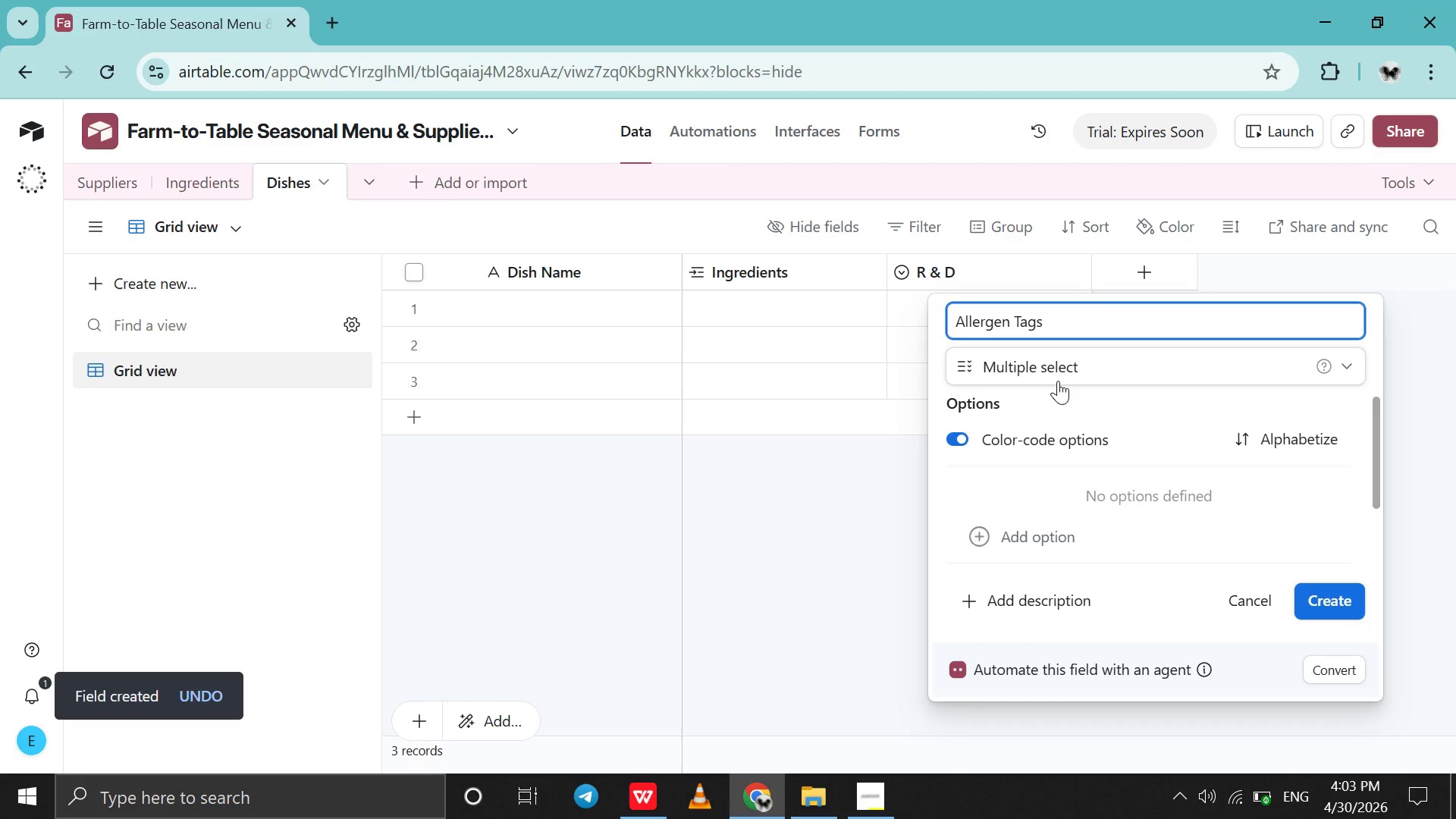 
wait(5.34)
 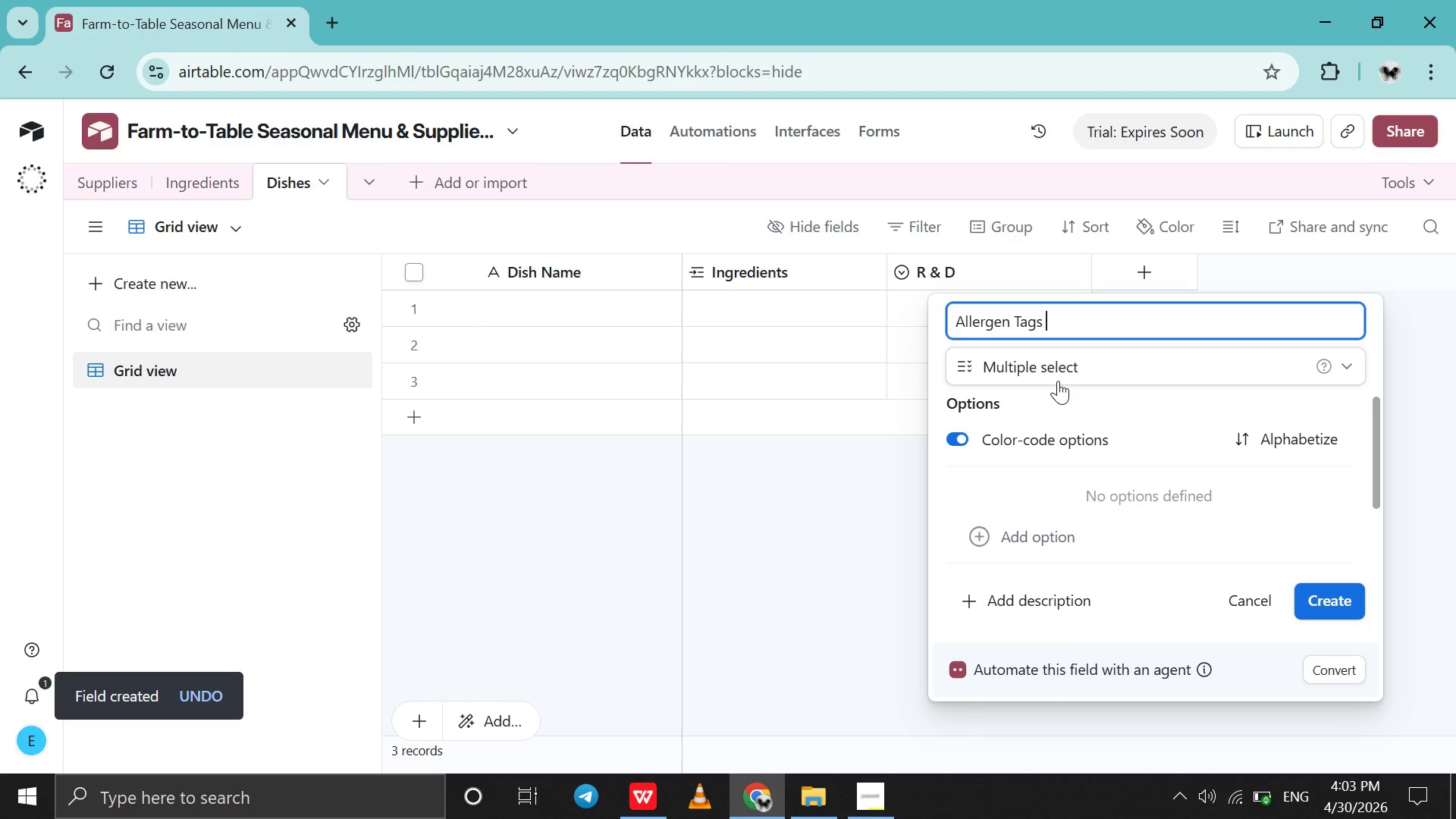 
left_click([1030, 541])
 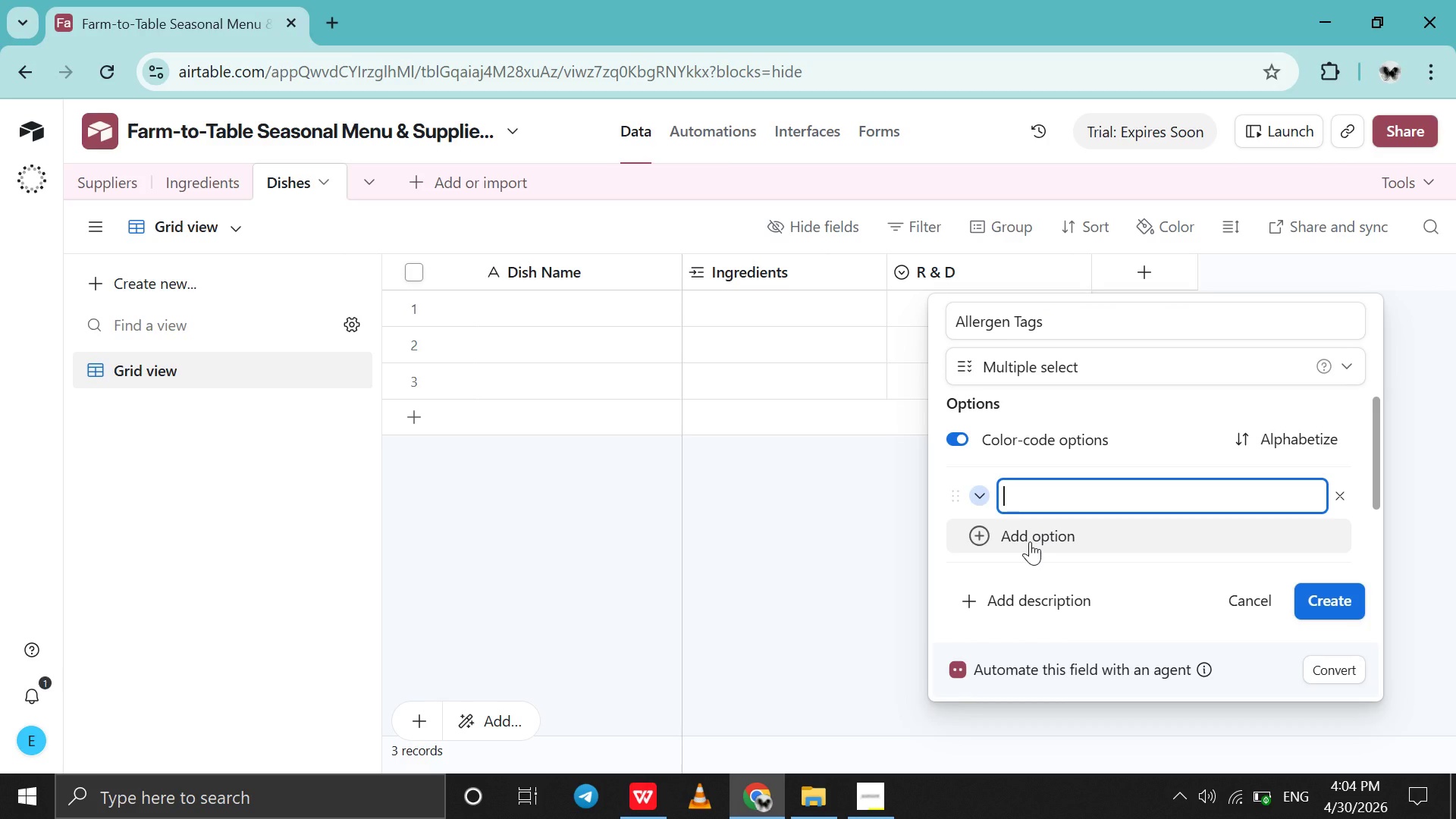 
type(Multi )
key(Backspace)
key(Backspace)
key(Backspace)
key(Backspace)
key(Backspace)
key(Backspace)
type(GF)
 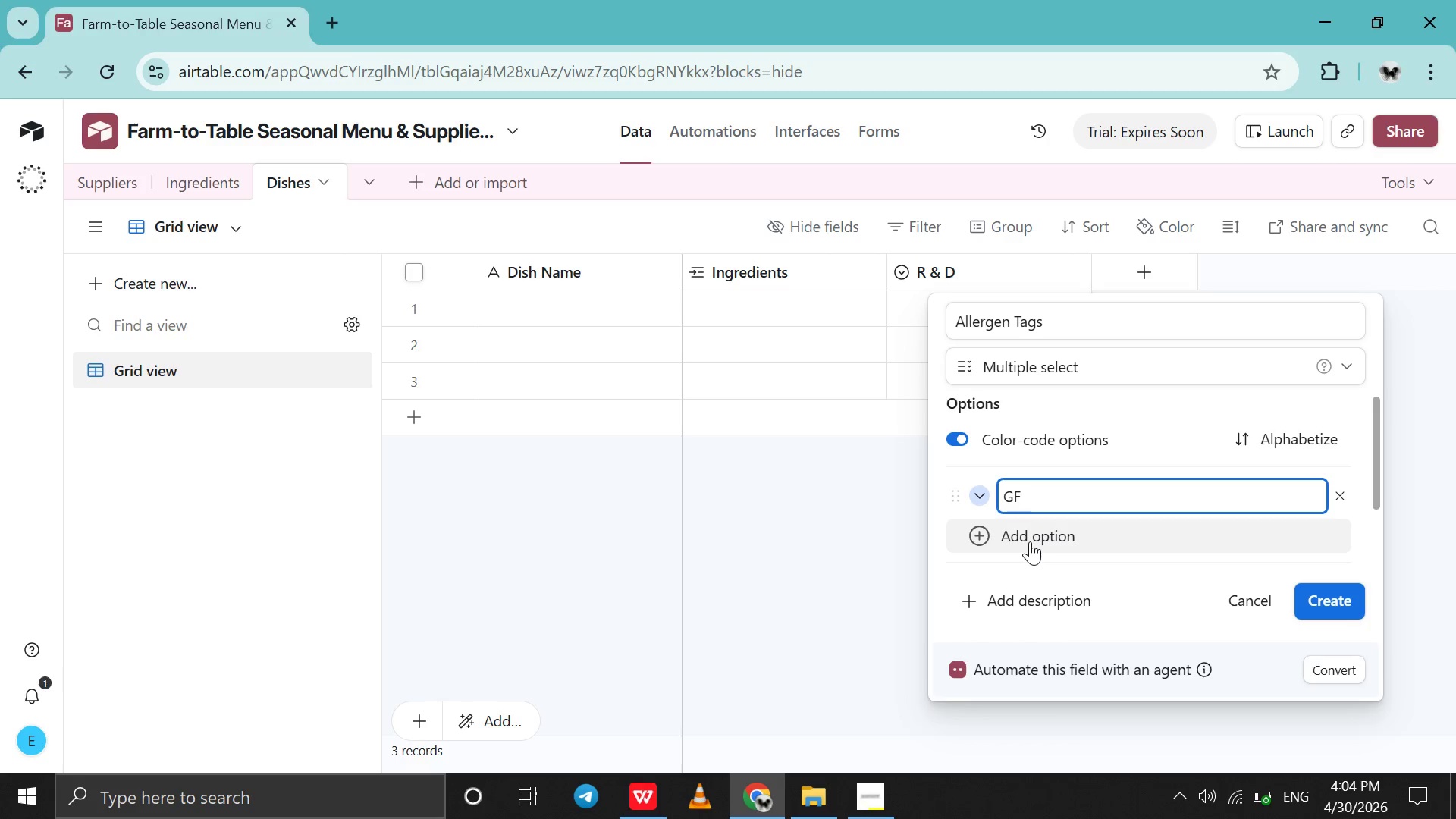 
key(Shift+Enter)
 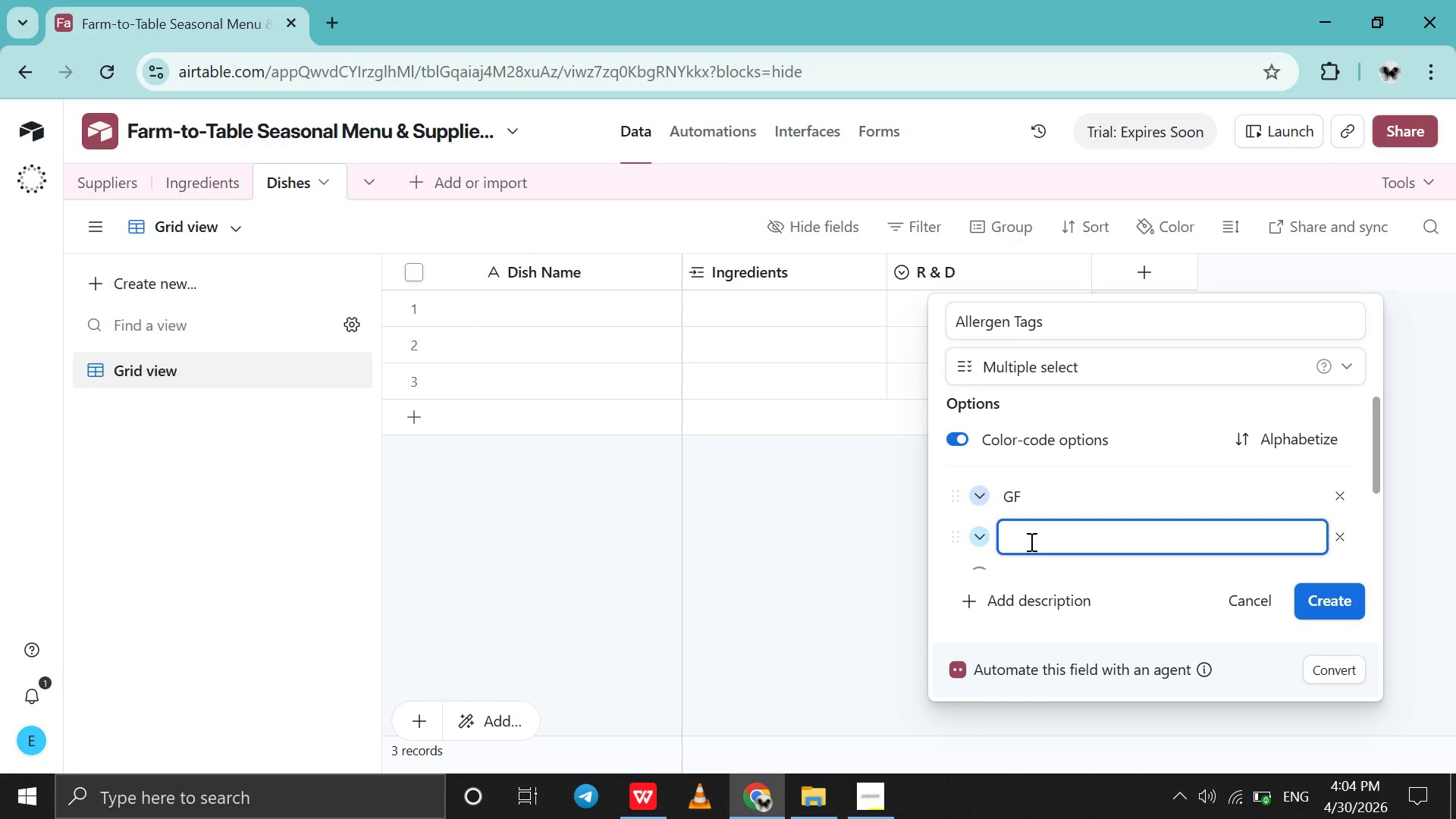 
type(Vegan)
 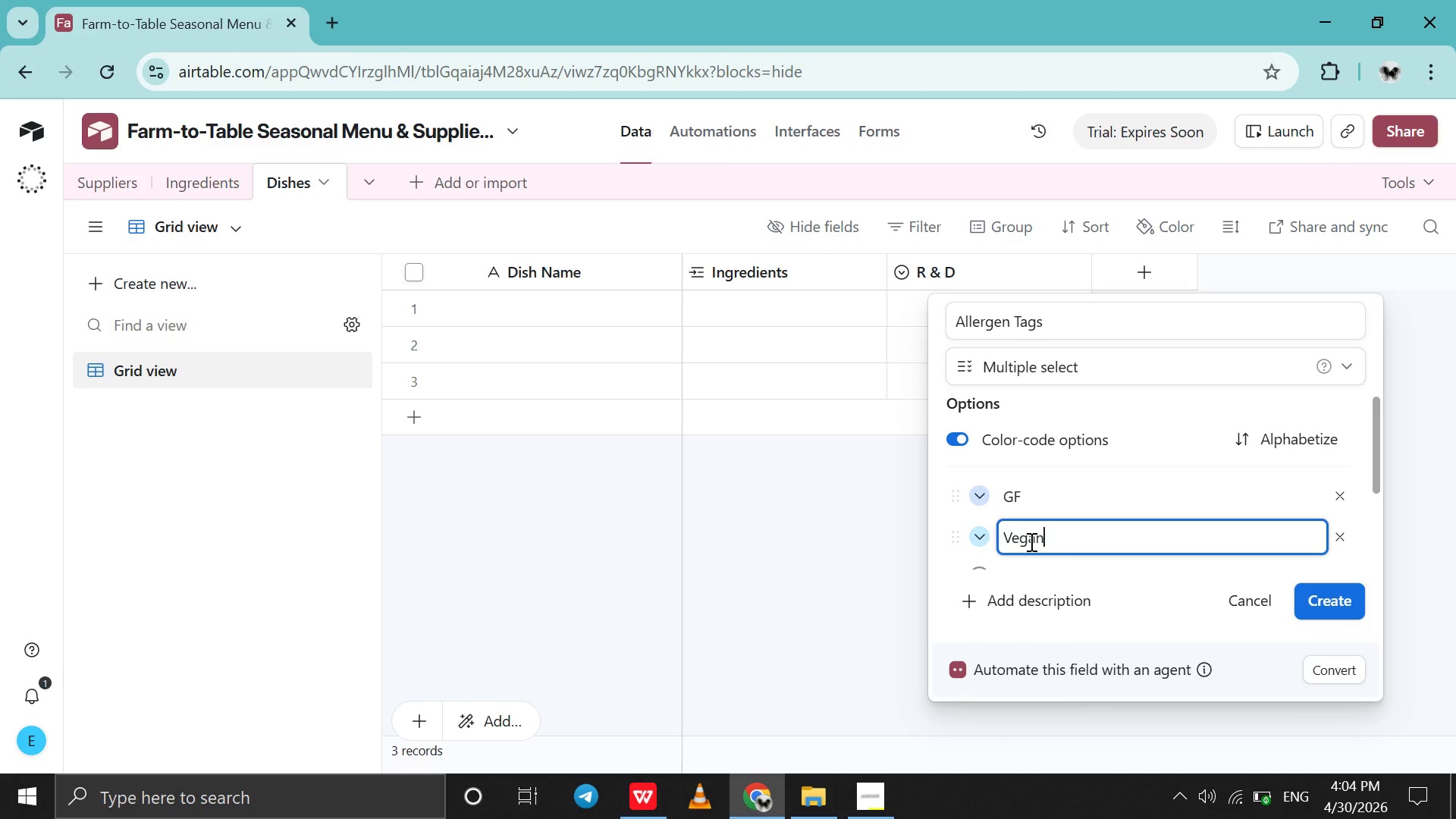 
key(Shift+Enter)
 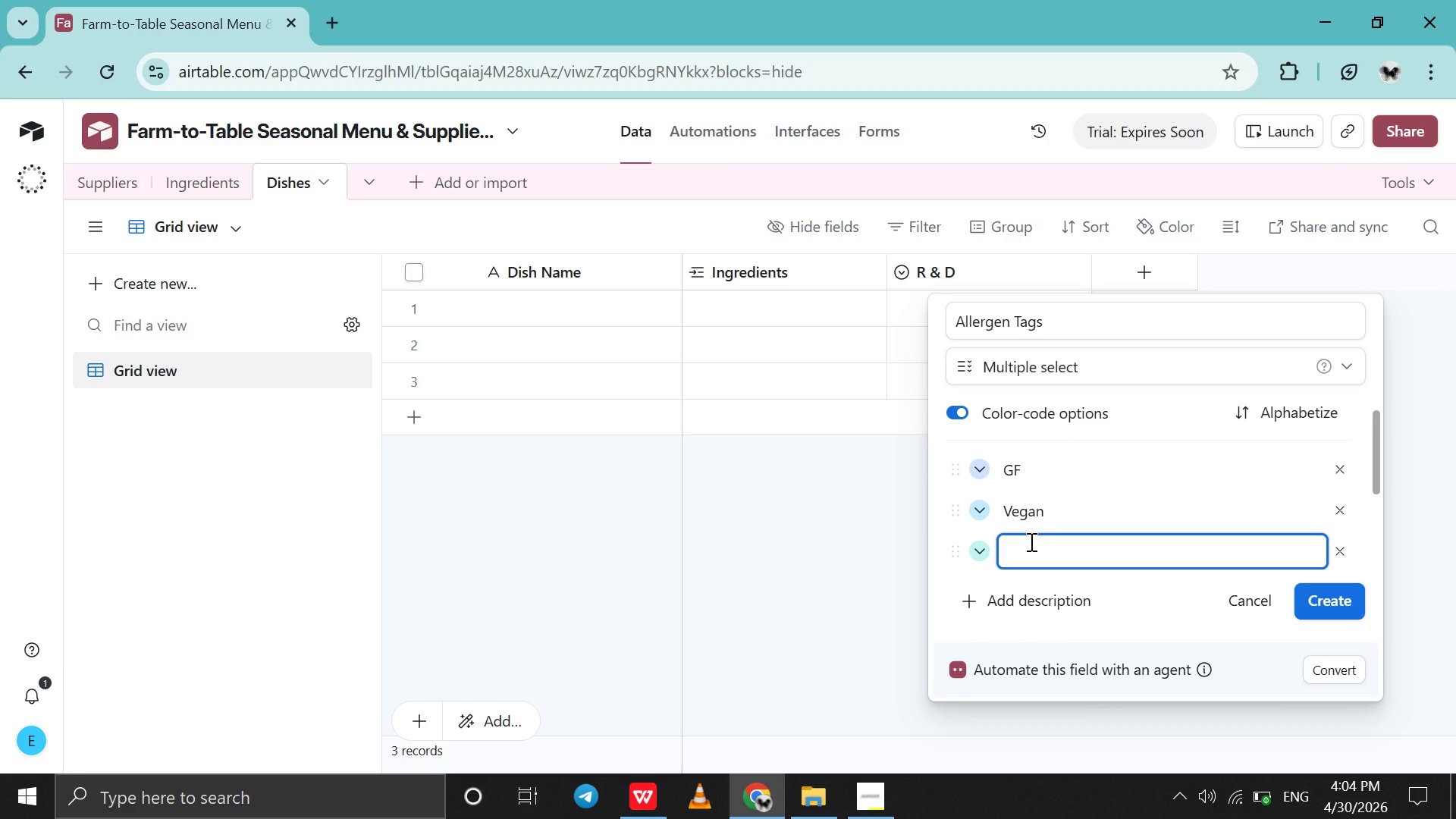 
type(Nut=)
key(Backspace)
type(-)
 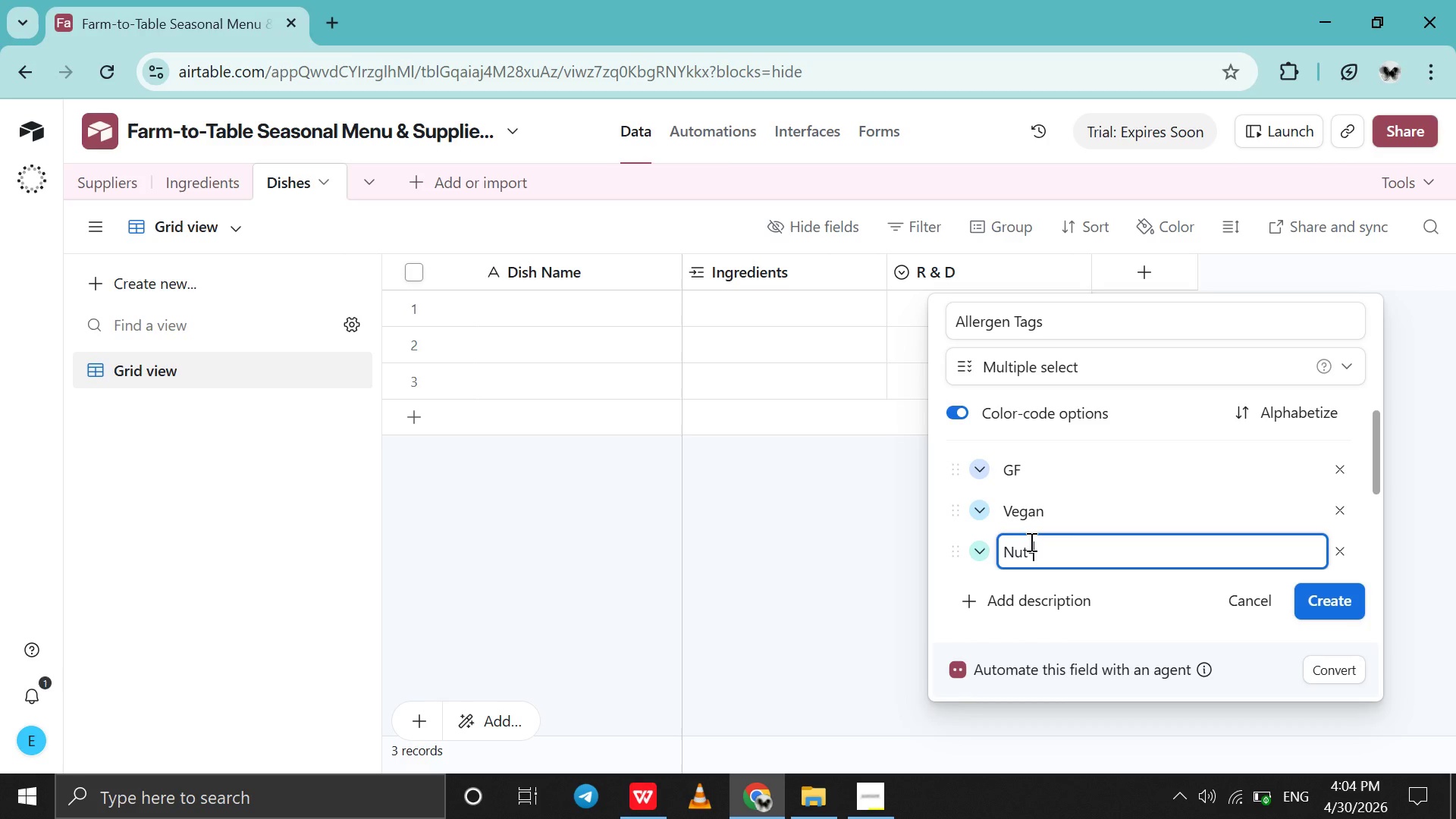 
type(Free)
 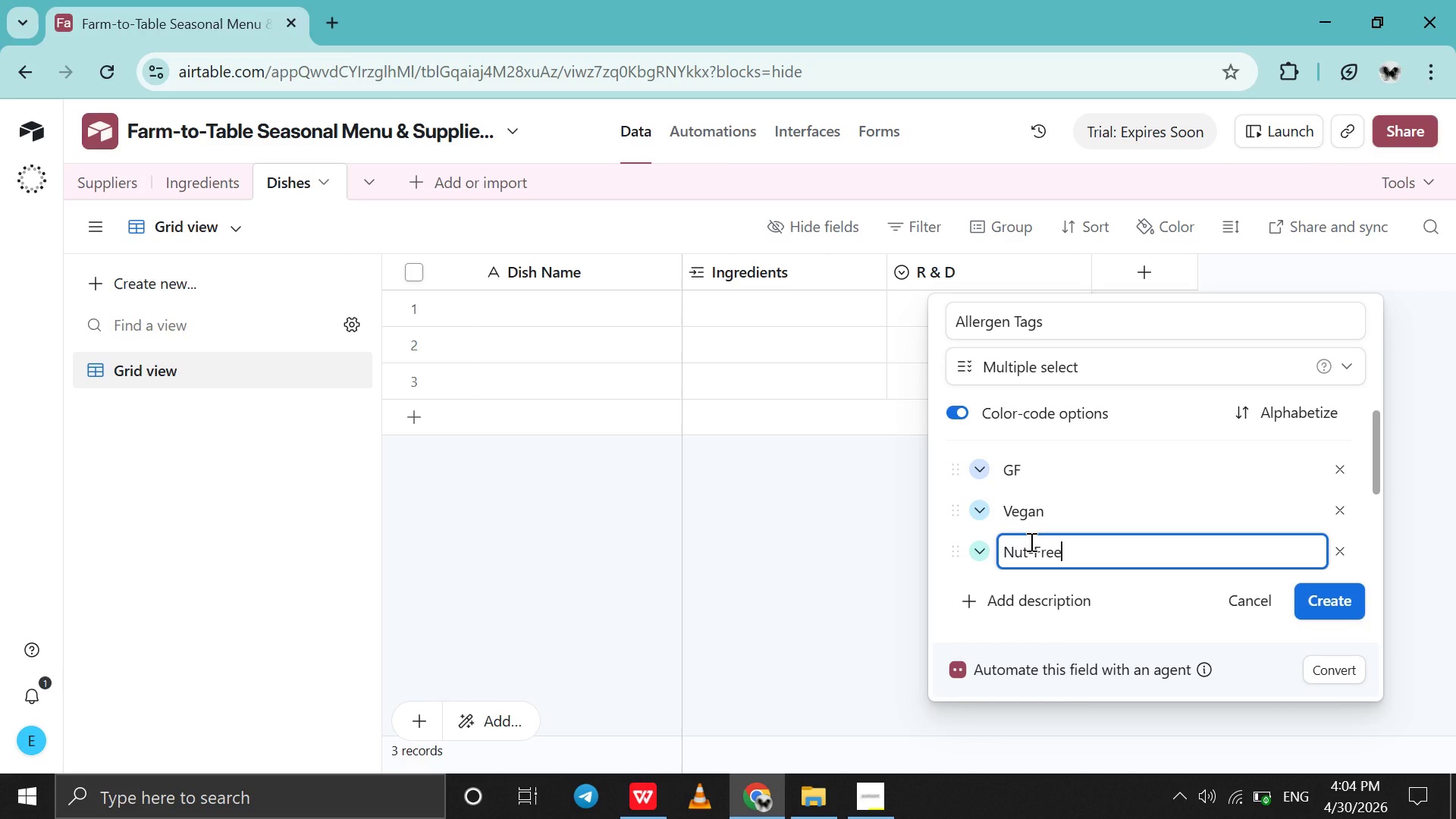 
wait(8.44)
 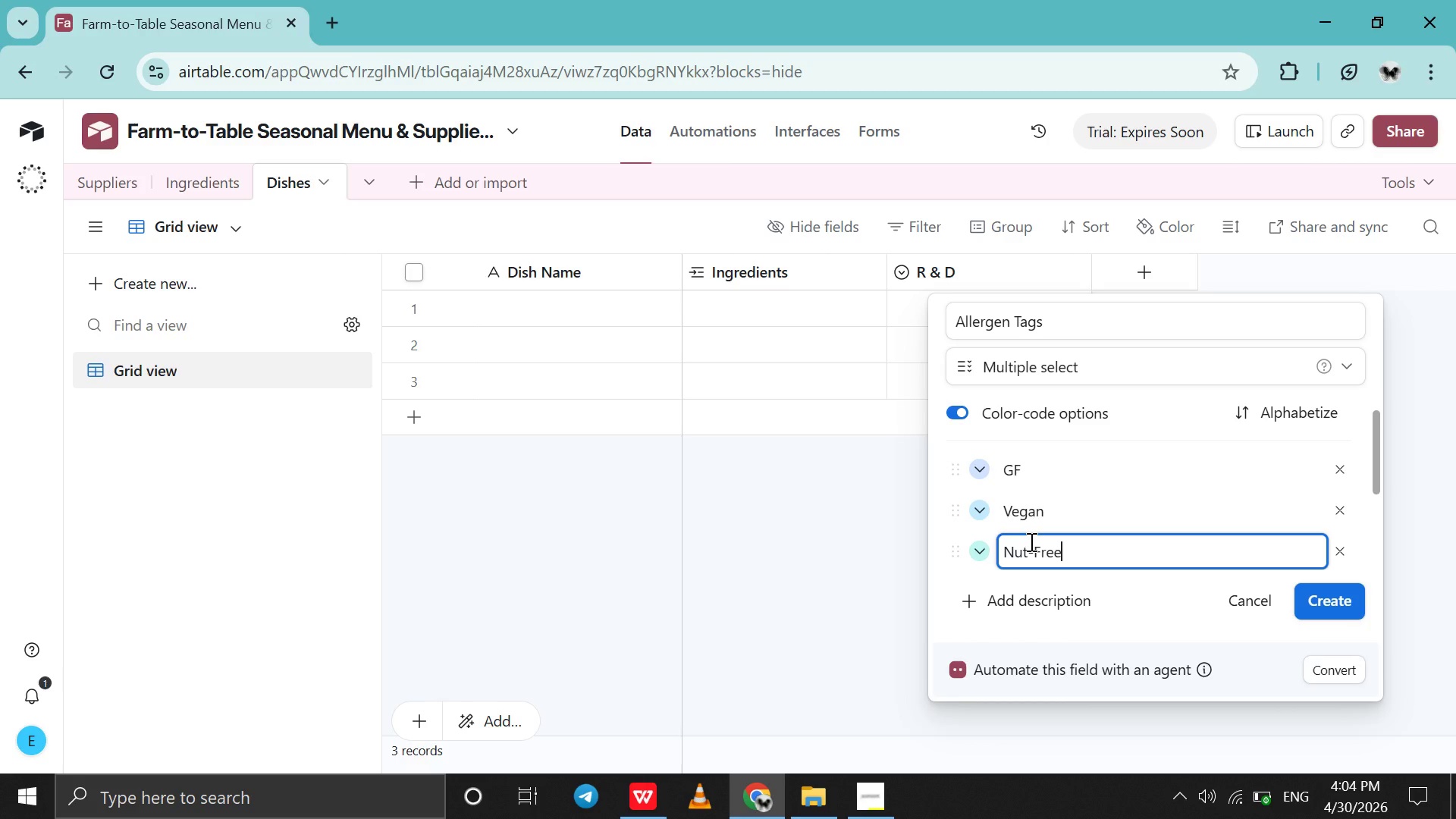 
key(Shift+Enter)
 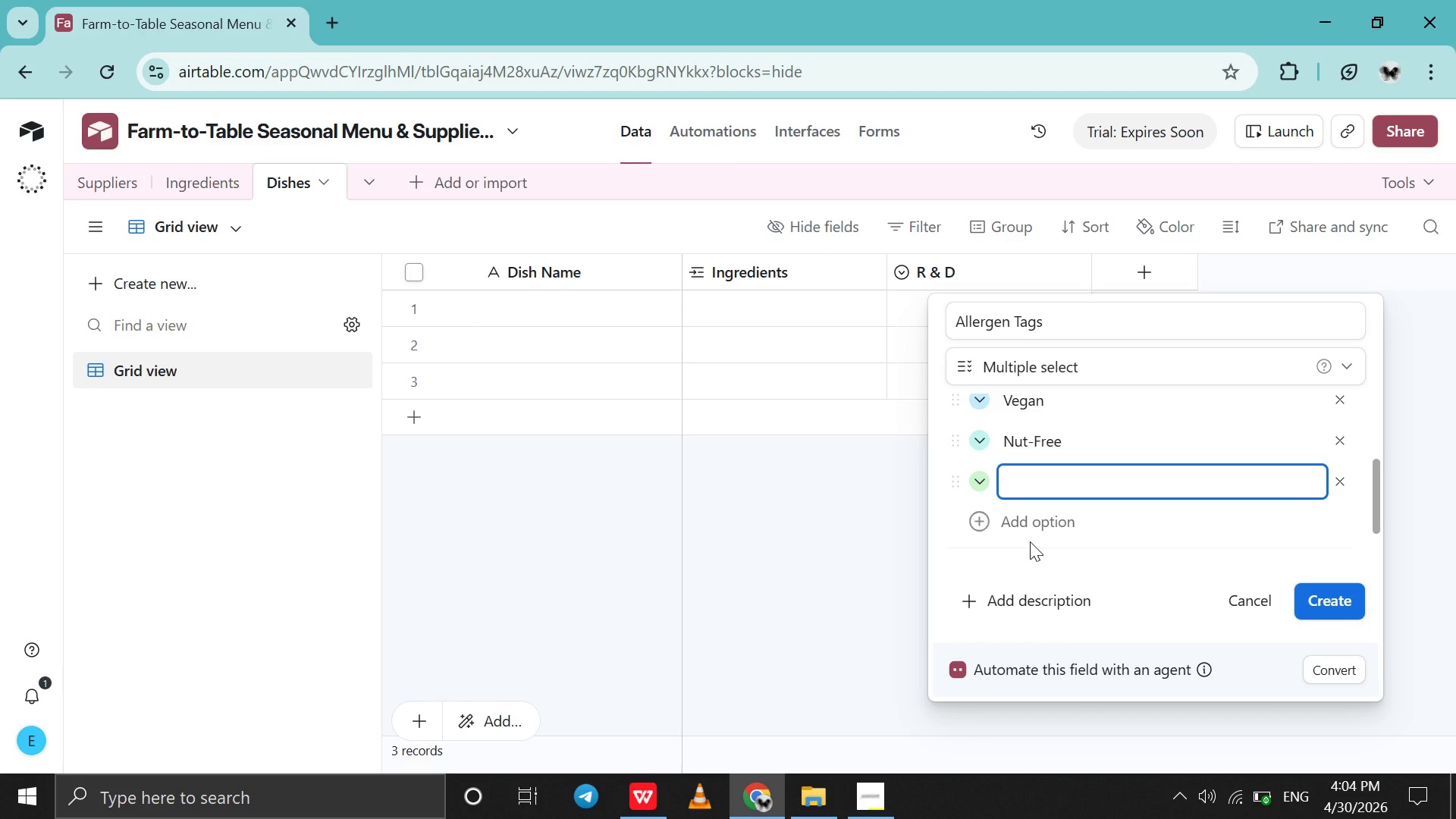 
type(Egg-Free)
 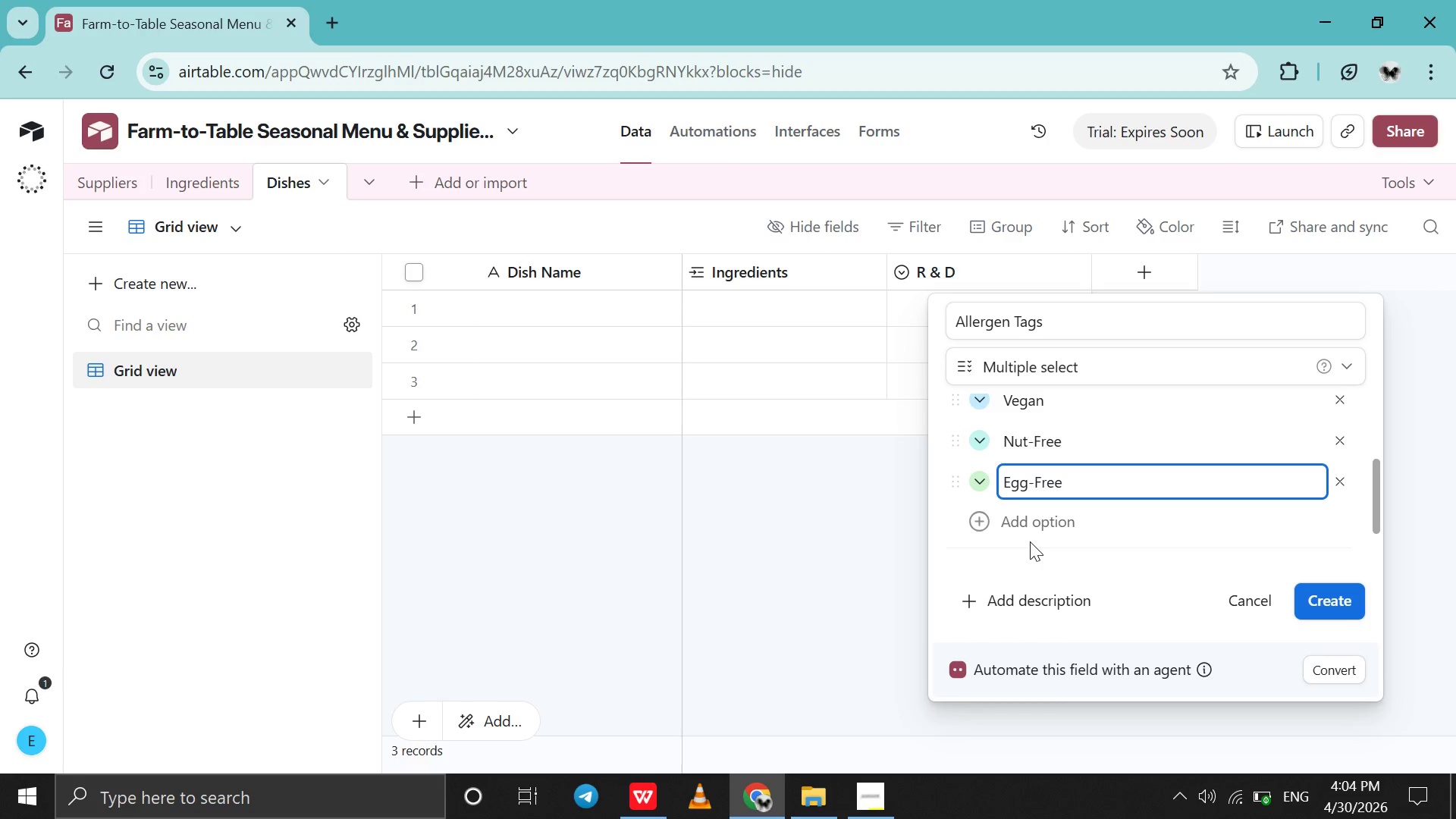 
wait(25.17)
 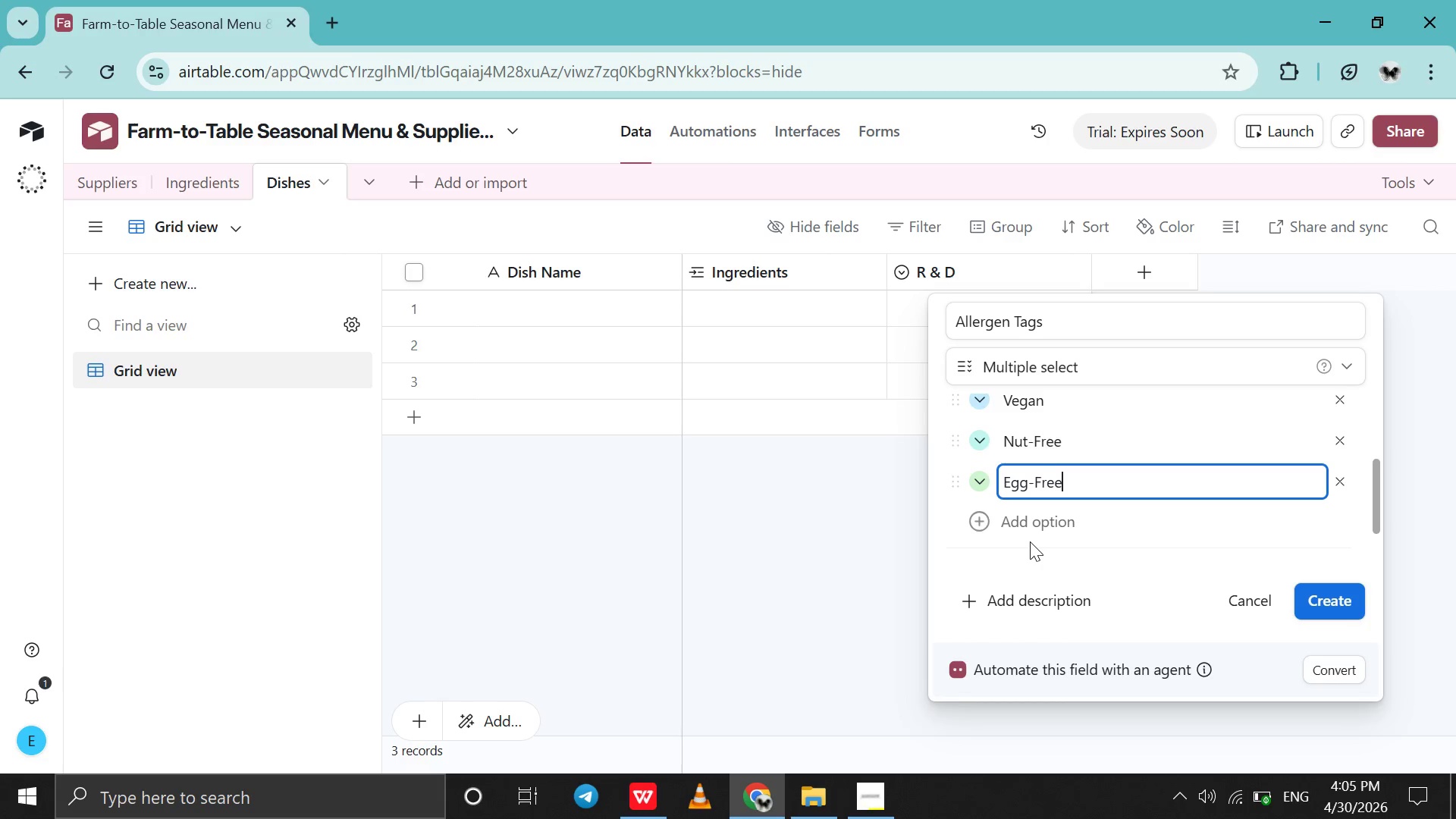 
left_click([1081, 483])
 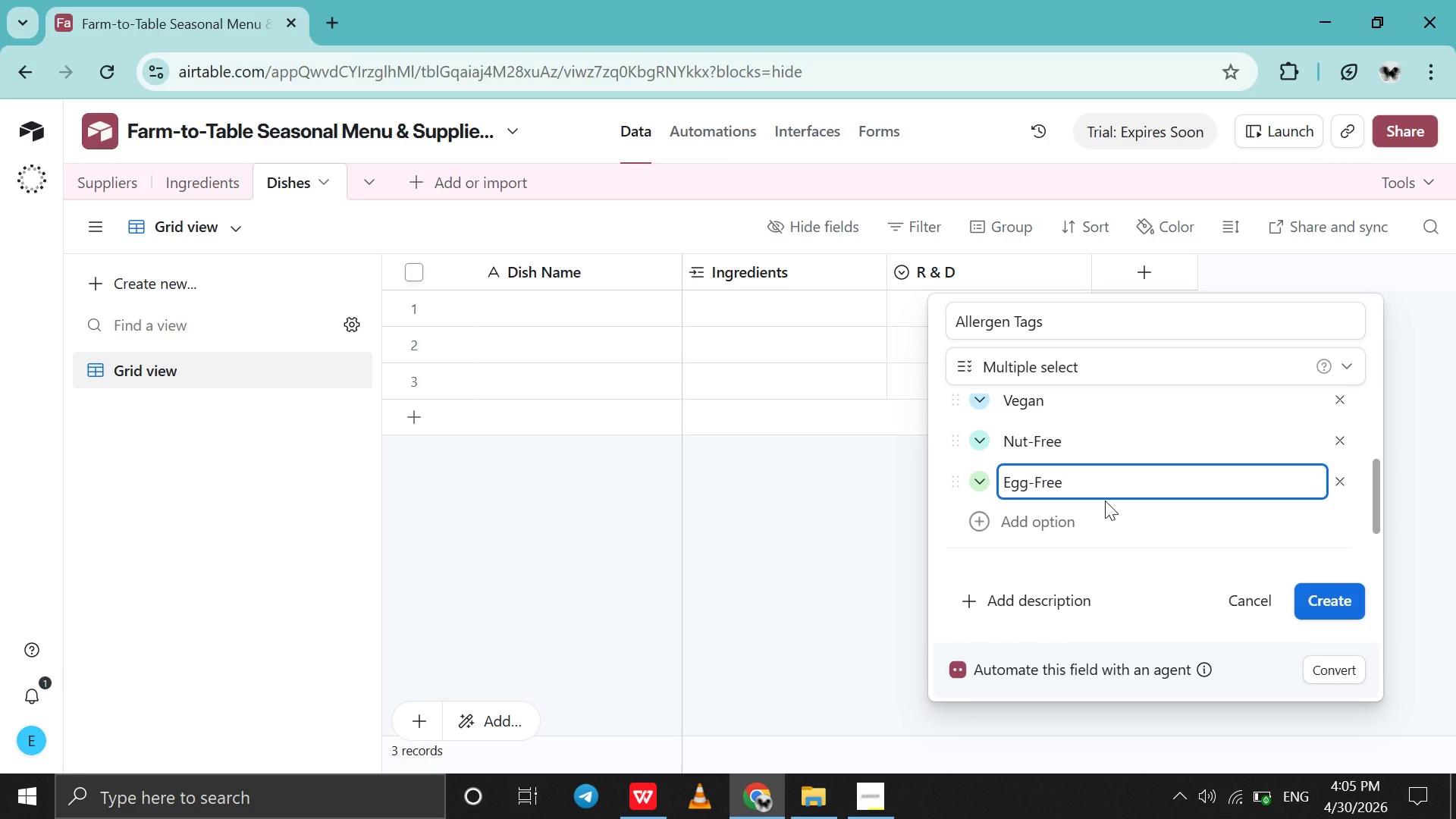 
wait(7.09)
 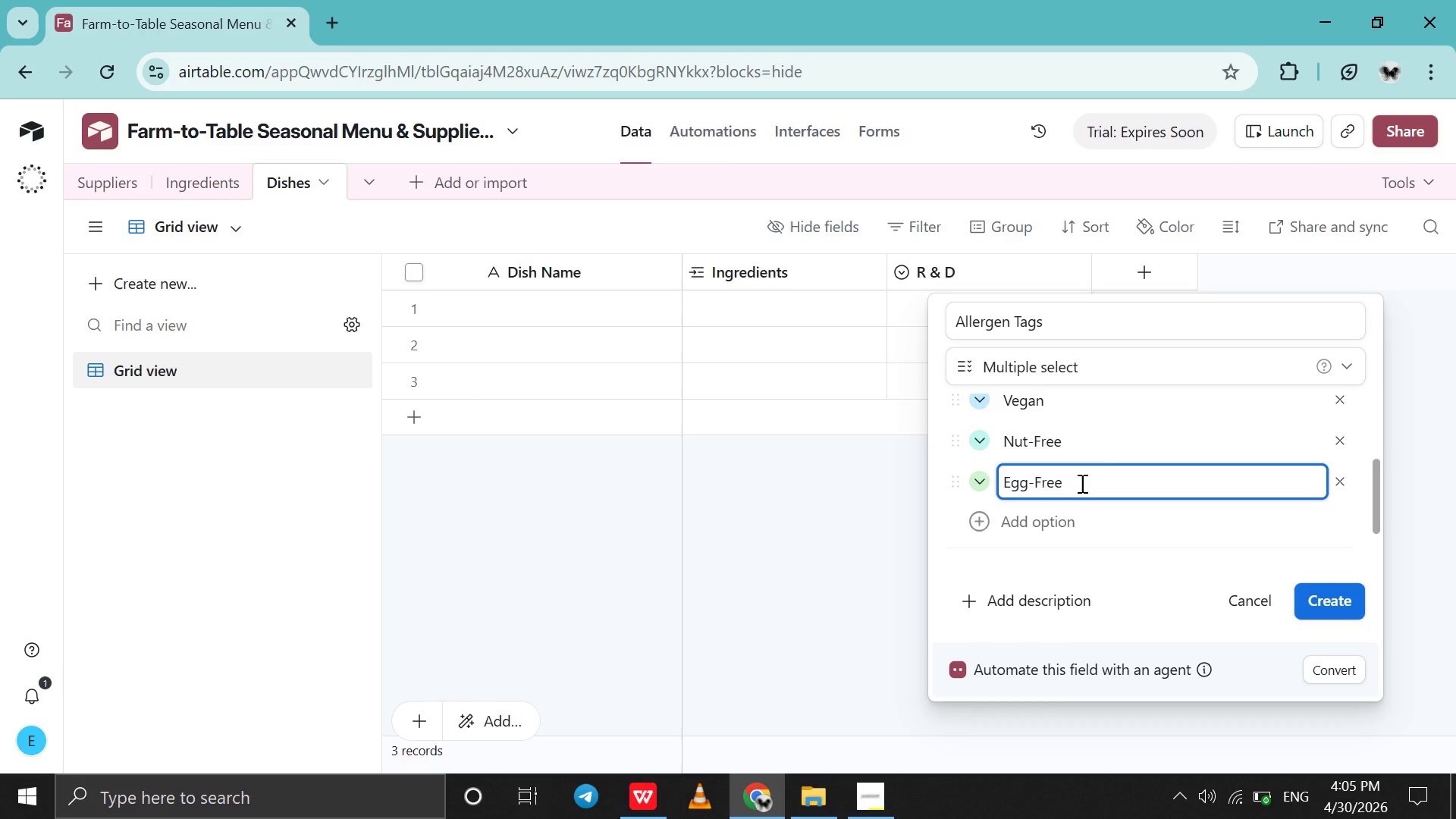 
left_click([1078, 443])
 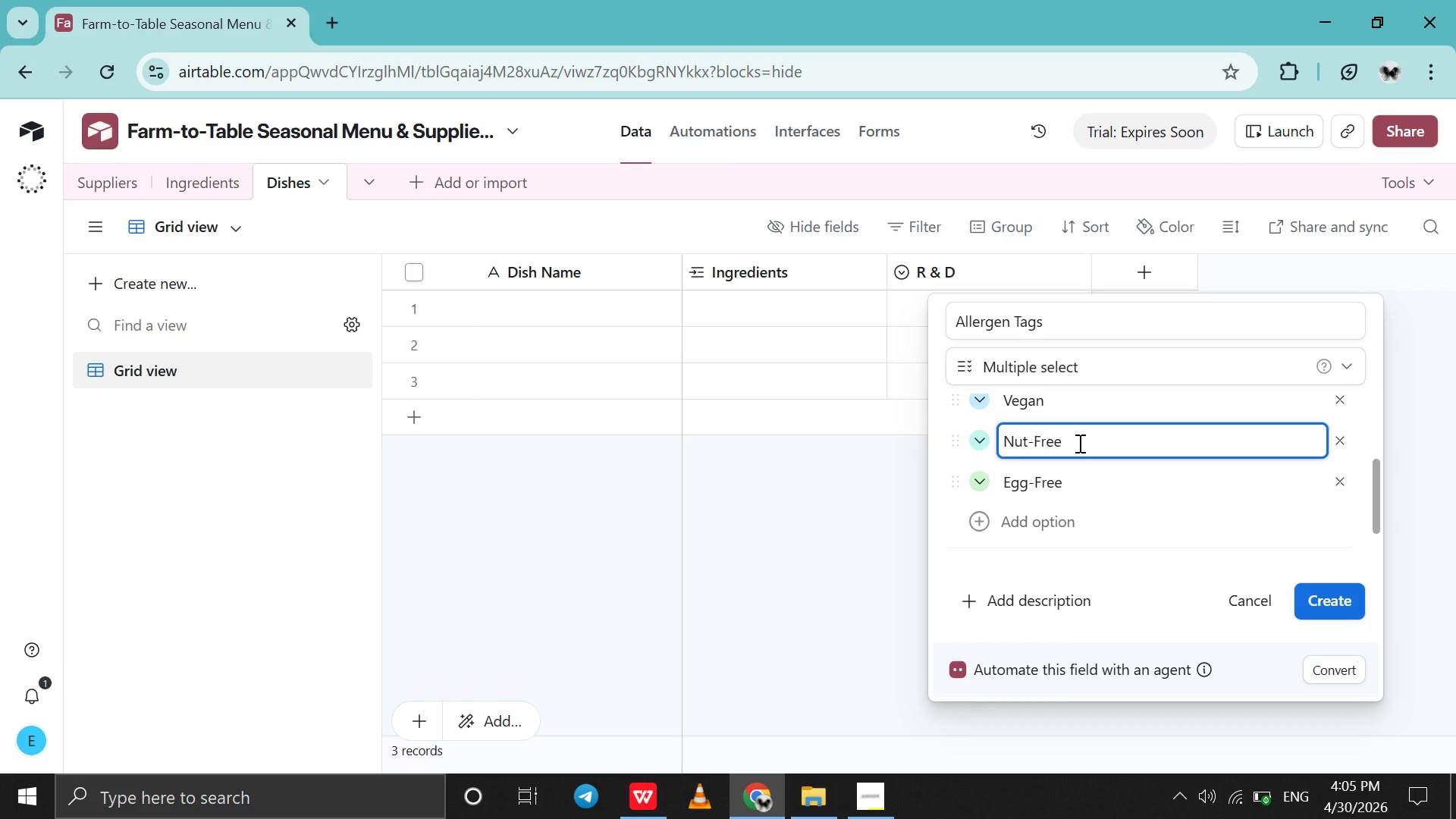 
key(Shift+Enter)
 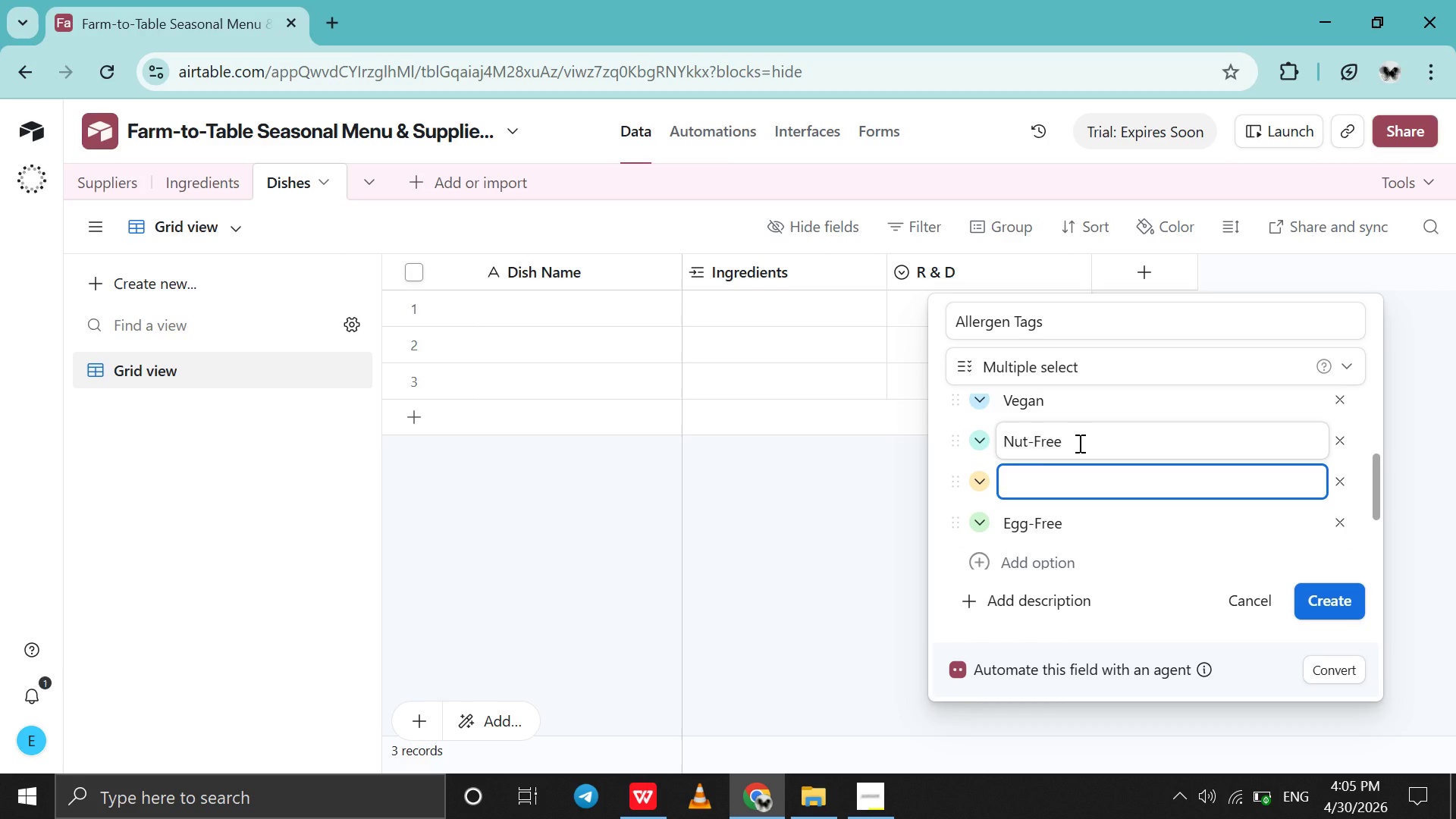 
type(Dairy Free)
 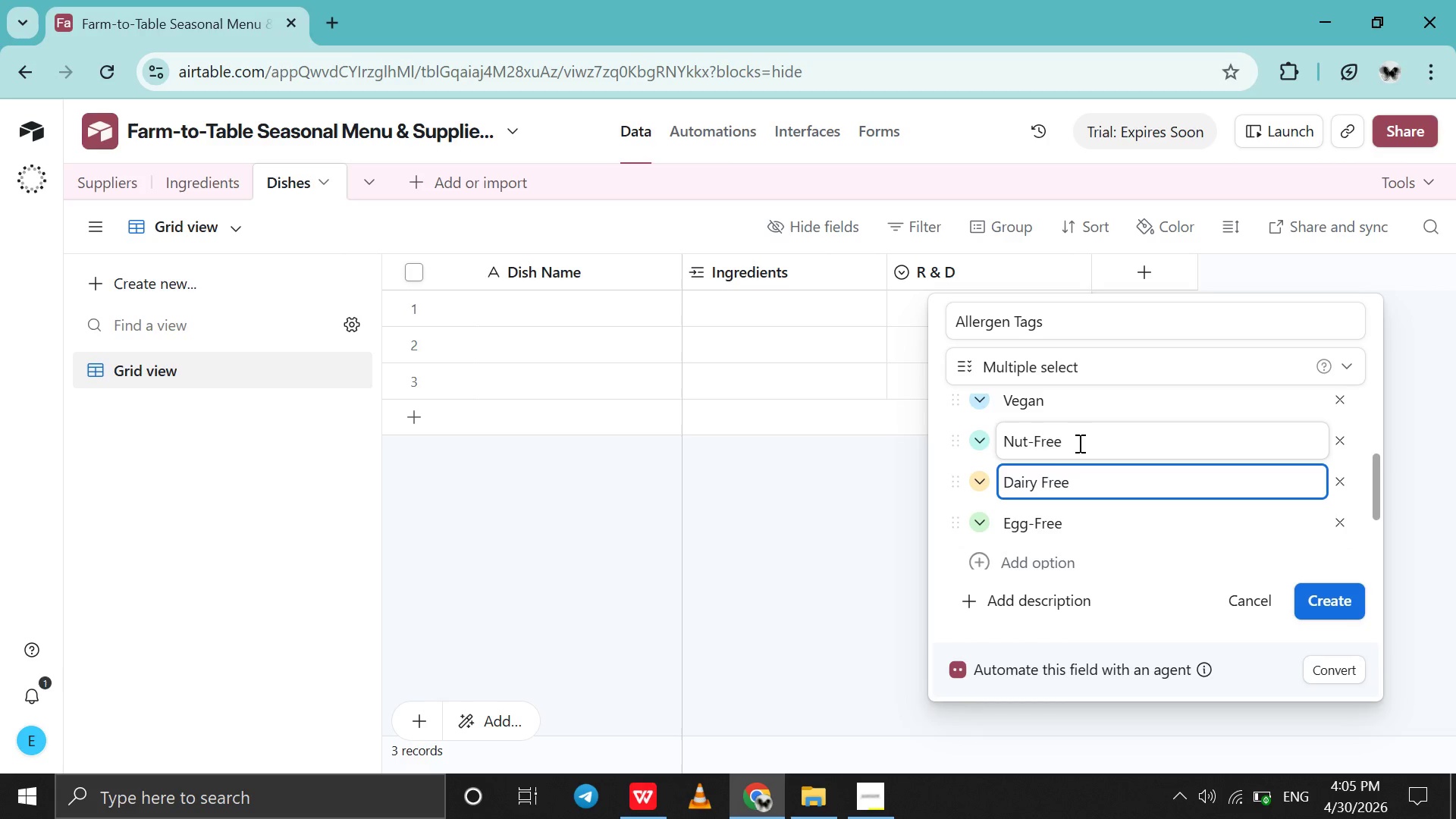 
key(ArrowLeft)
 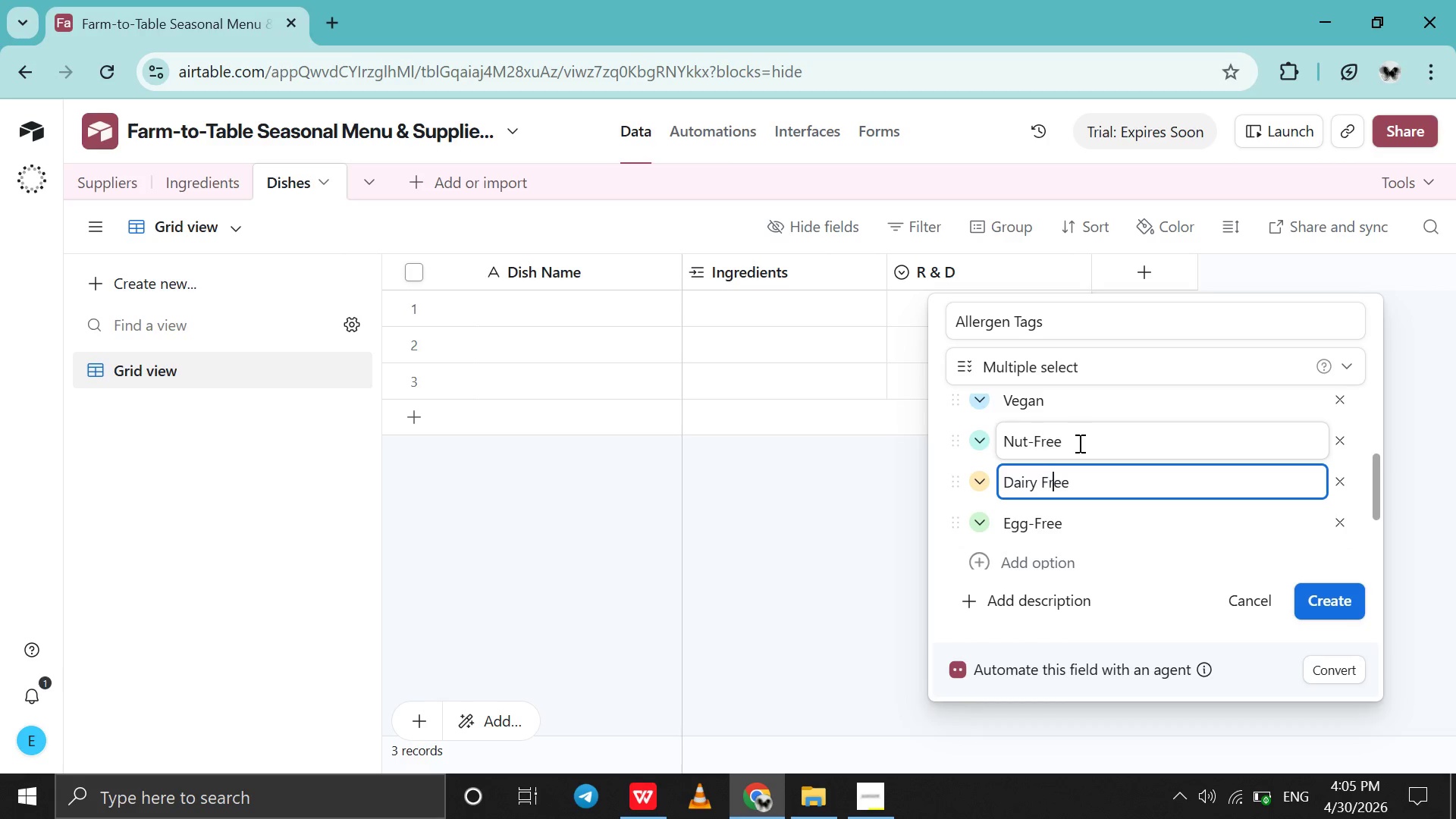 
key(ArrowLeft)
 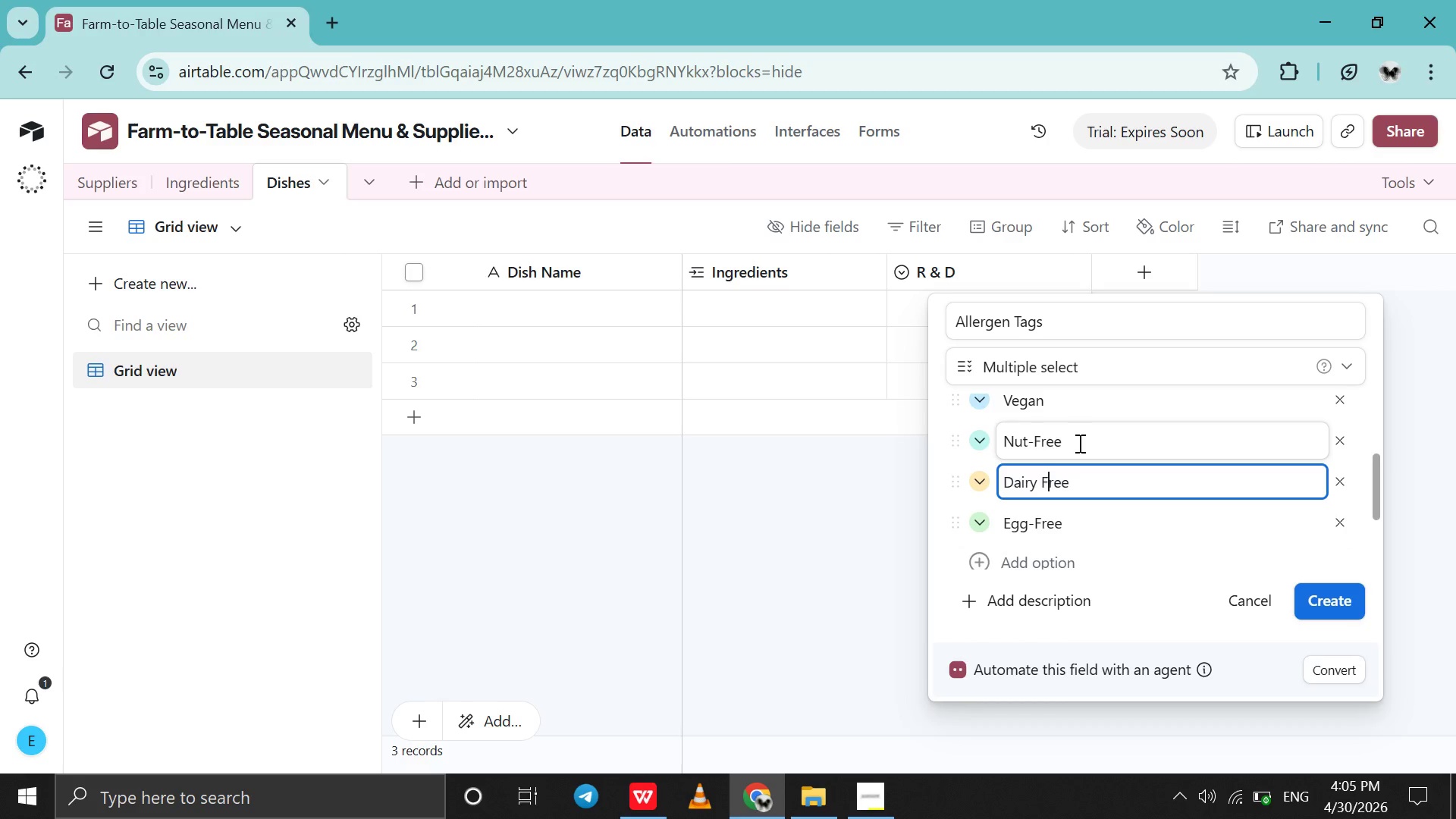 
key(ArrowLeft)
 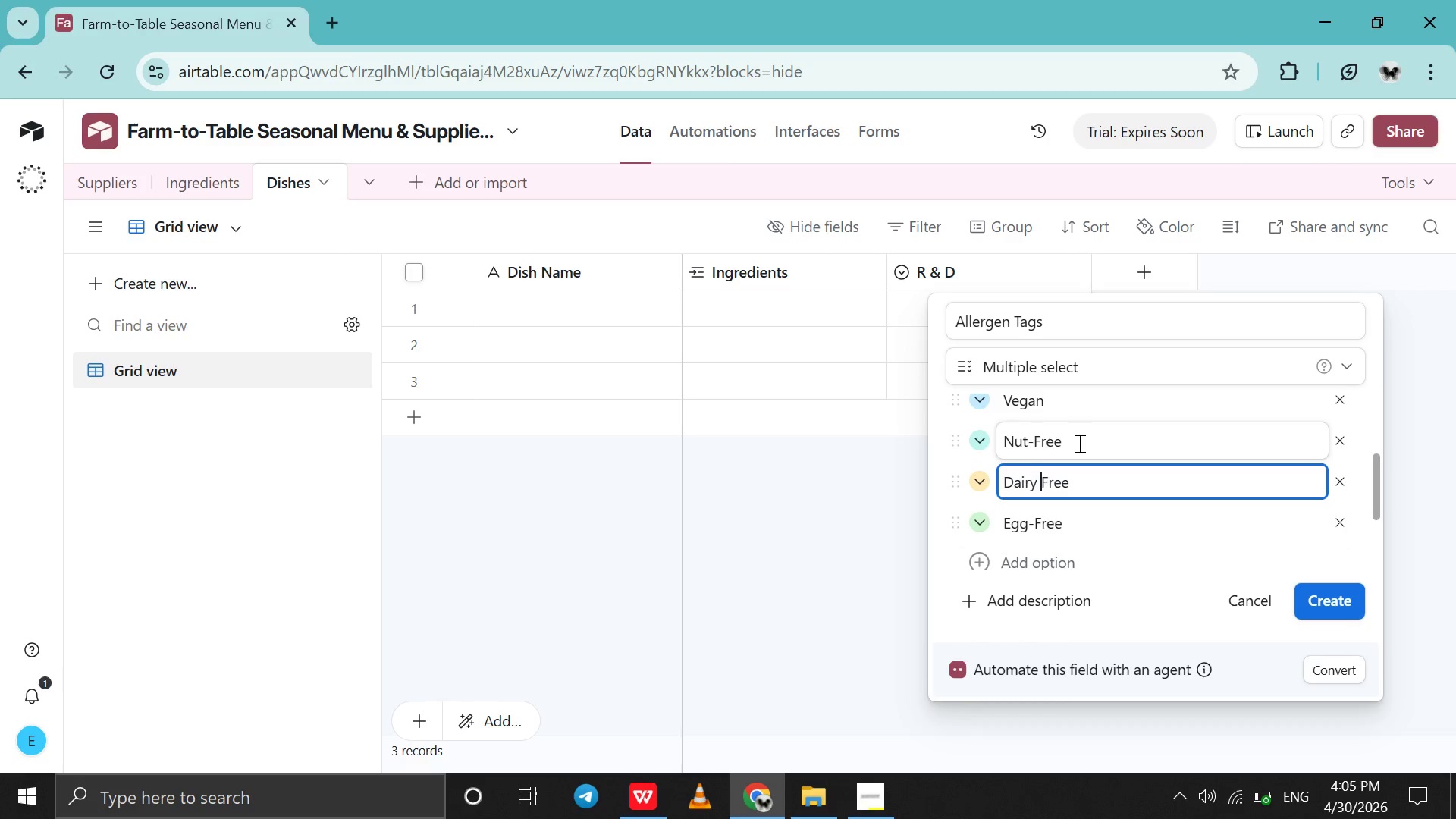 
key(ArrowLeft)
 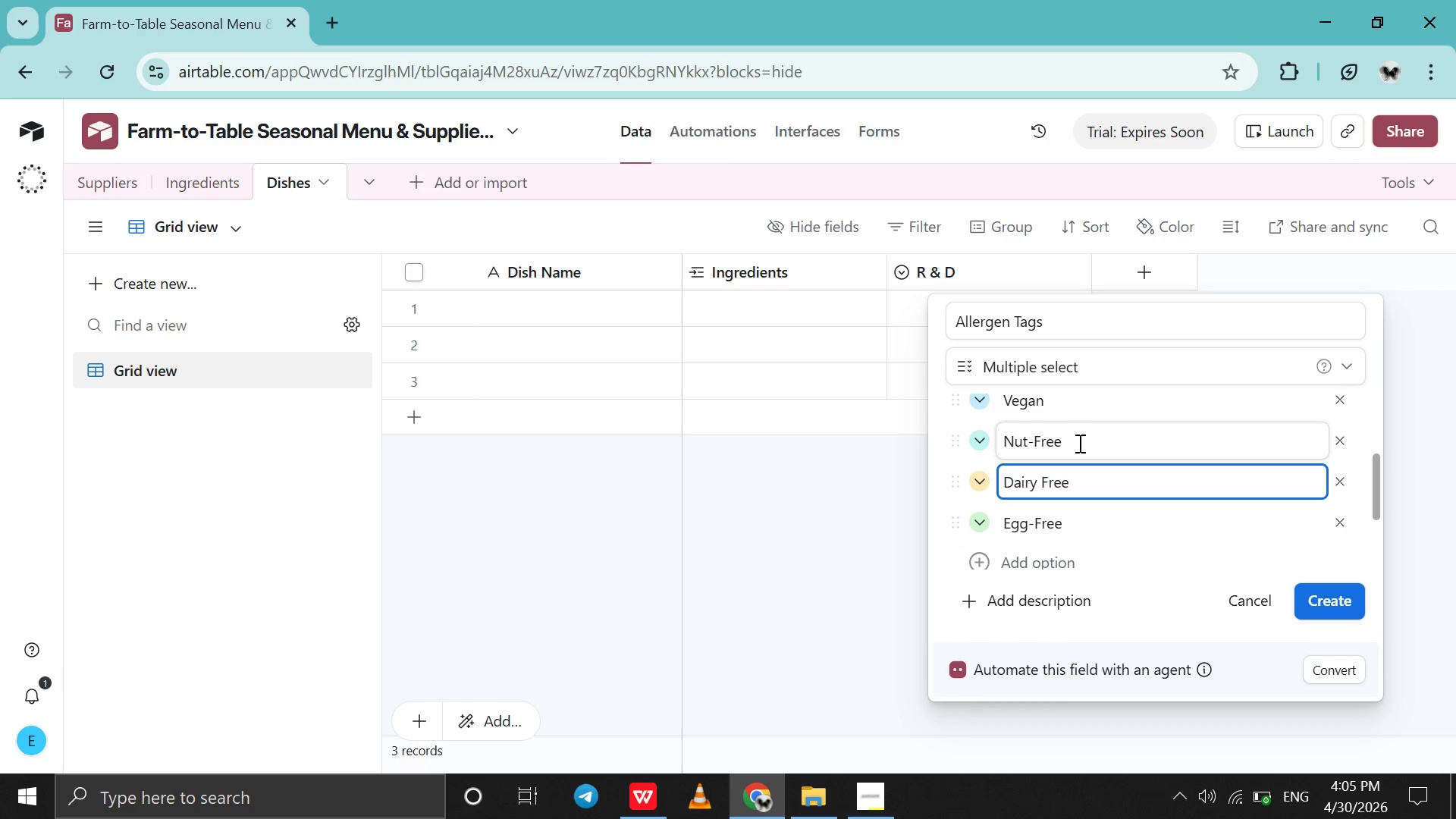 
key(Backspace)
 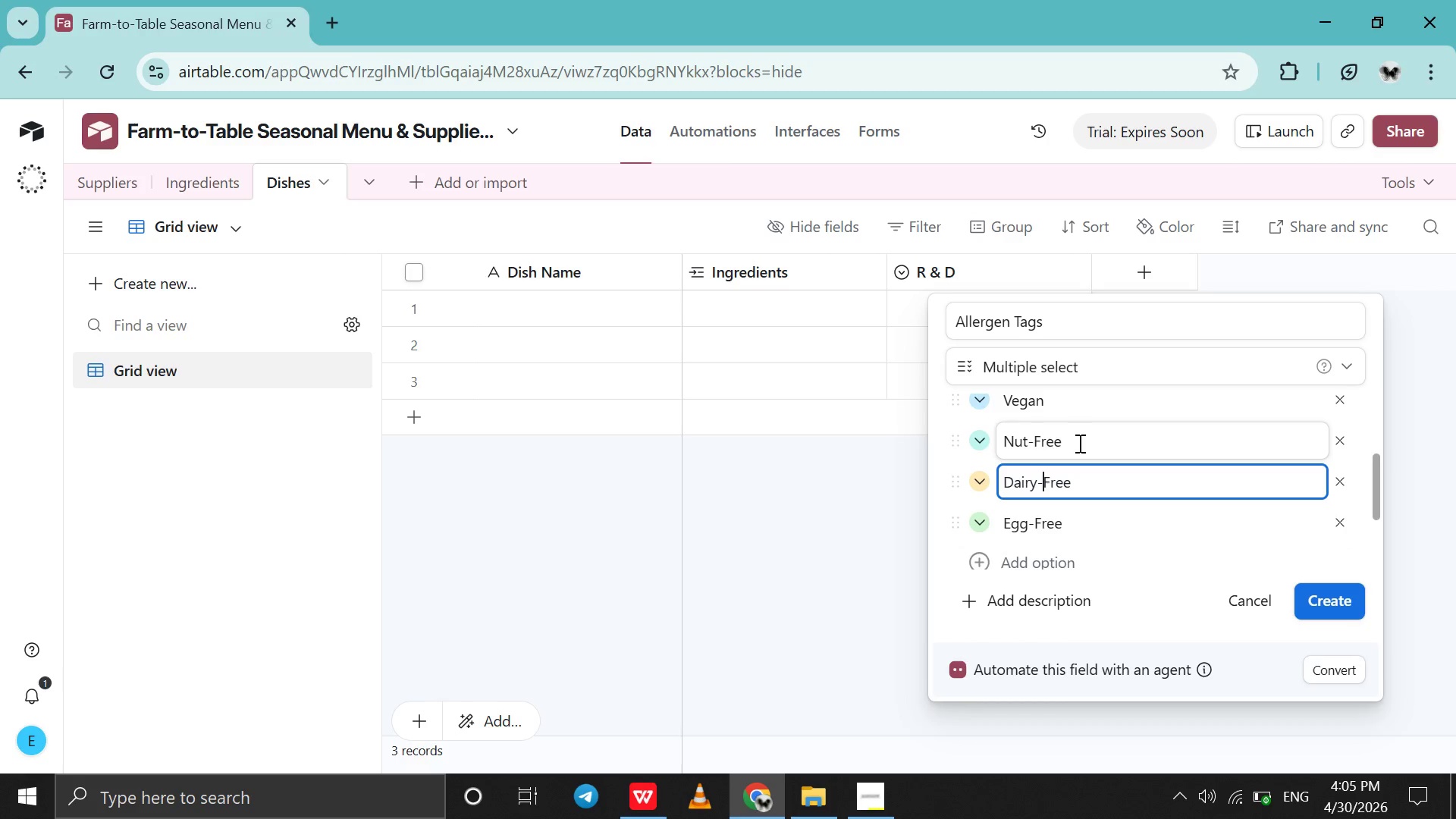 
key(Minus)
 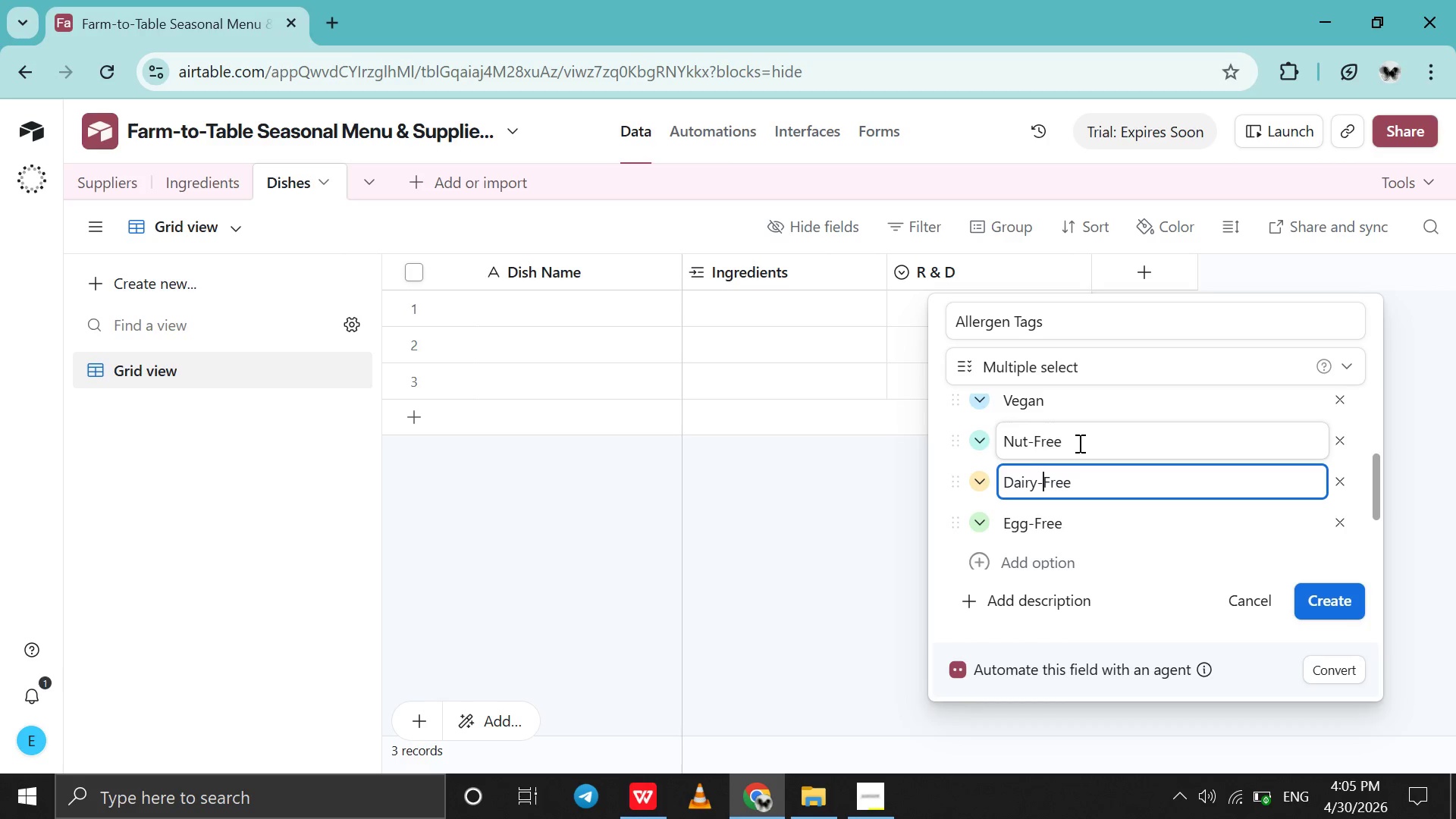 
wait(7.12)
 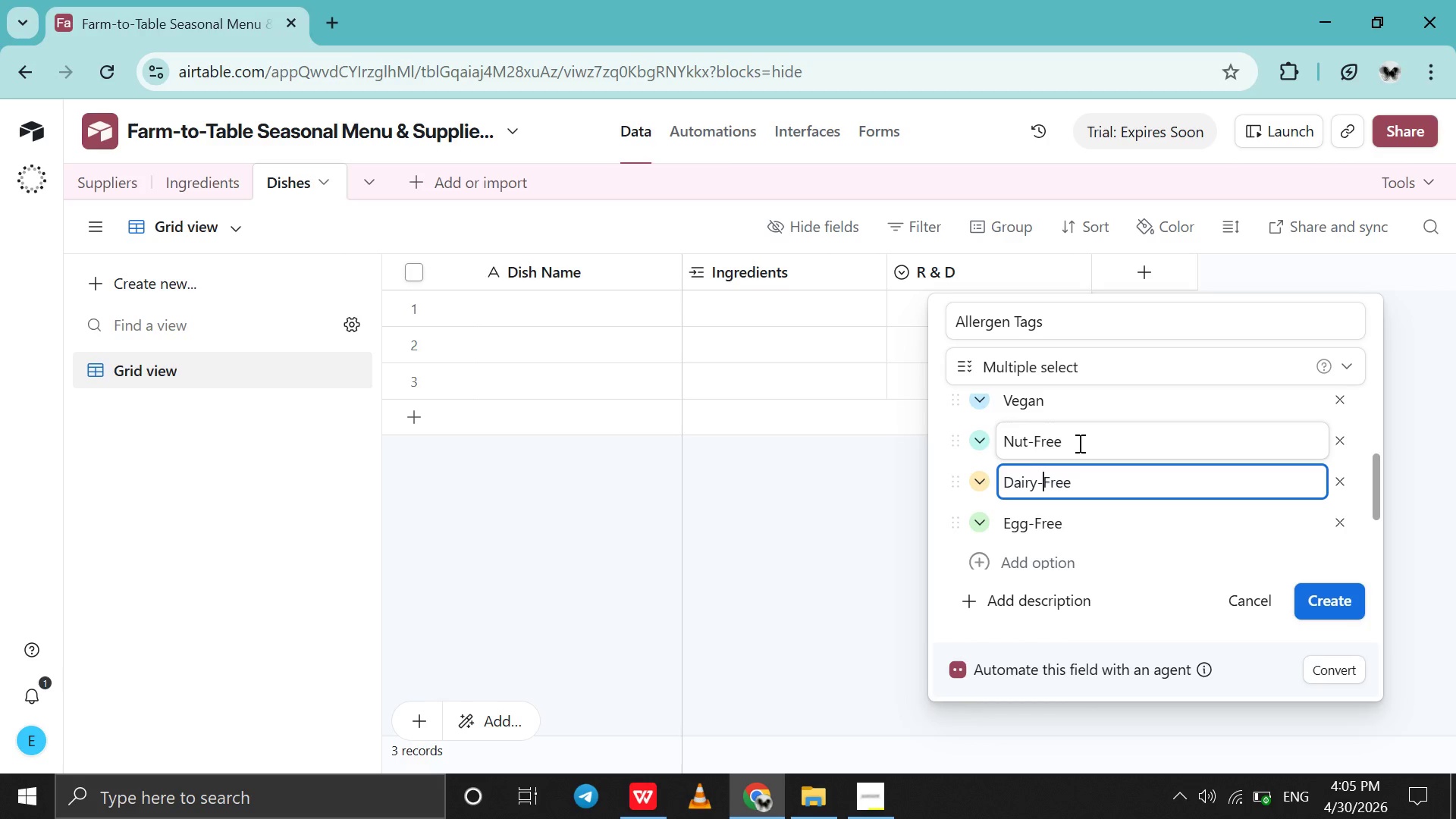 
scroll: coordinate [1078, 443], scroll_direction: down, amount: 3.0
 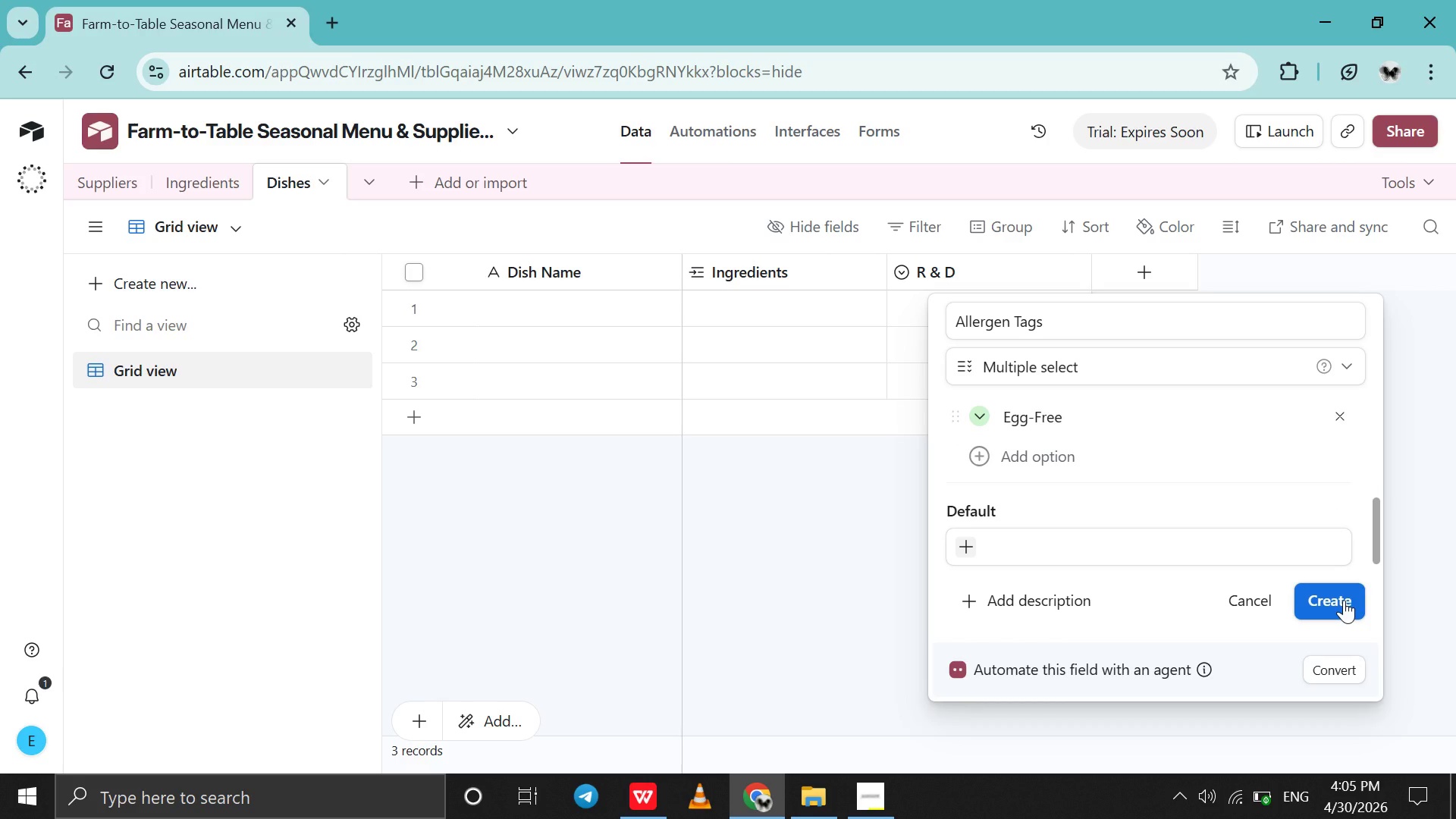 
left_click([1344, 600])
 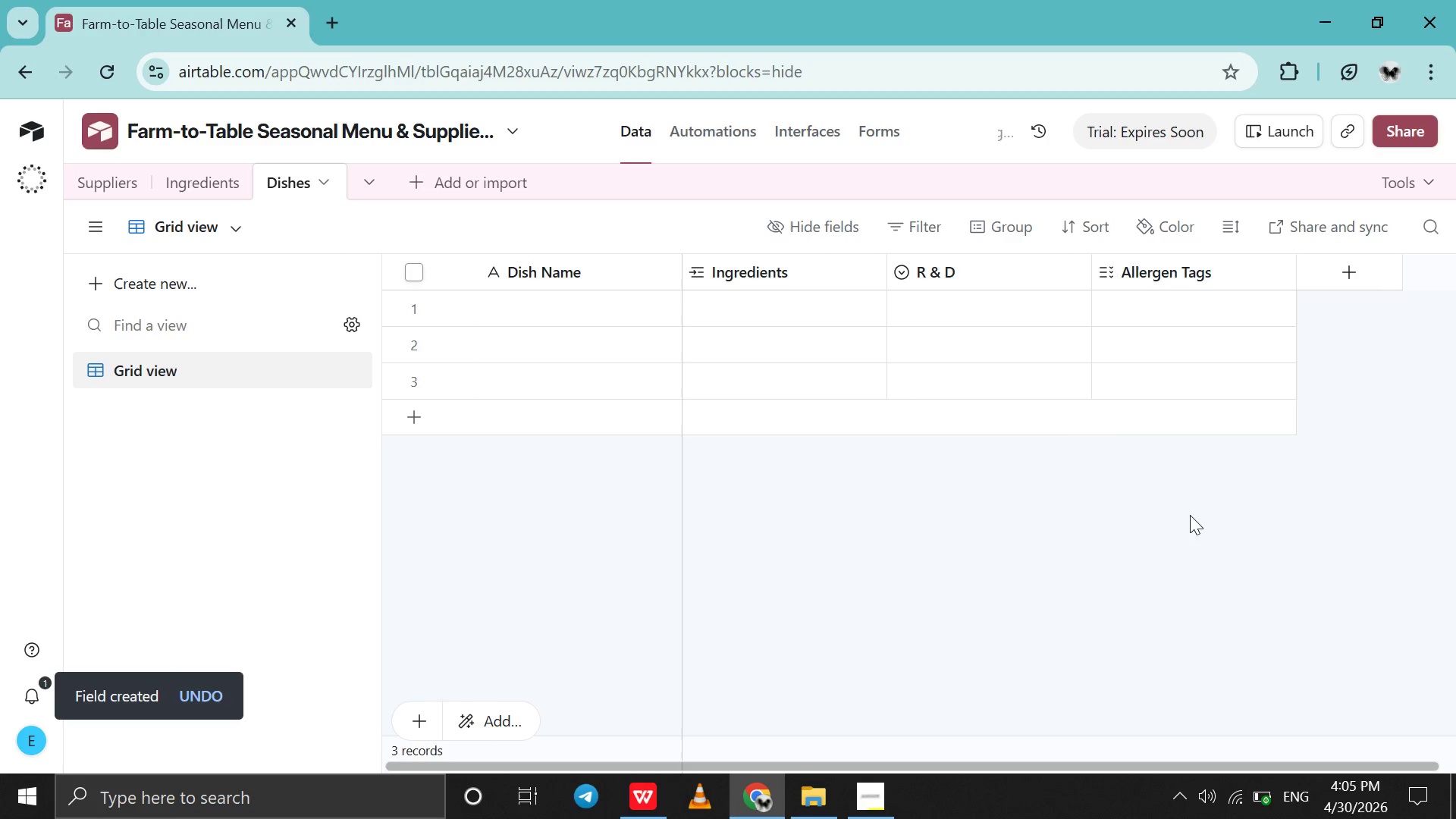 
scroll: coordinate [1190, 515], scroll_direction: down, amount: 3.0
 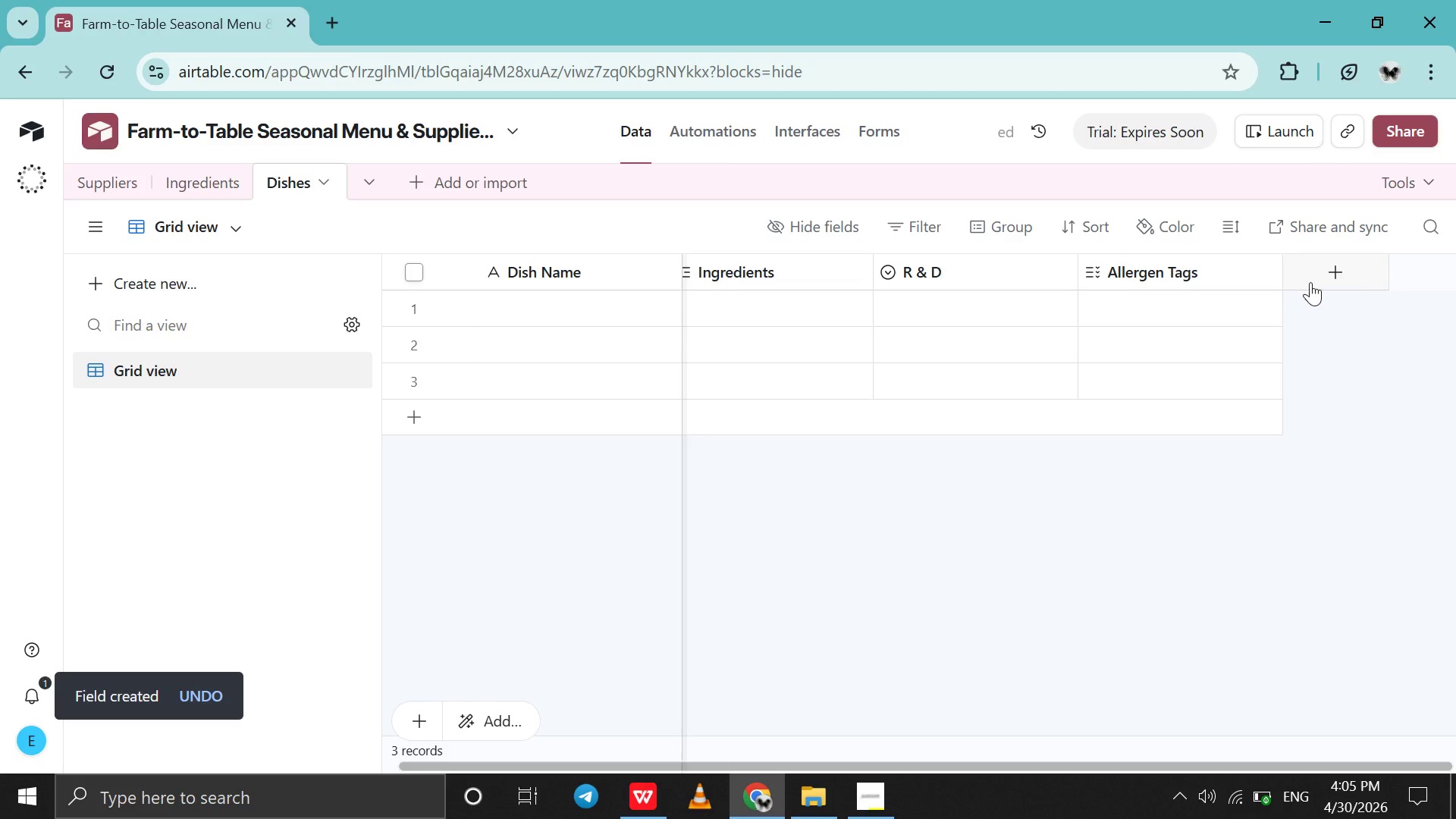 
left_click([1310, 282])
 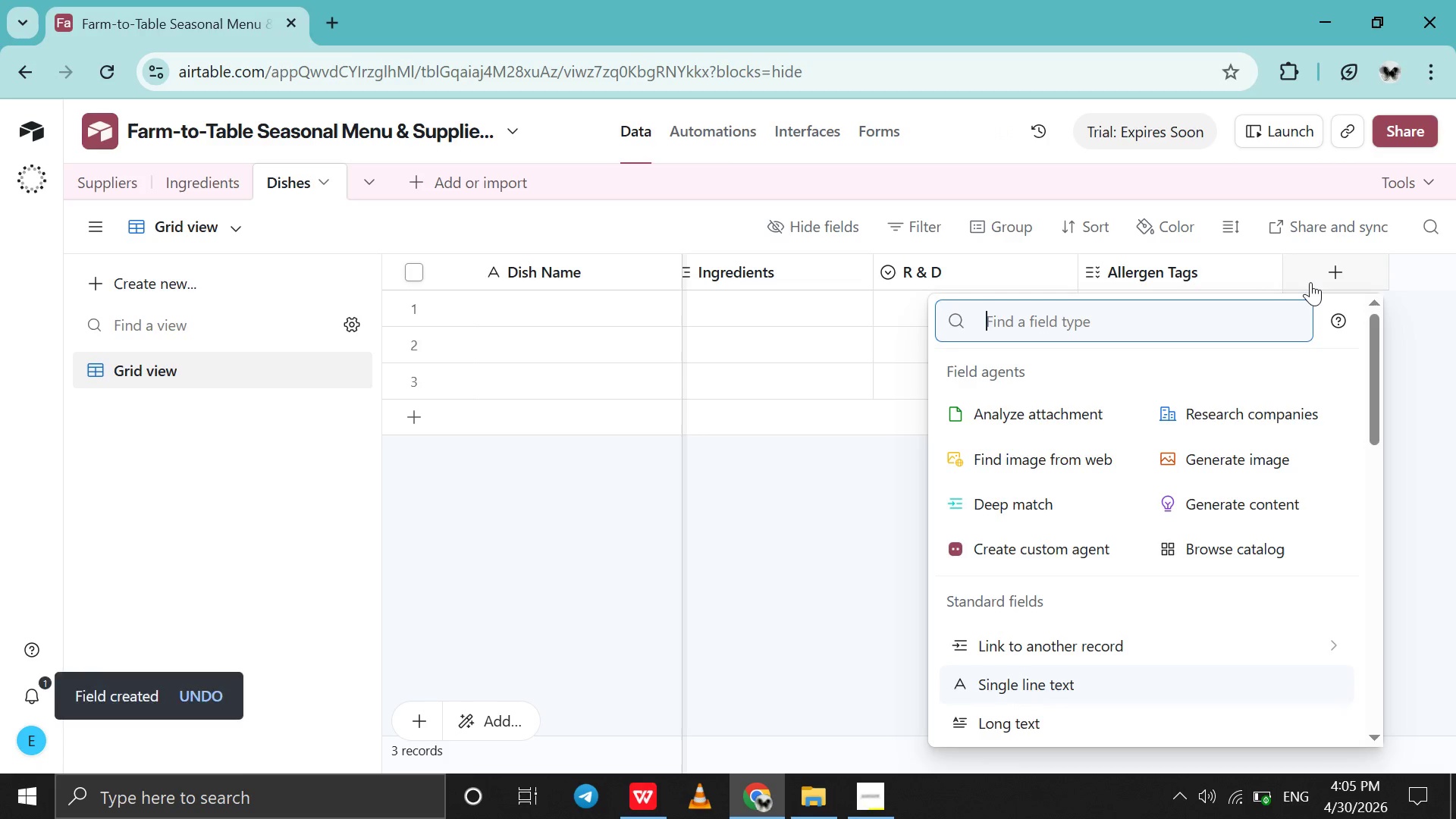 
wait(7.33)
 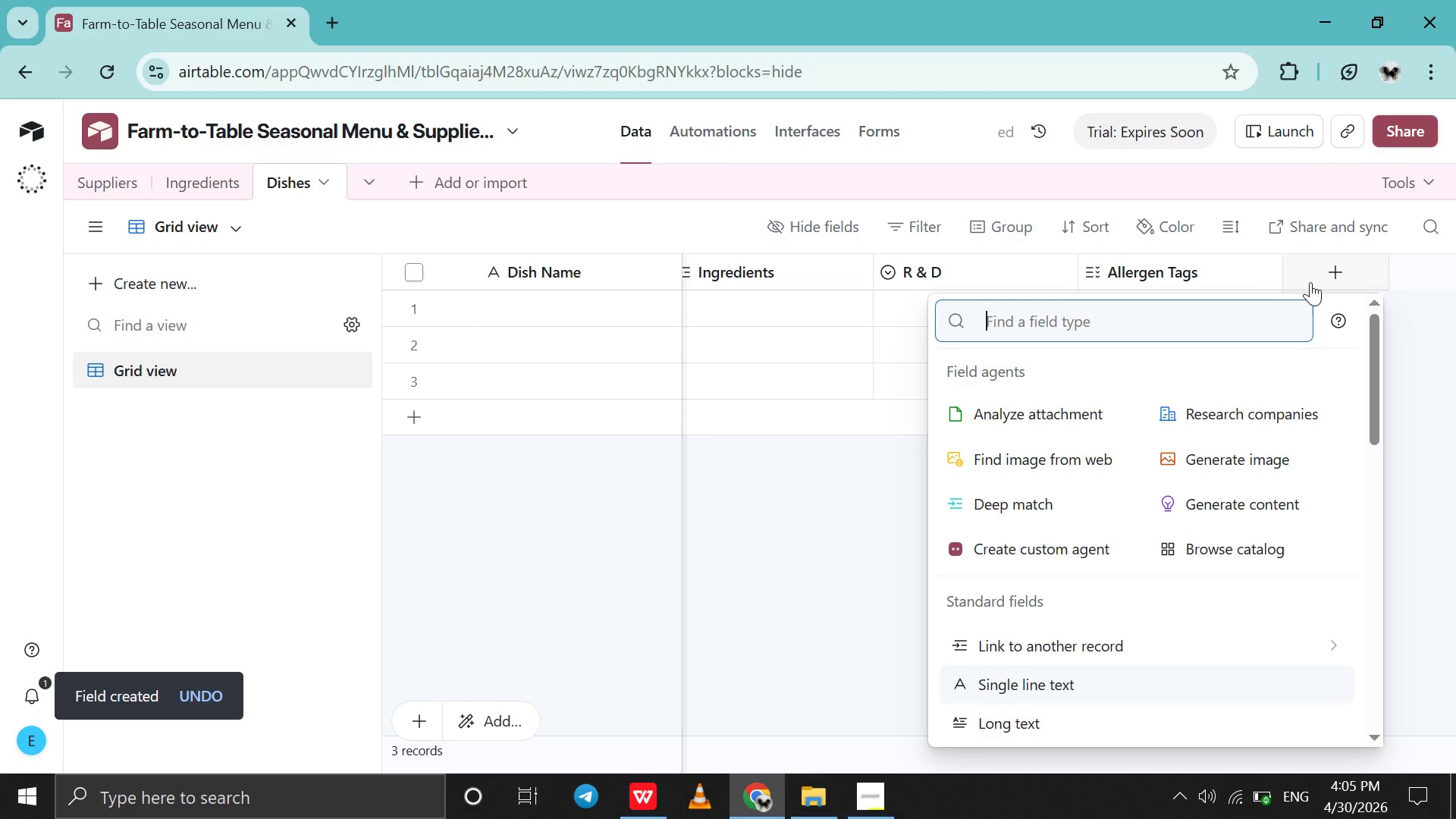 
type(si)
 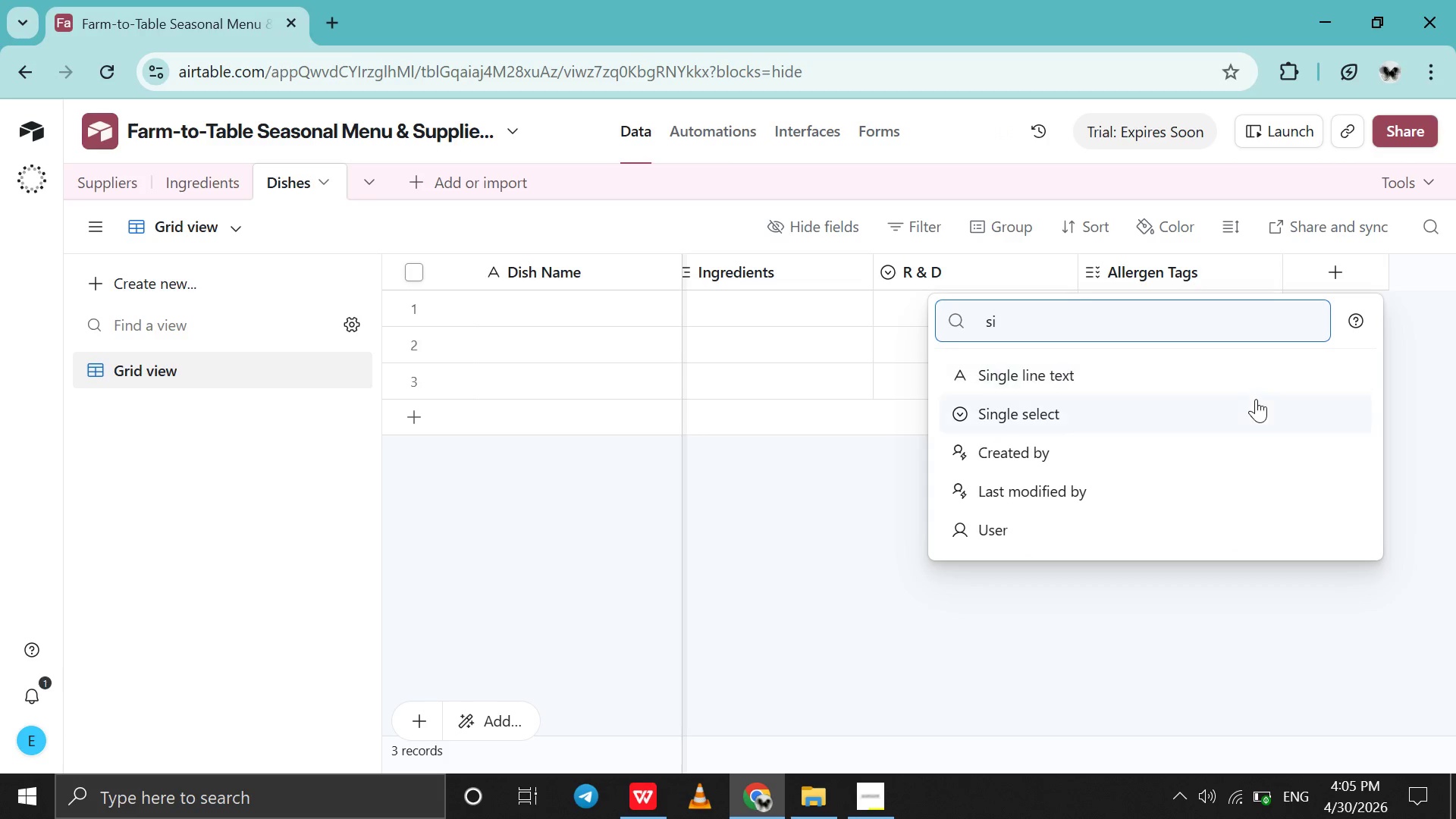 
left_click([1245, 410])
 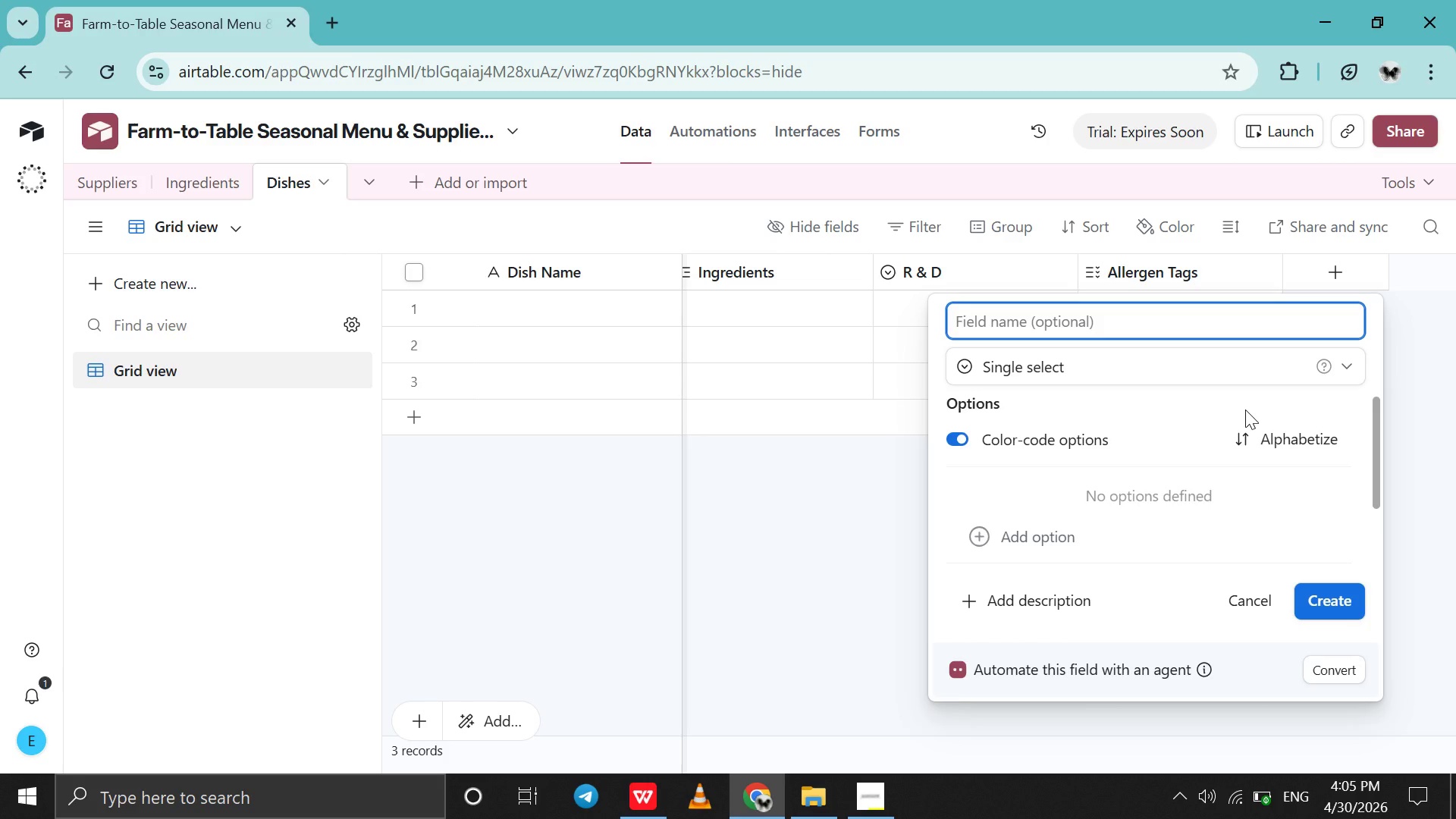 
type(Category )
key(Backspace)
 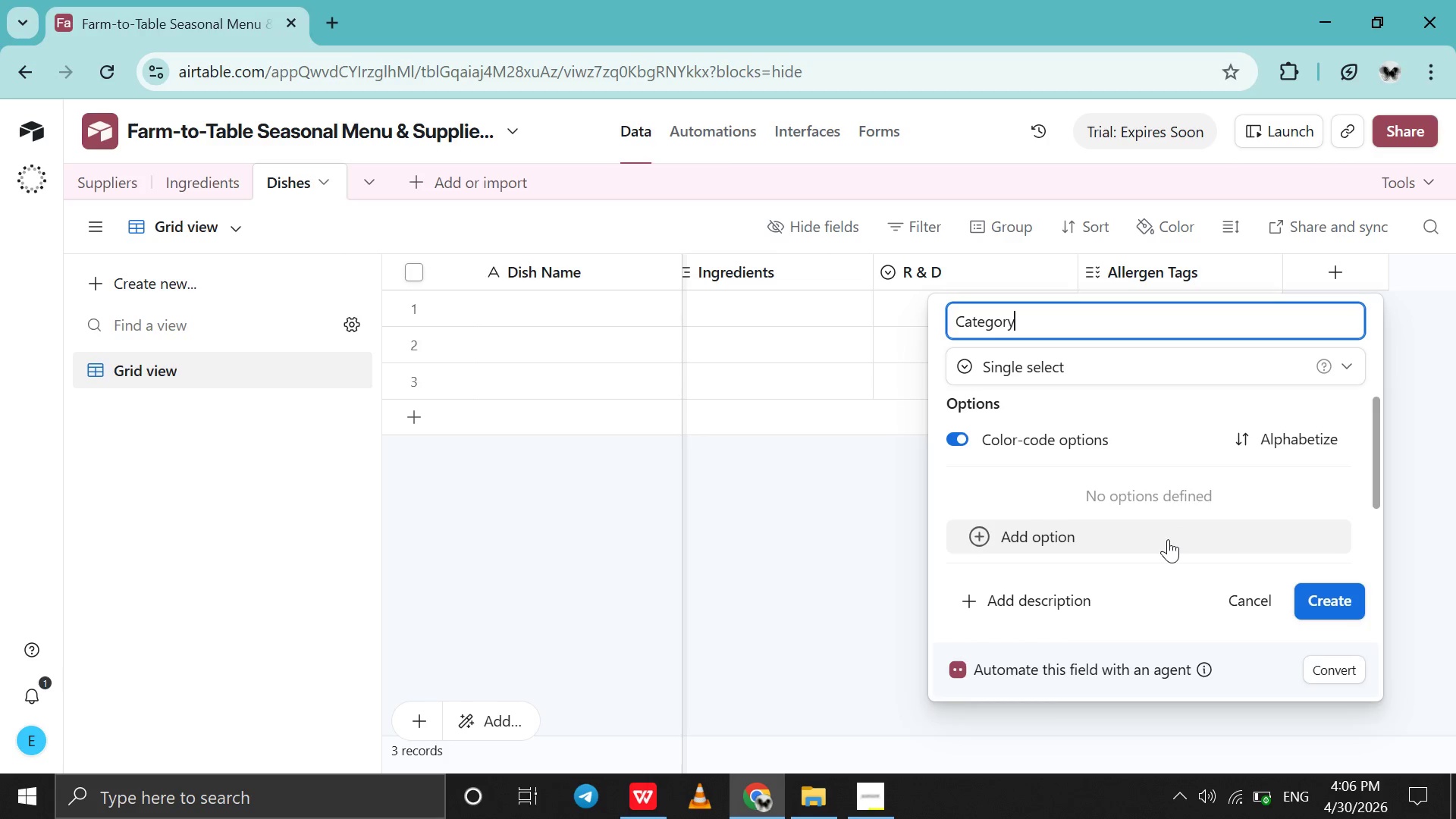 
left_click([1168, 539])
 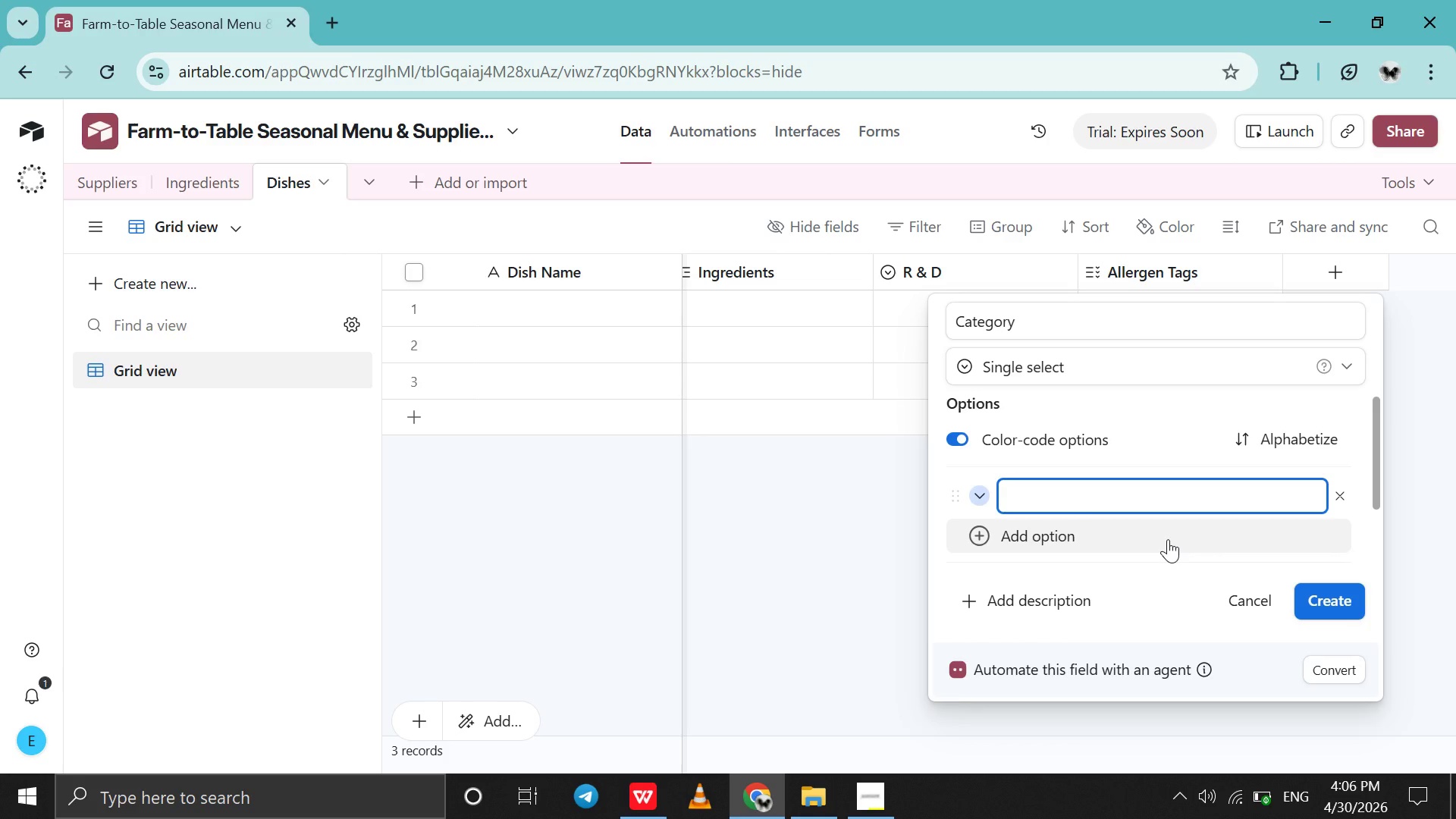 
type(Sts)
key(Backspace)
type(arter )
key(Backspace)
 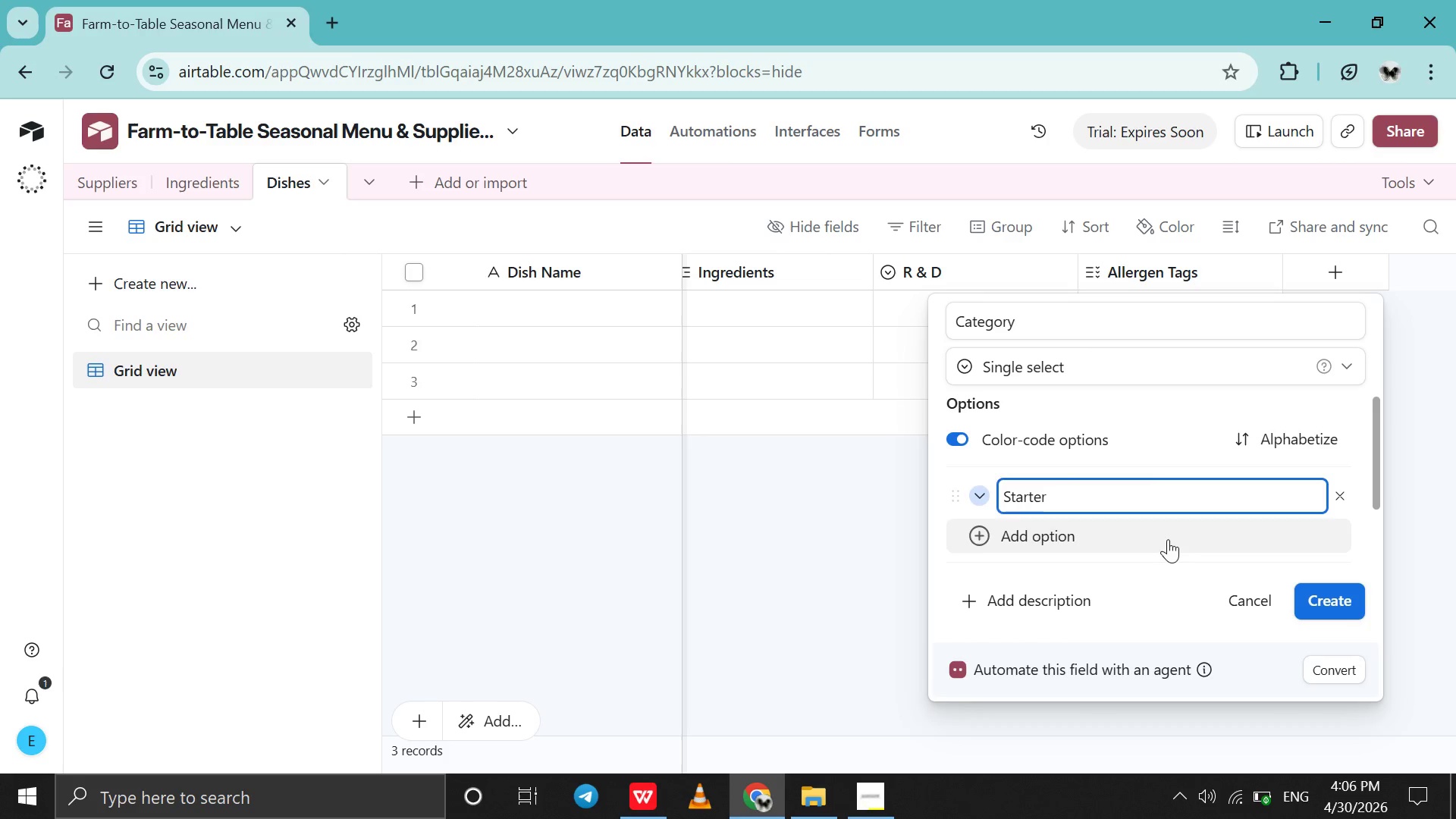 
key(Shift+Enter)
 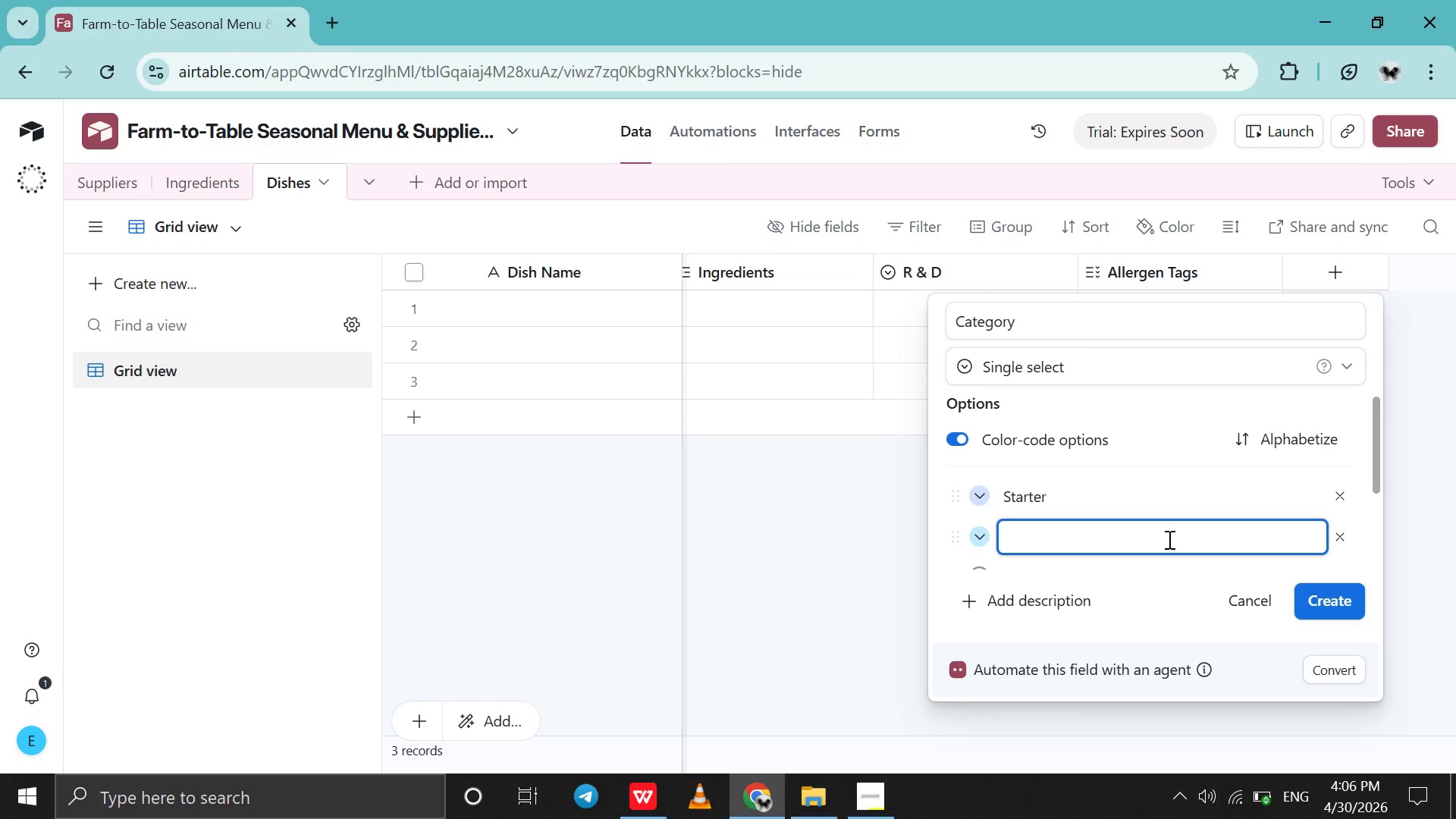 
type(Main )
key(Backspace)
 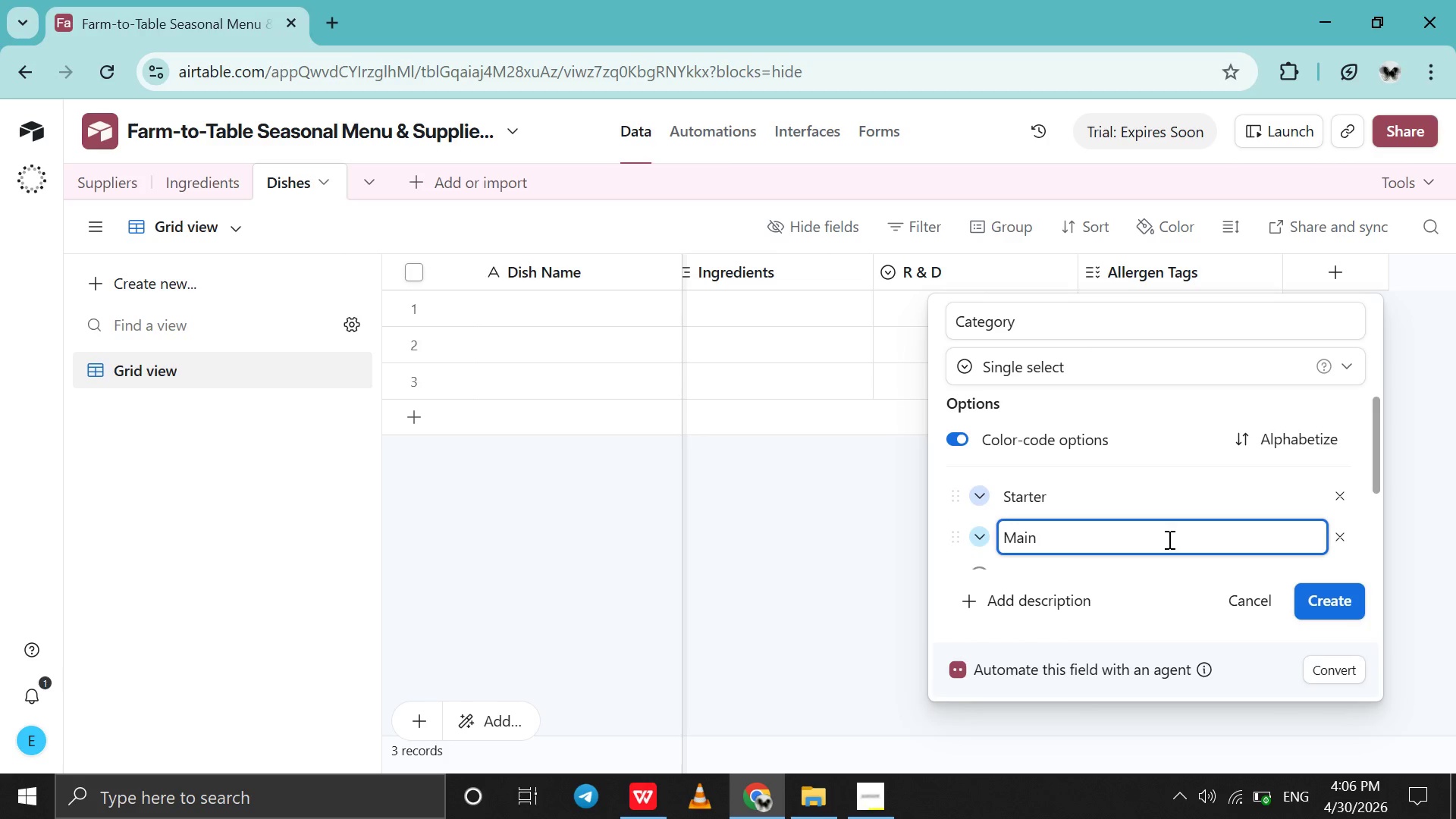 
key(Shift+Enter)
 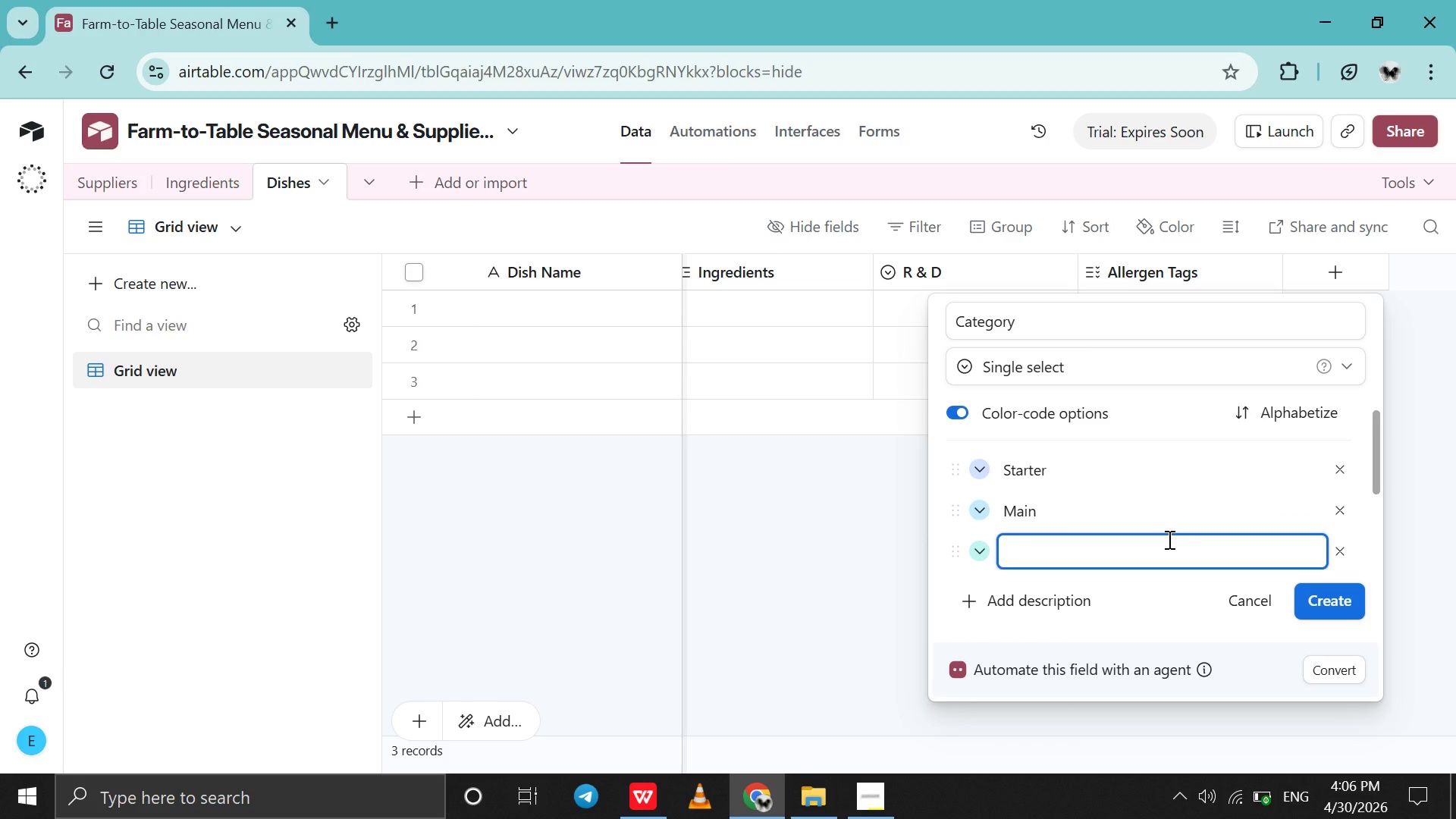 
type(Dese)
key(Backspace)
type(sert )
key(Backspace)
 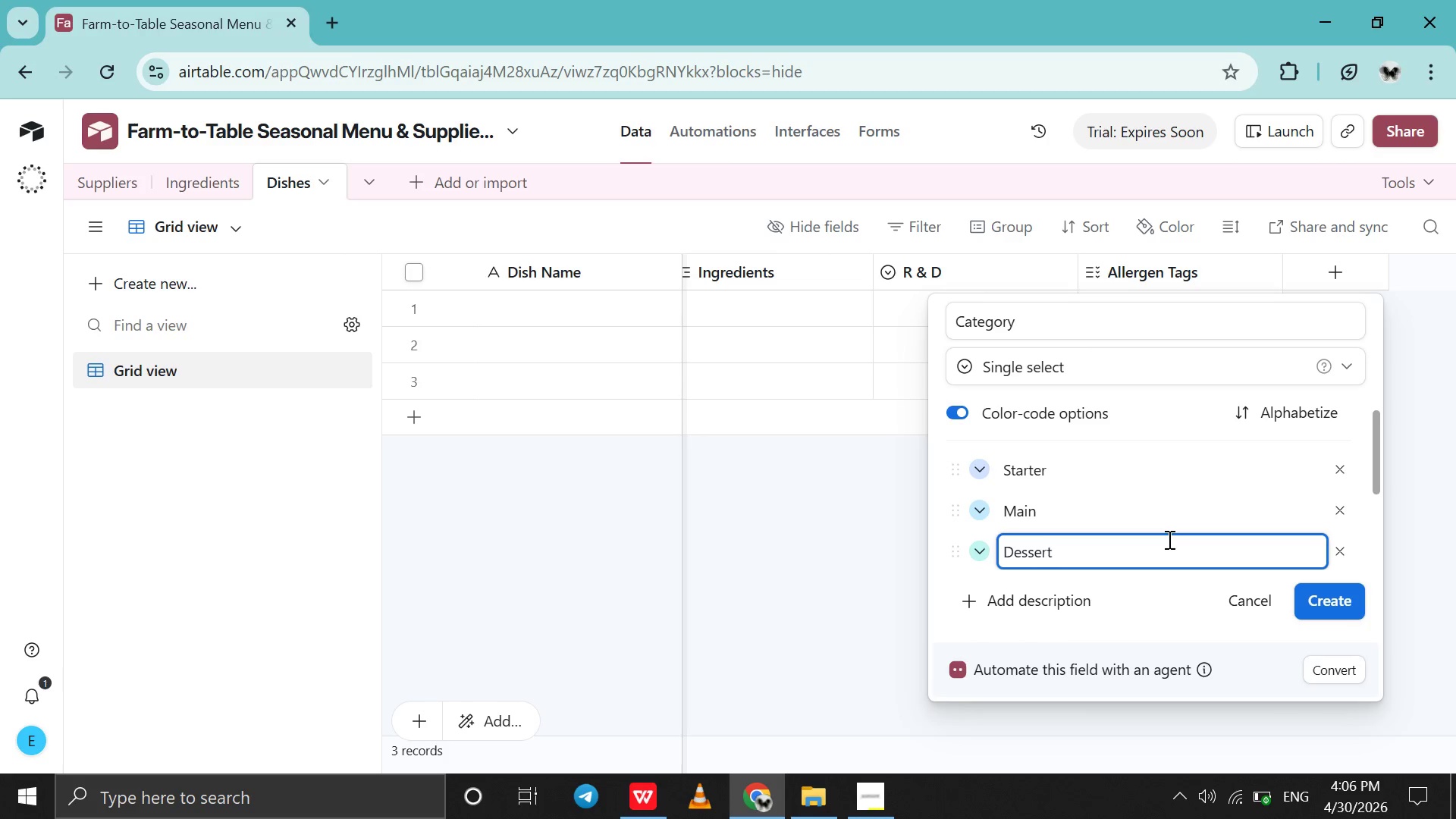 
key(Shift+Enter)
 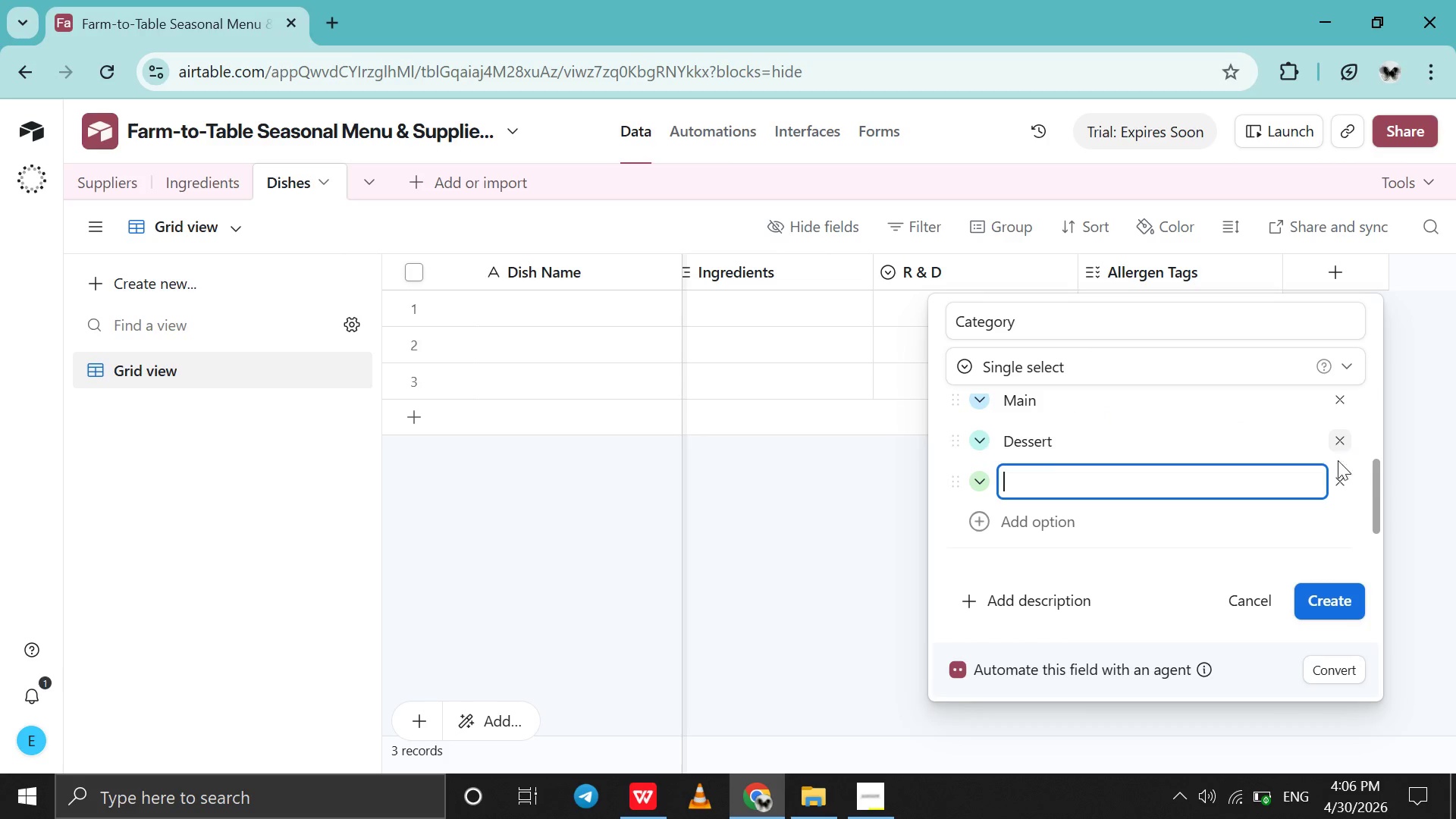 
left_click([1335, 480])
 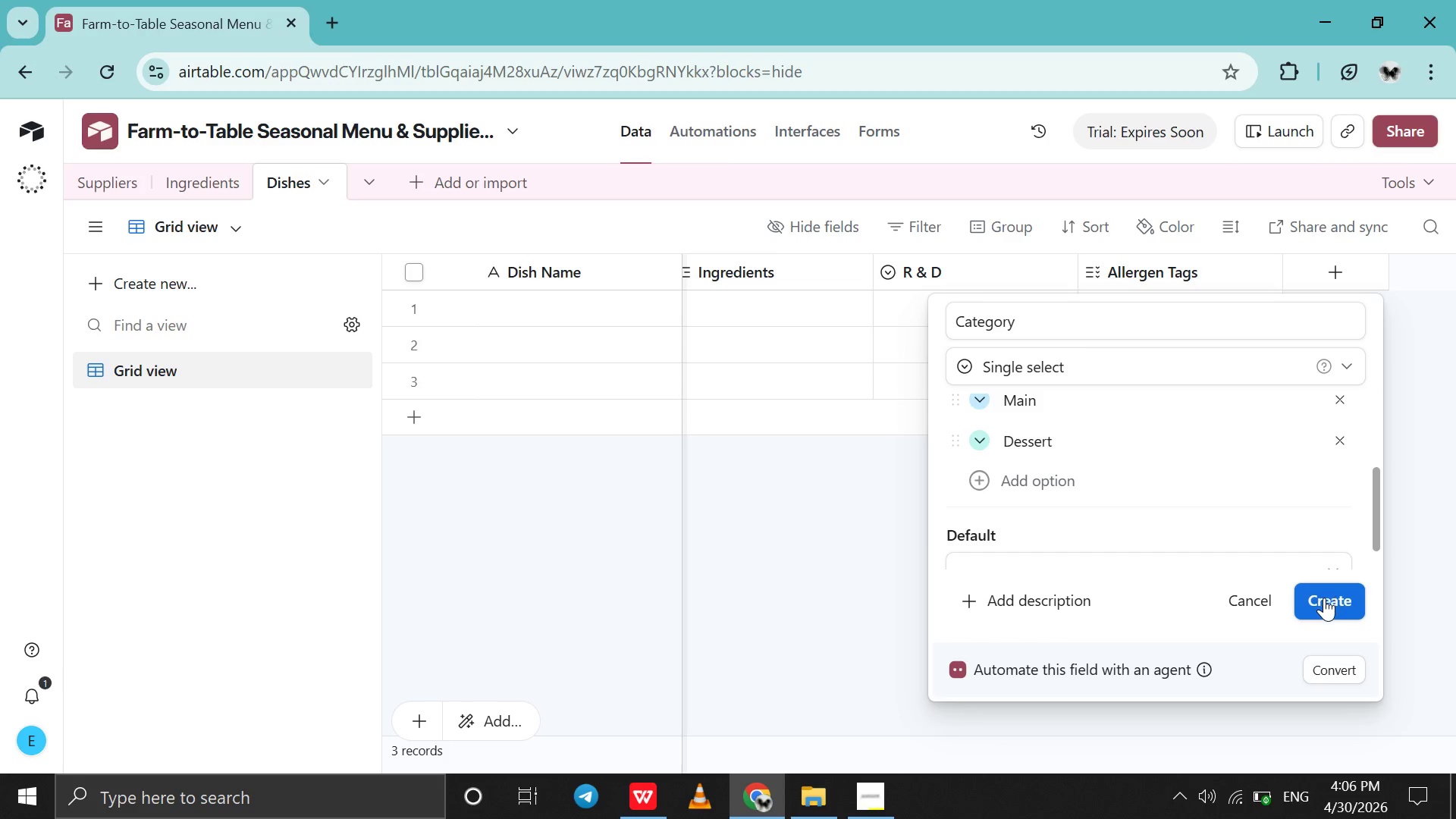 
left_click([1324, 598])
 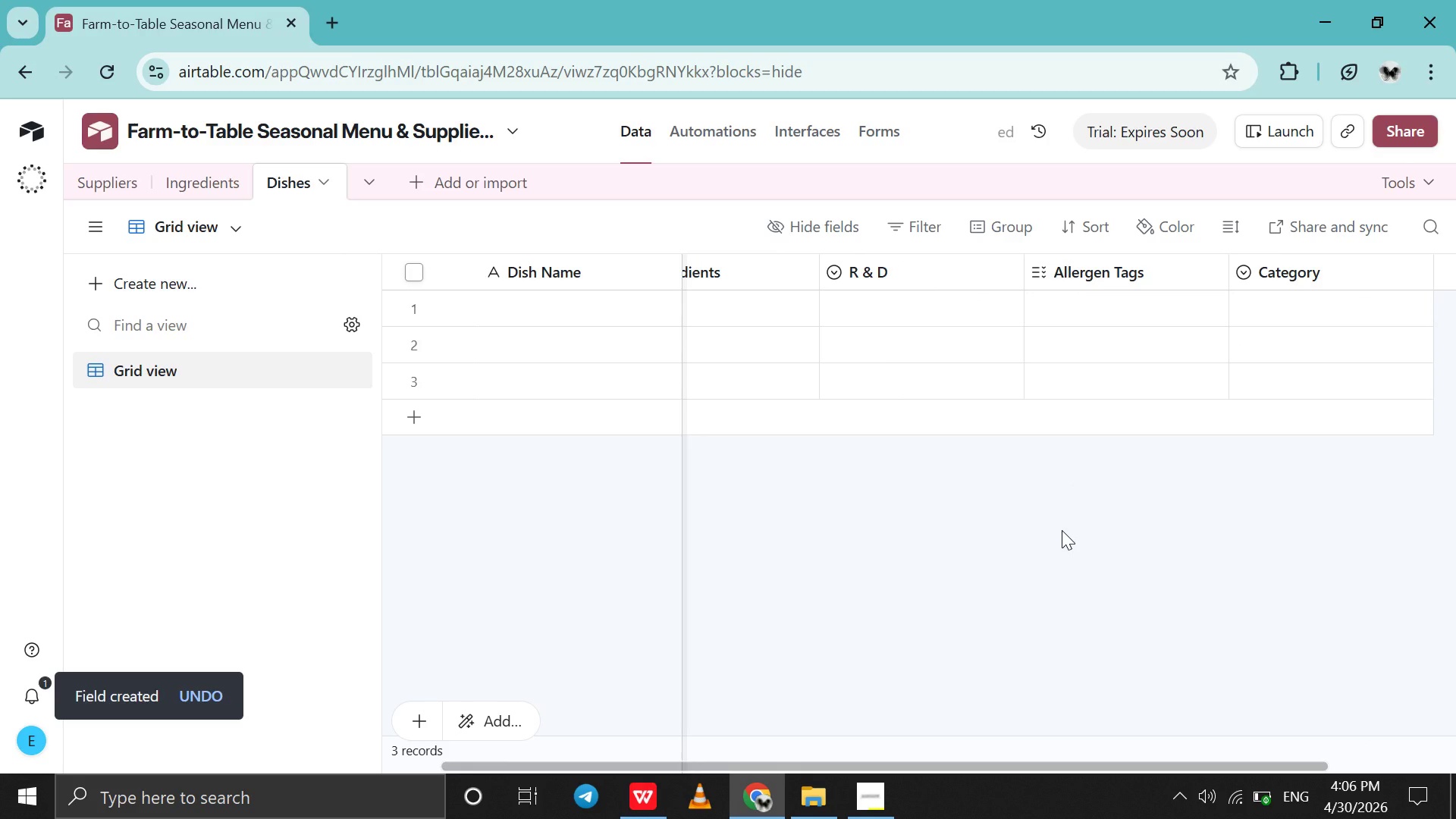 
scroll: coordinate [1062, 530], scroll_direction: down, amount: 7.0
 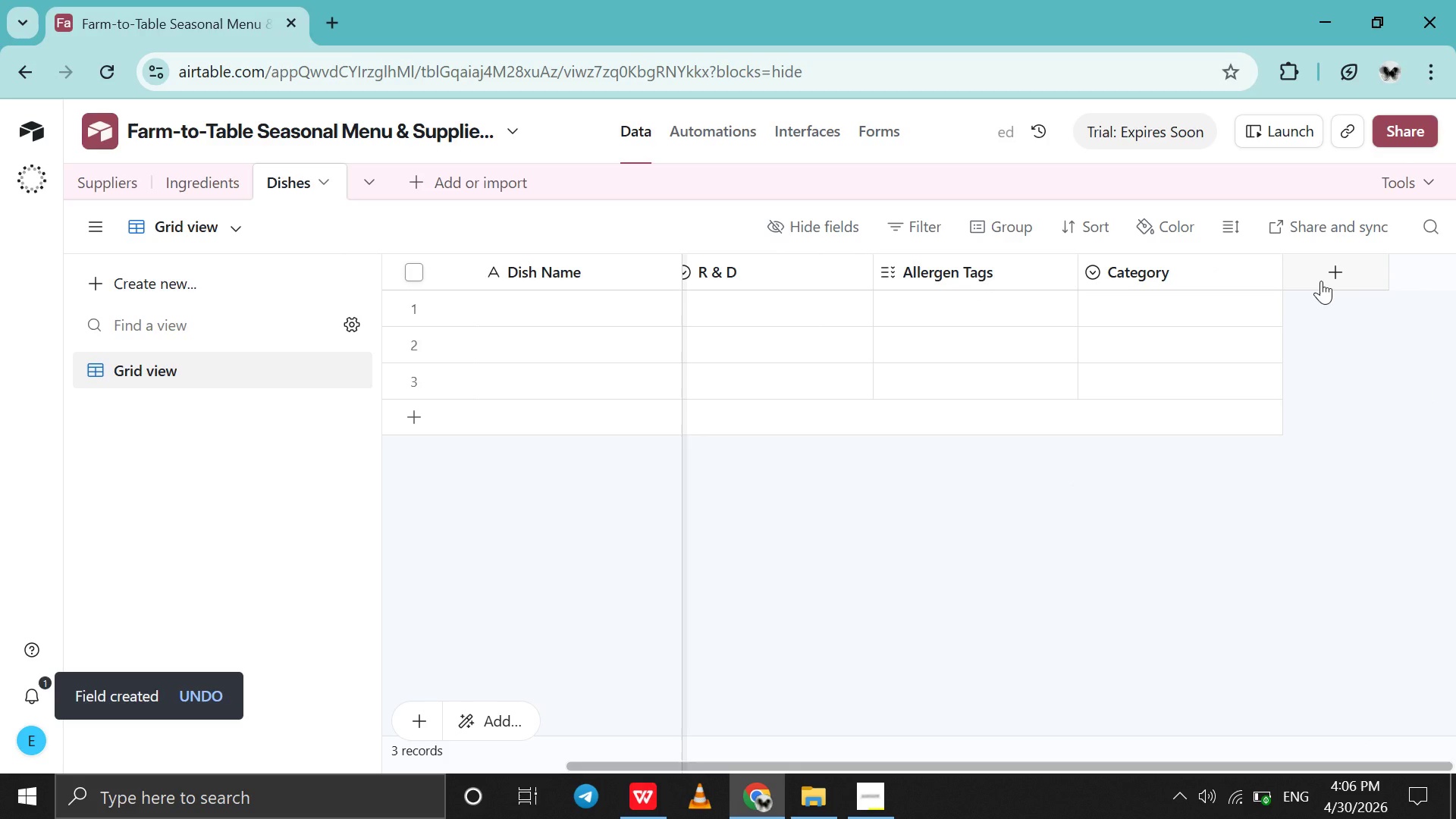 
left_click([1321, 281])
 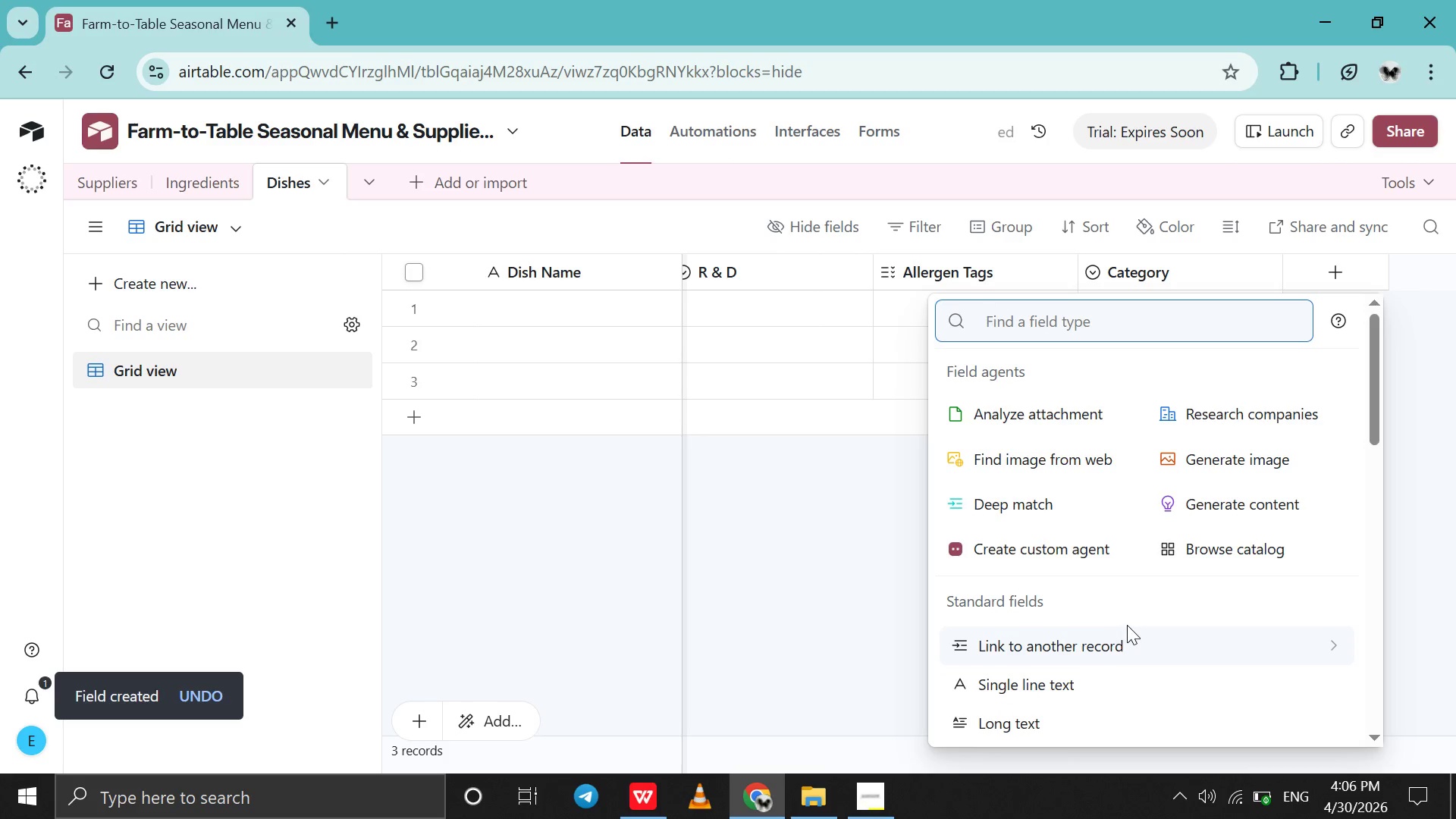 
left_click([1127, 625])
 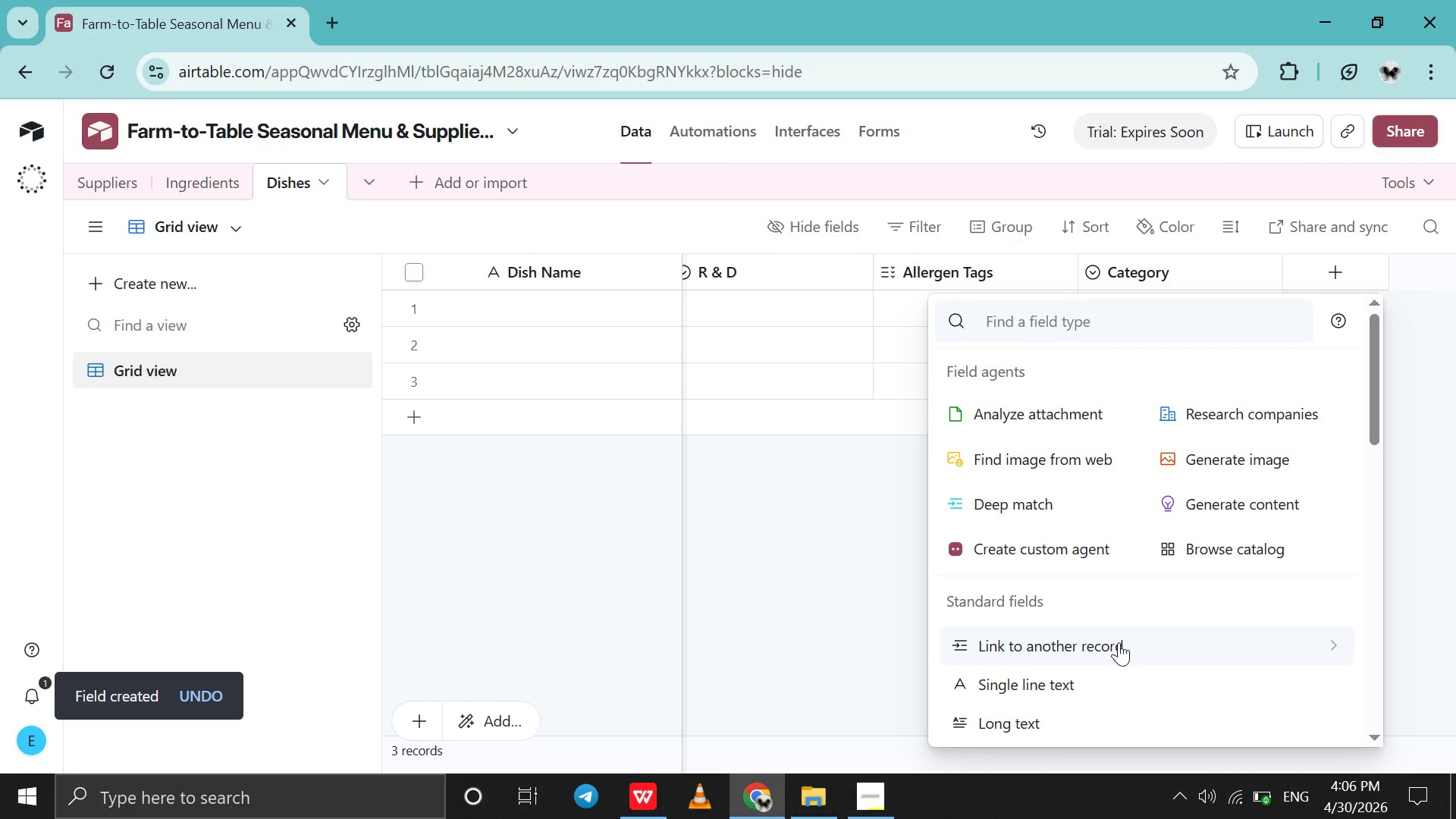 
left_click([1119, 642])
 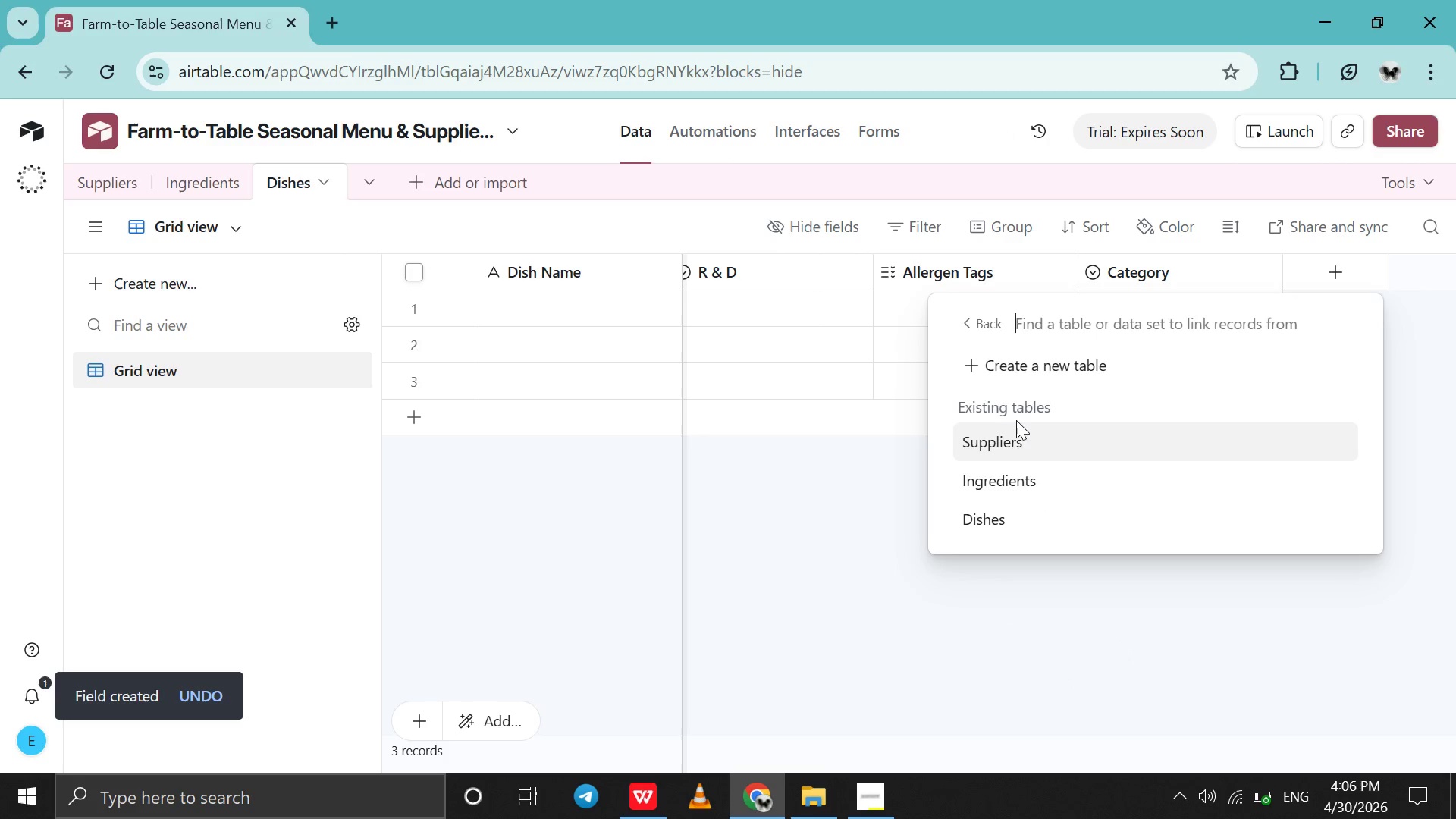 
left_click([1014, 431])
 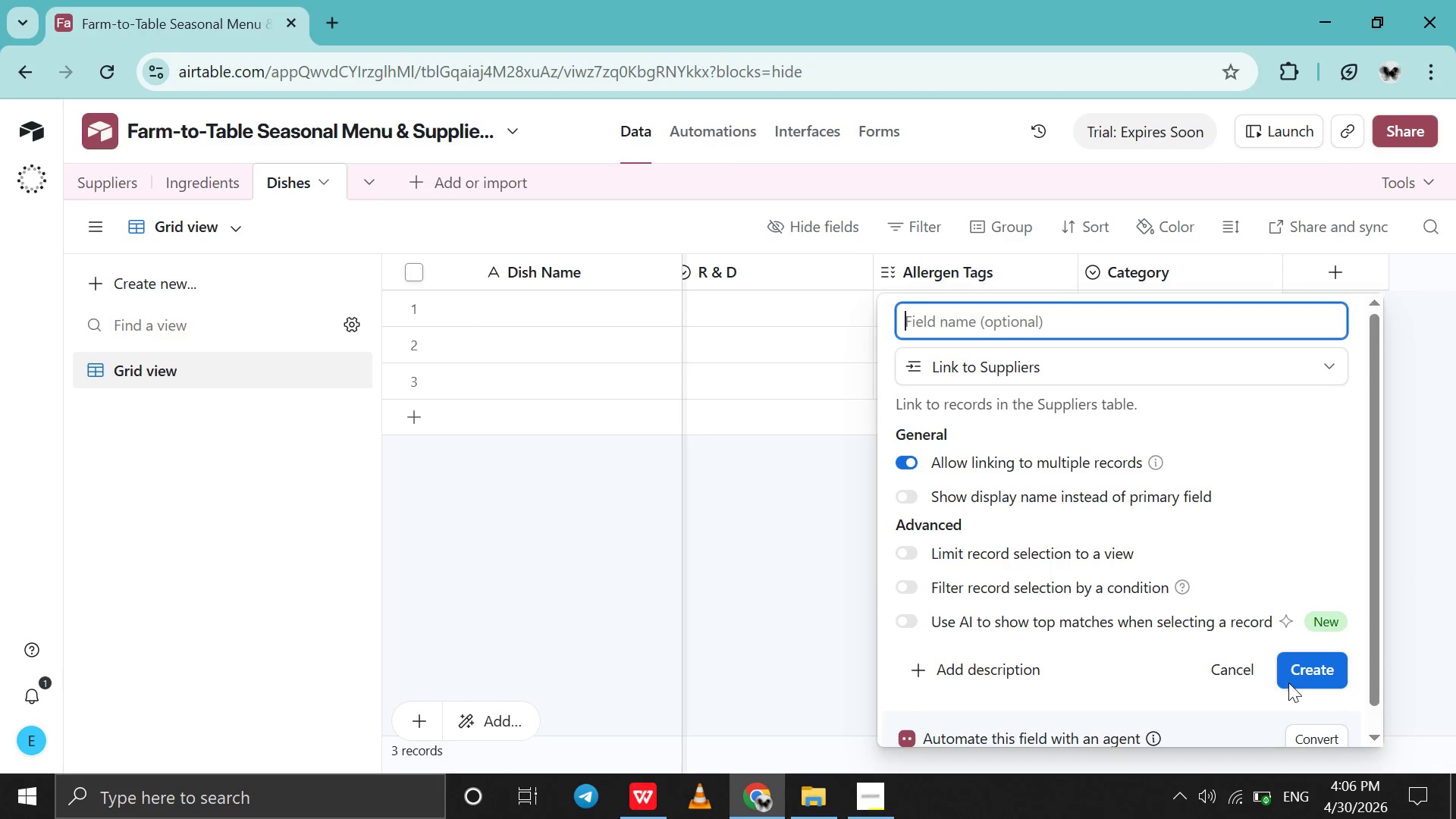 
left_click([1317, 673])
 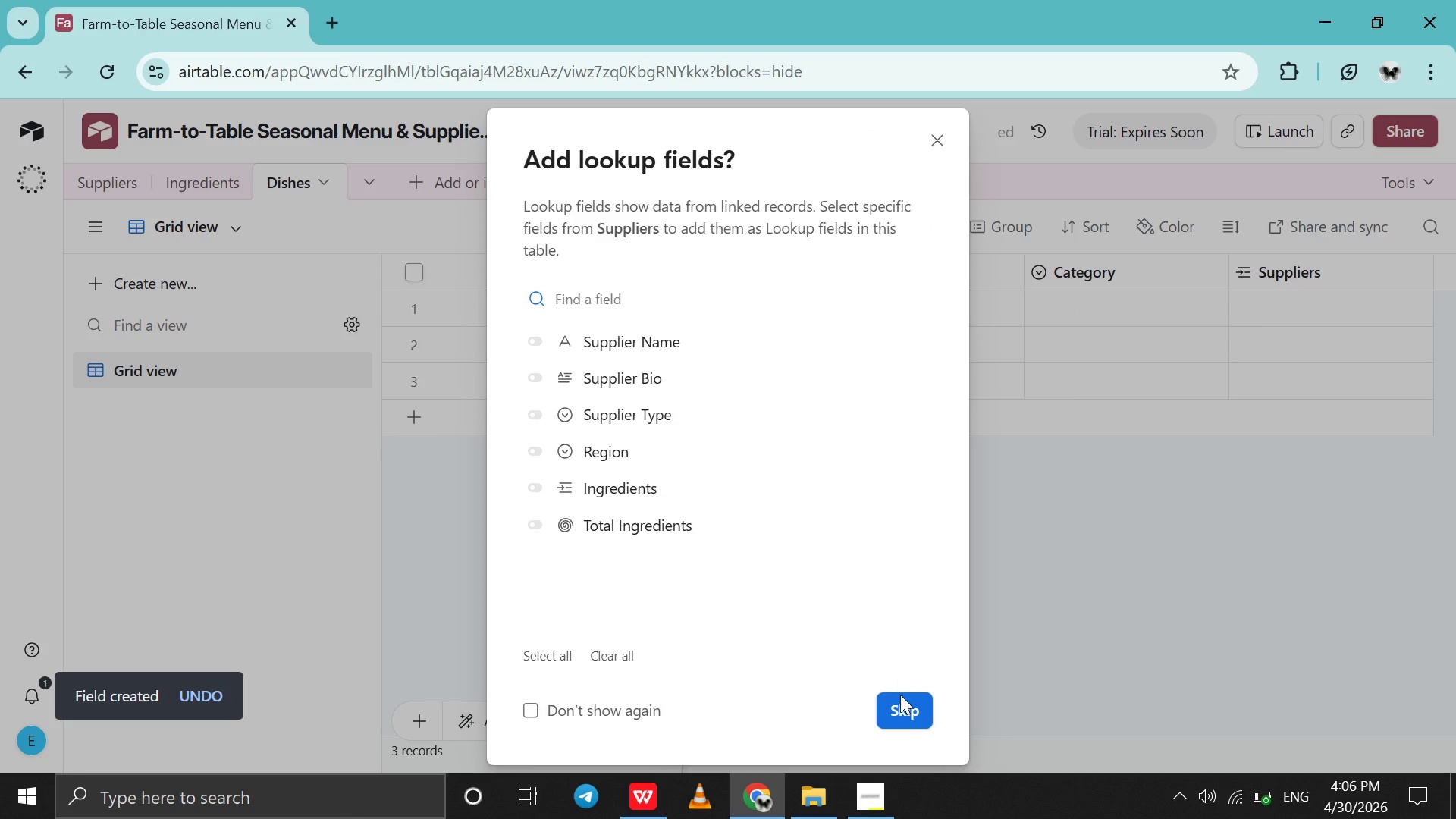 
left_click([900, 695])
 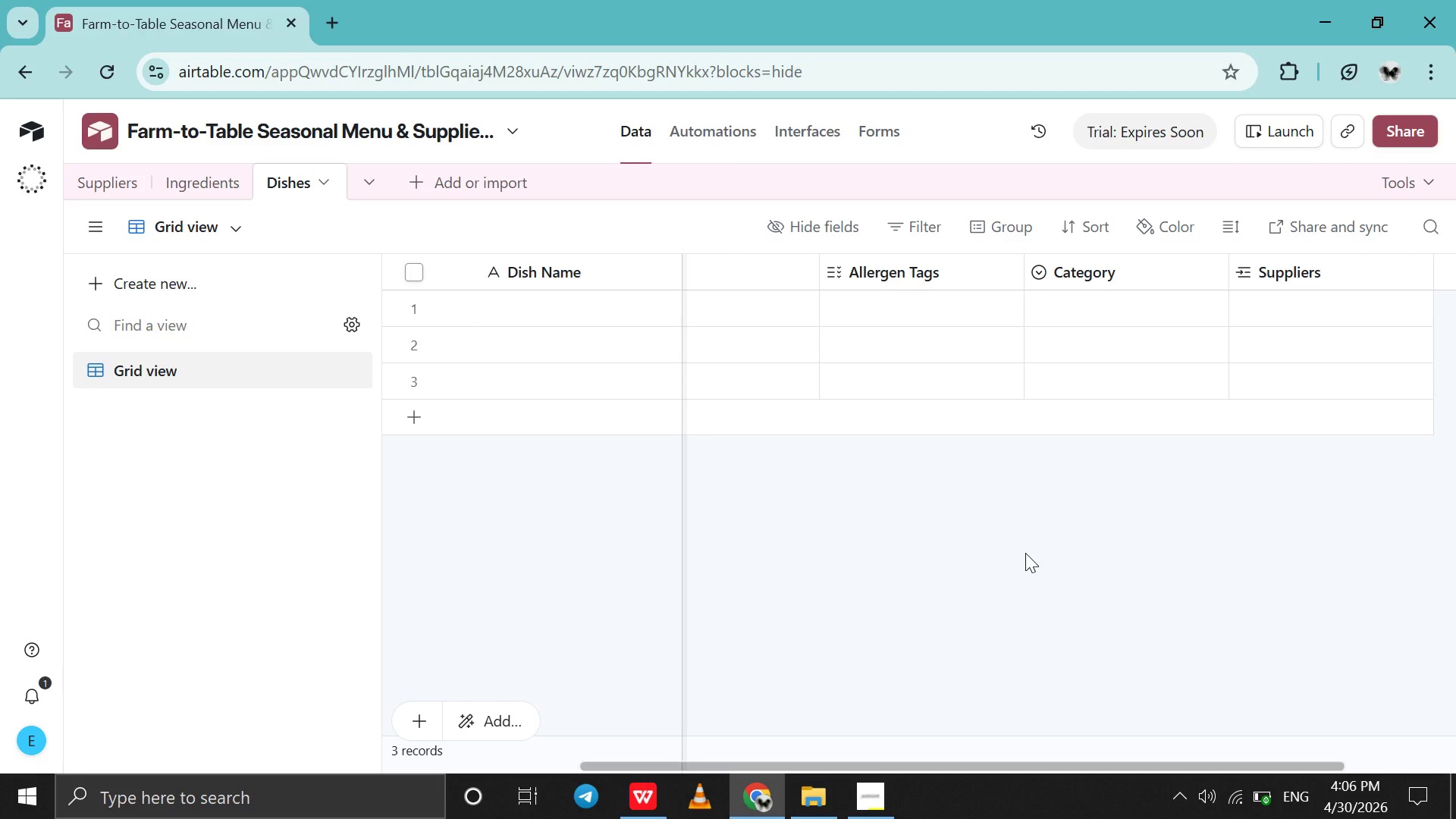 
wait(11.91)
 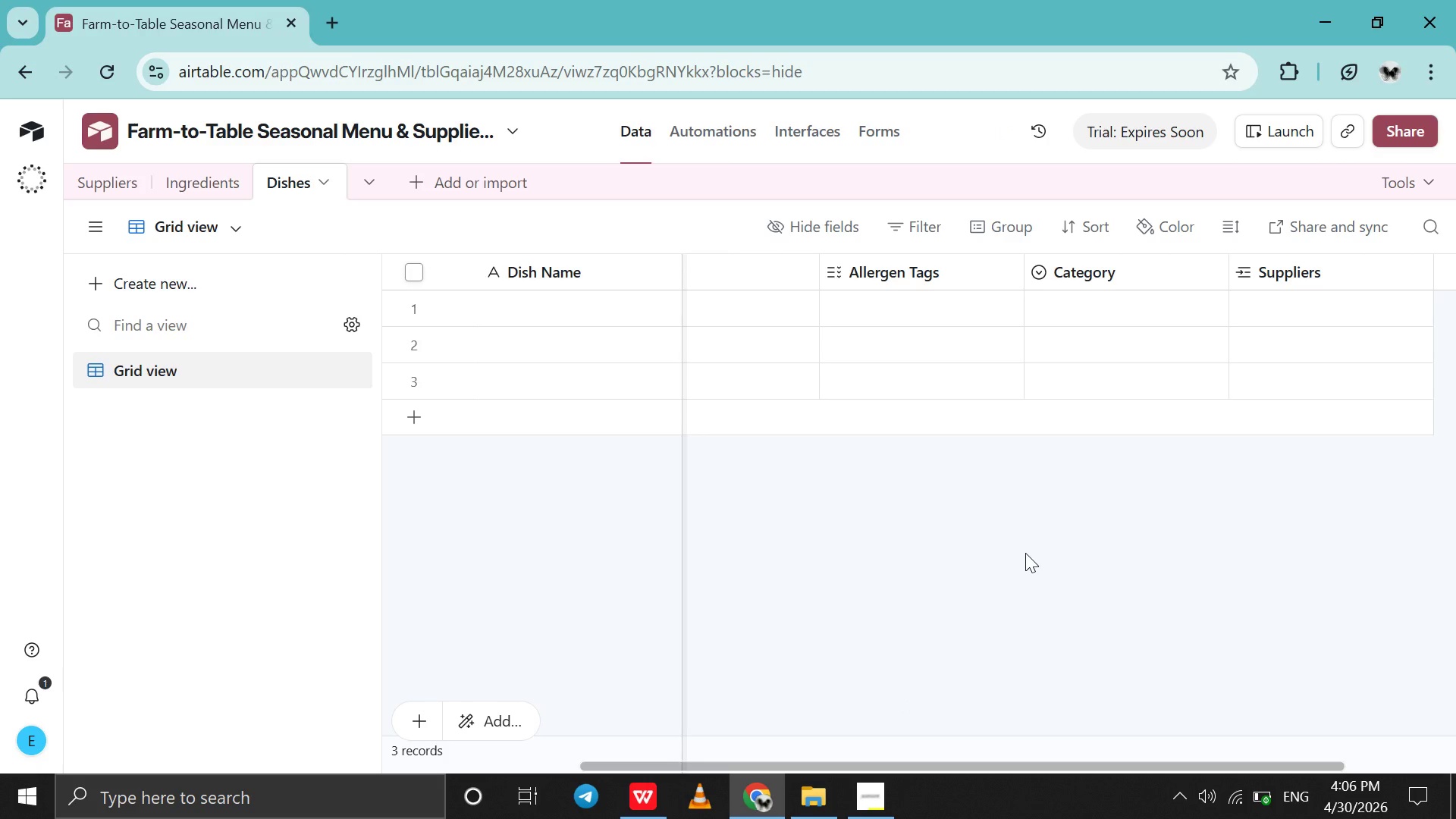 
right_click([1413, 270])
 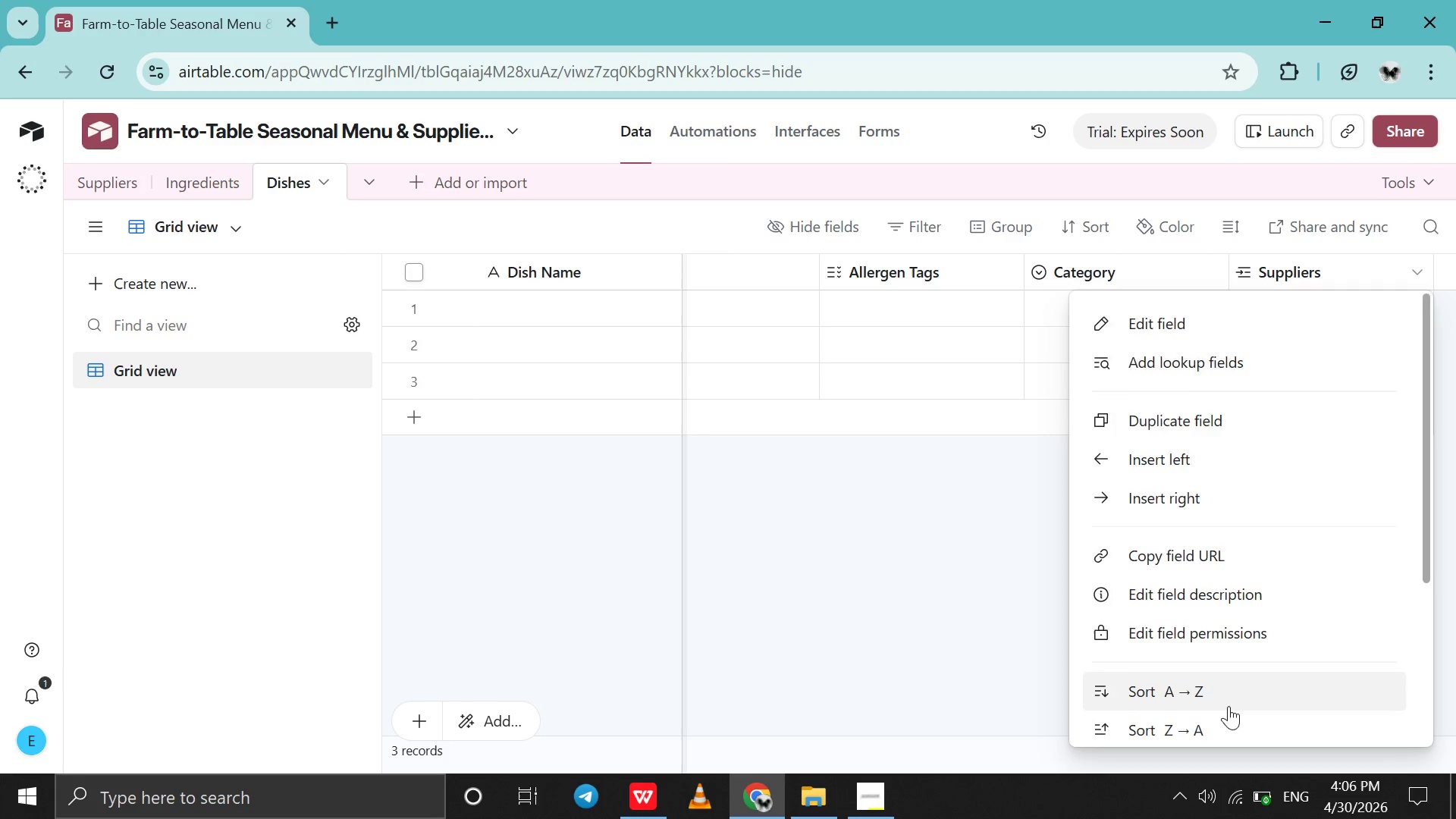 
scroll: coordinate [1228, 706], scroll_direction: down, amount: 49.0
 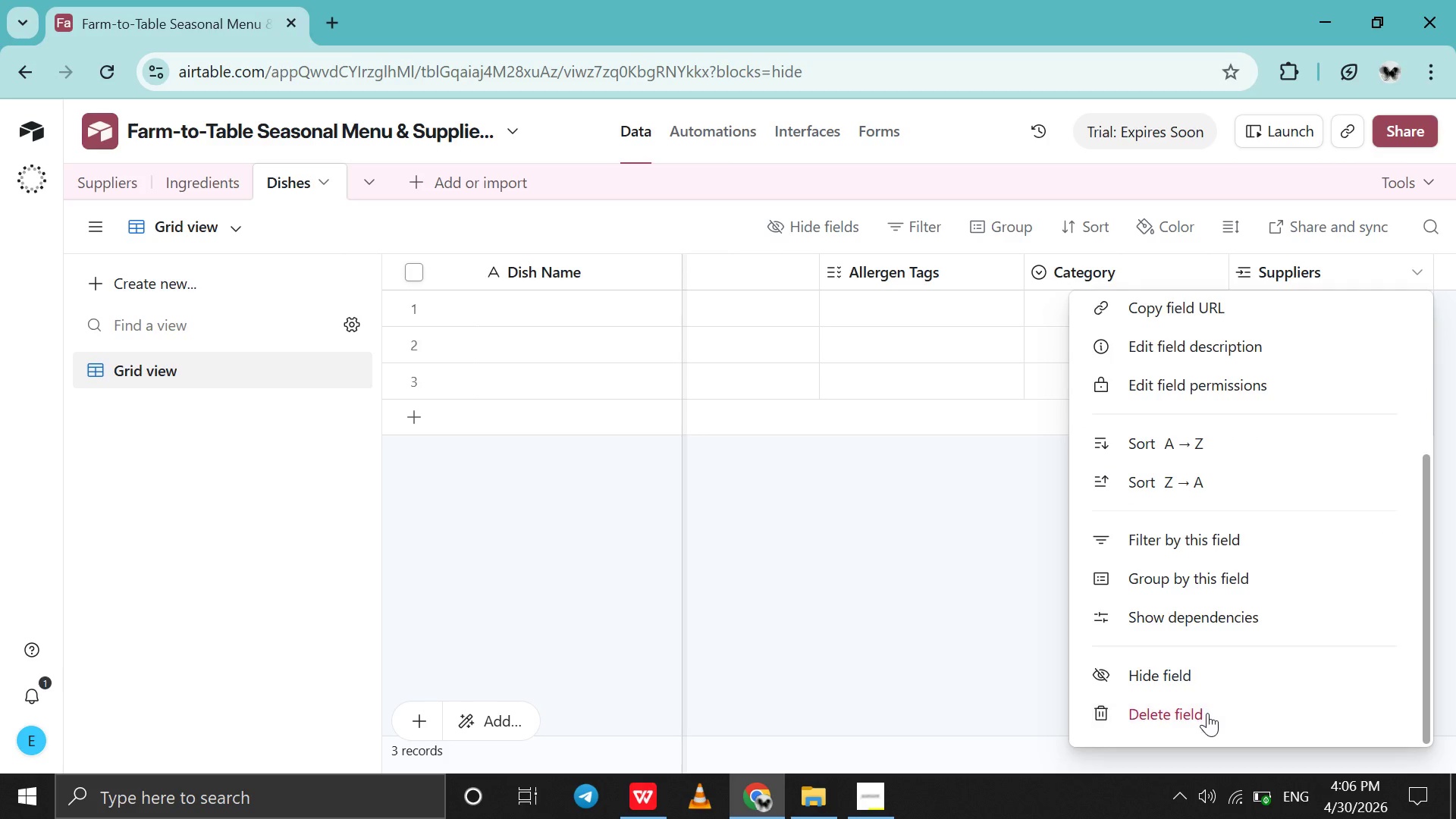 
left_click([1207, 713])
 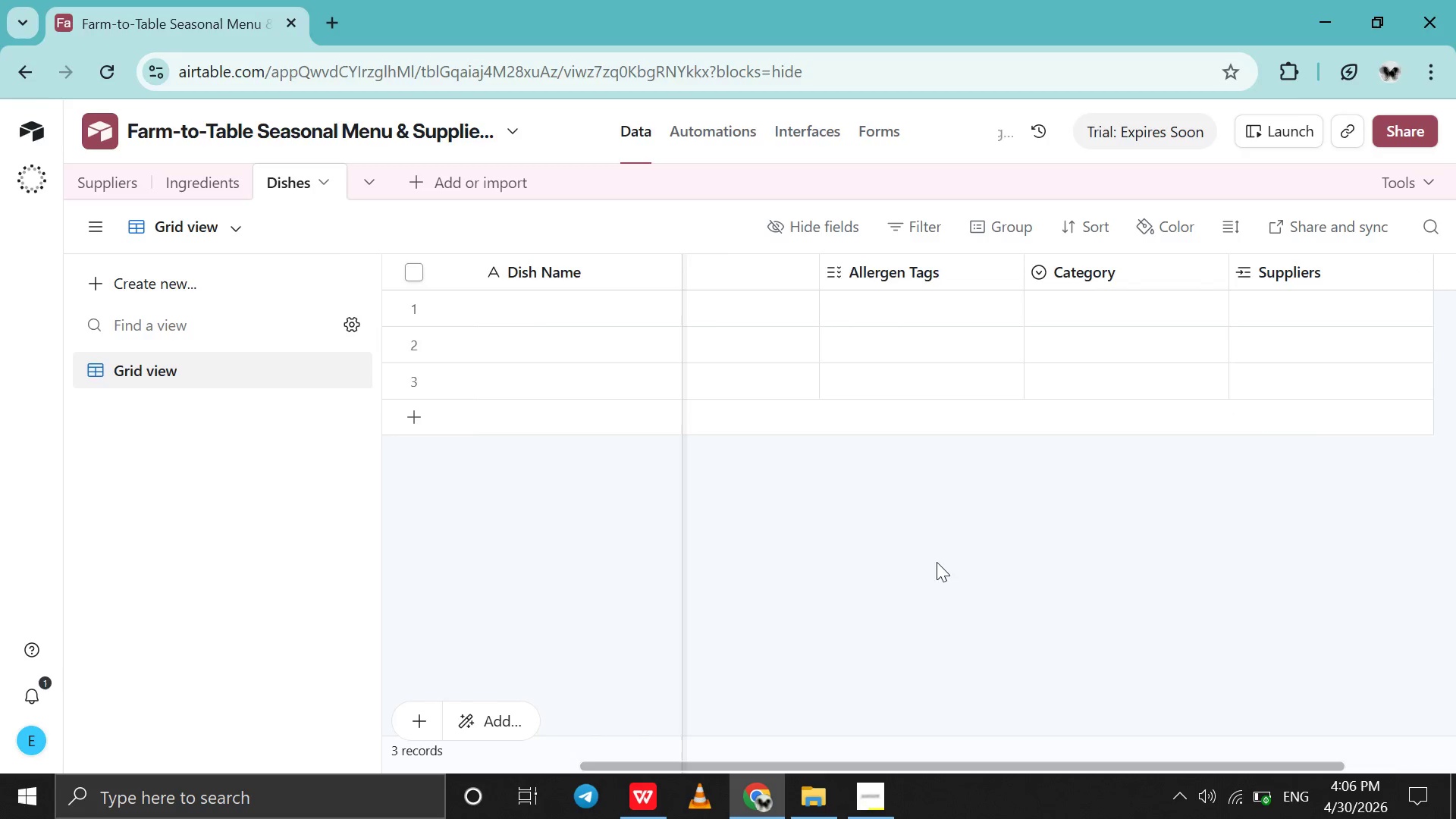 
left_click([937, 562])
 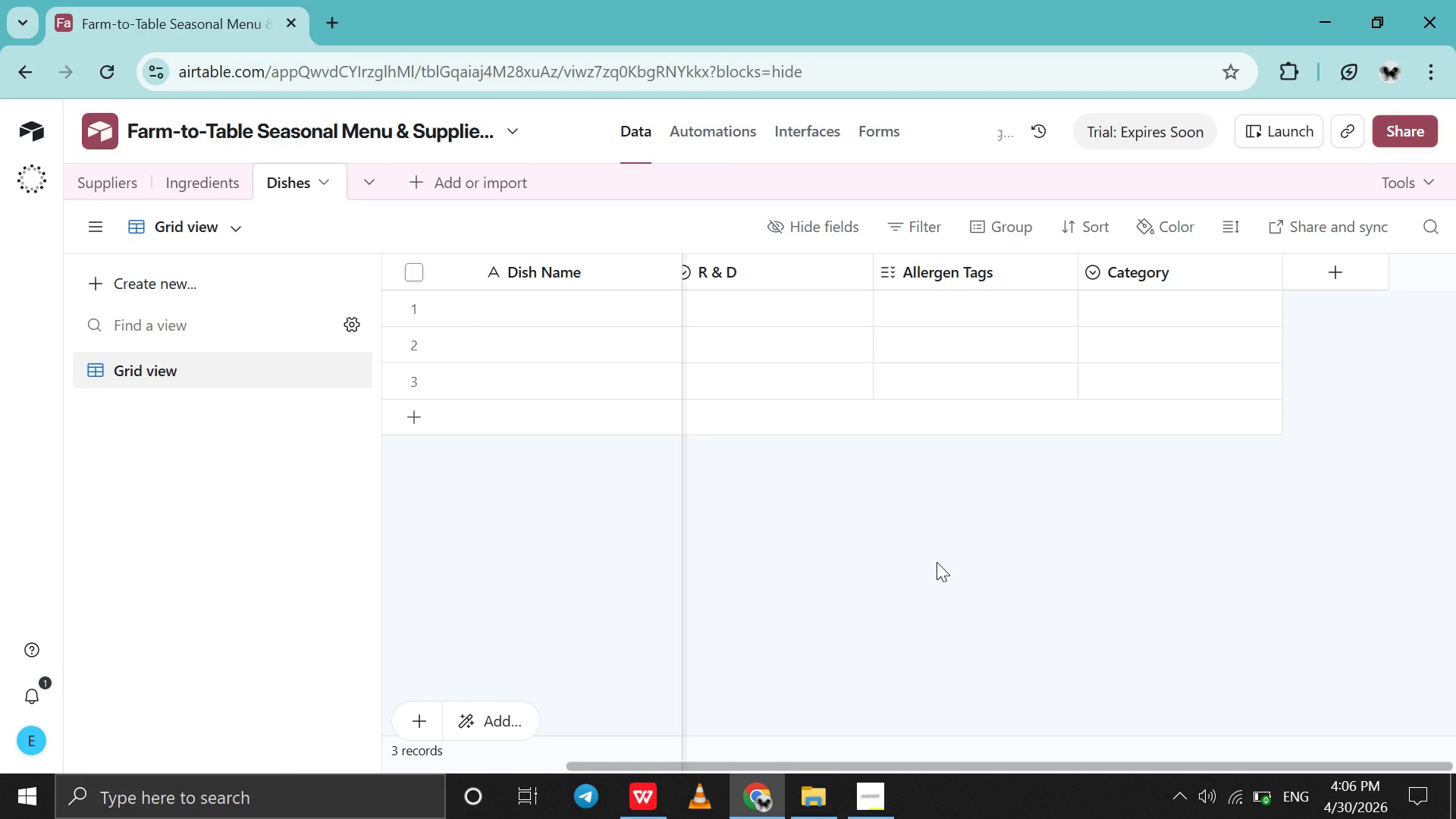 
scroll: coordinate [937, 562], scroll_direction: up, amount: 39.0
 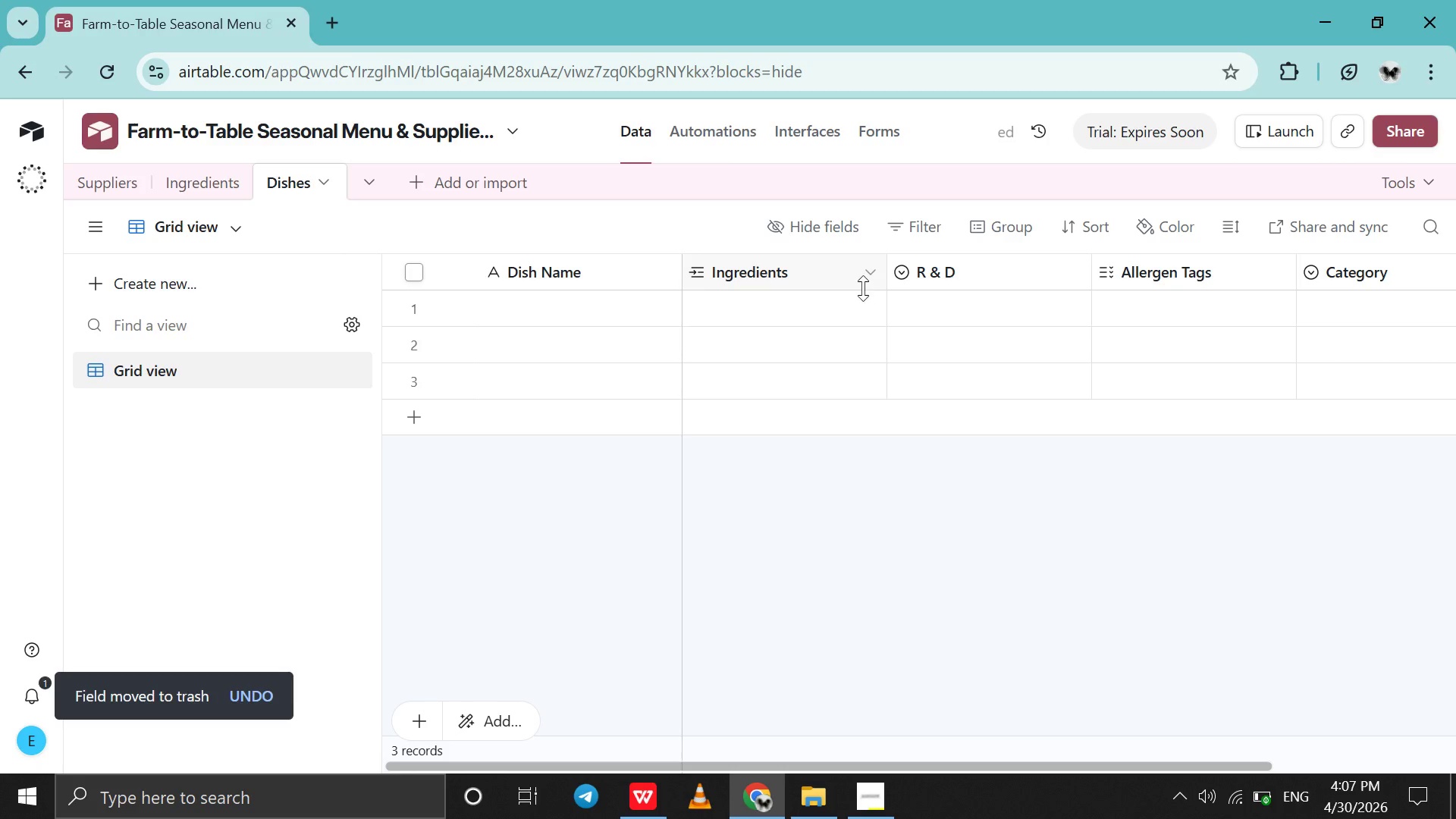 
left_click([868, 279])
 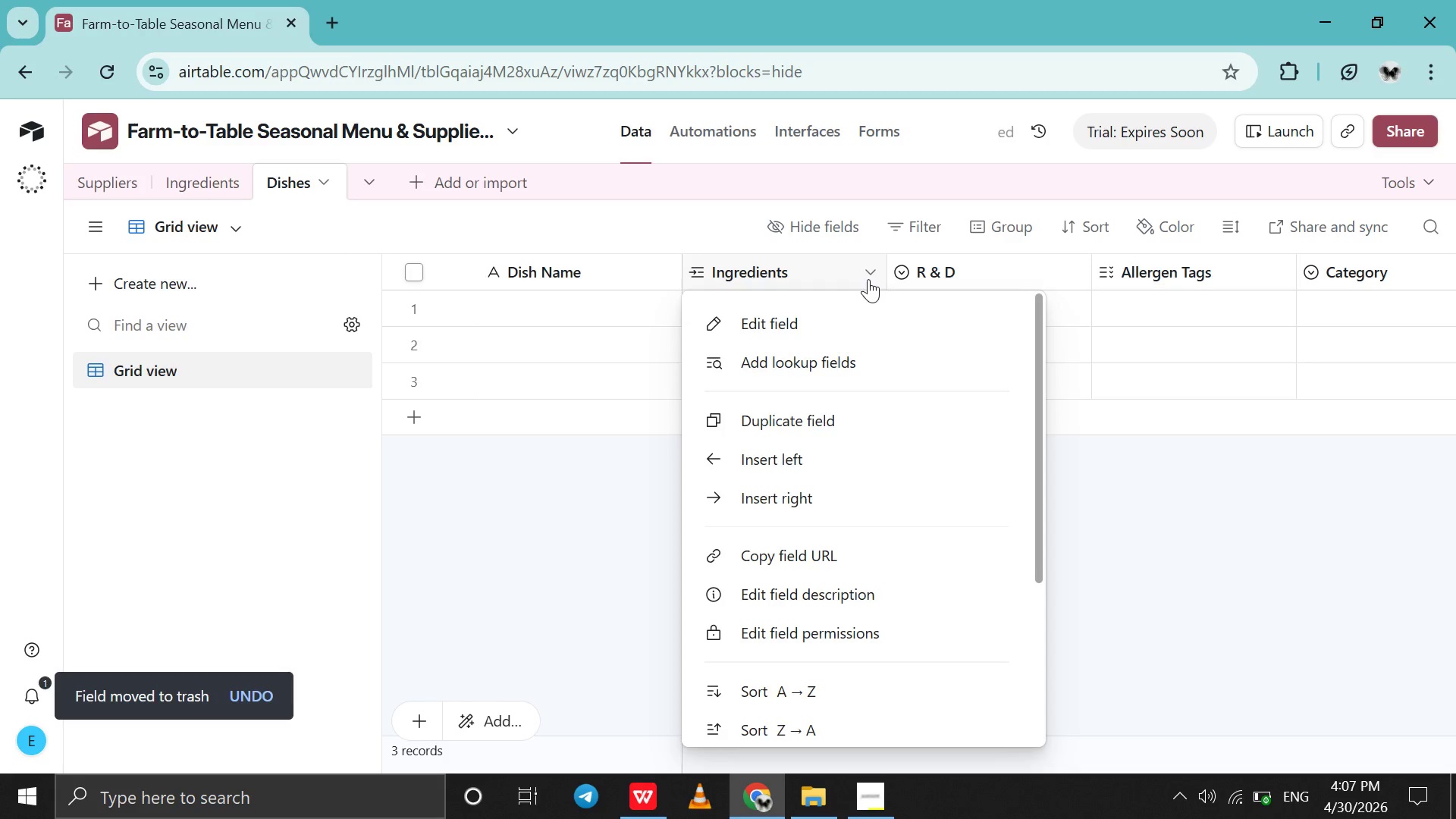 
right_click([868, 279])
 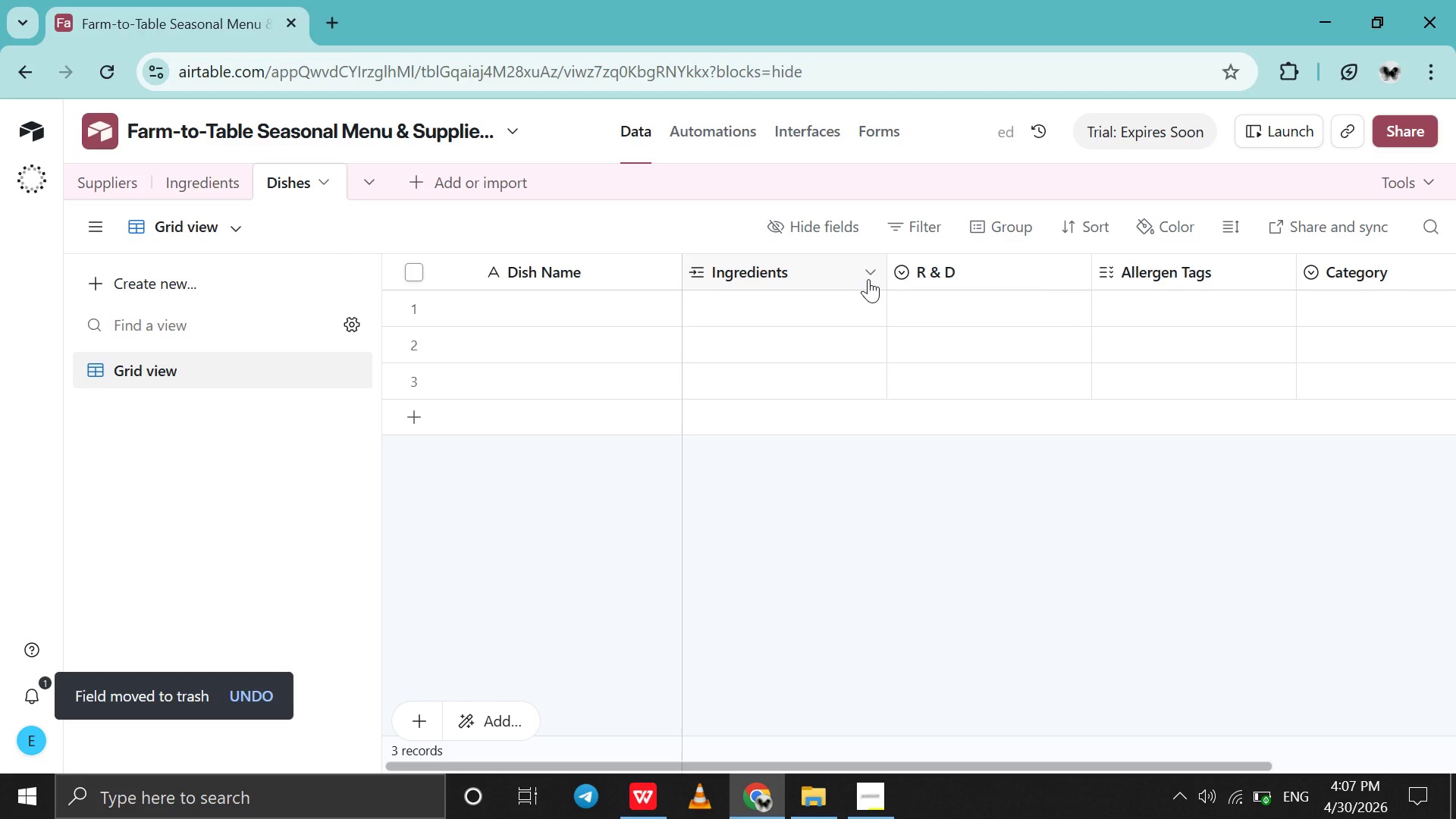 
right_click([868, 279])
 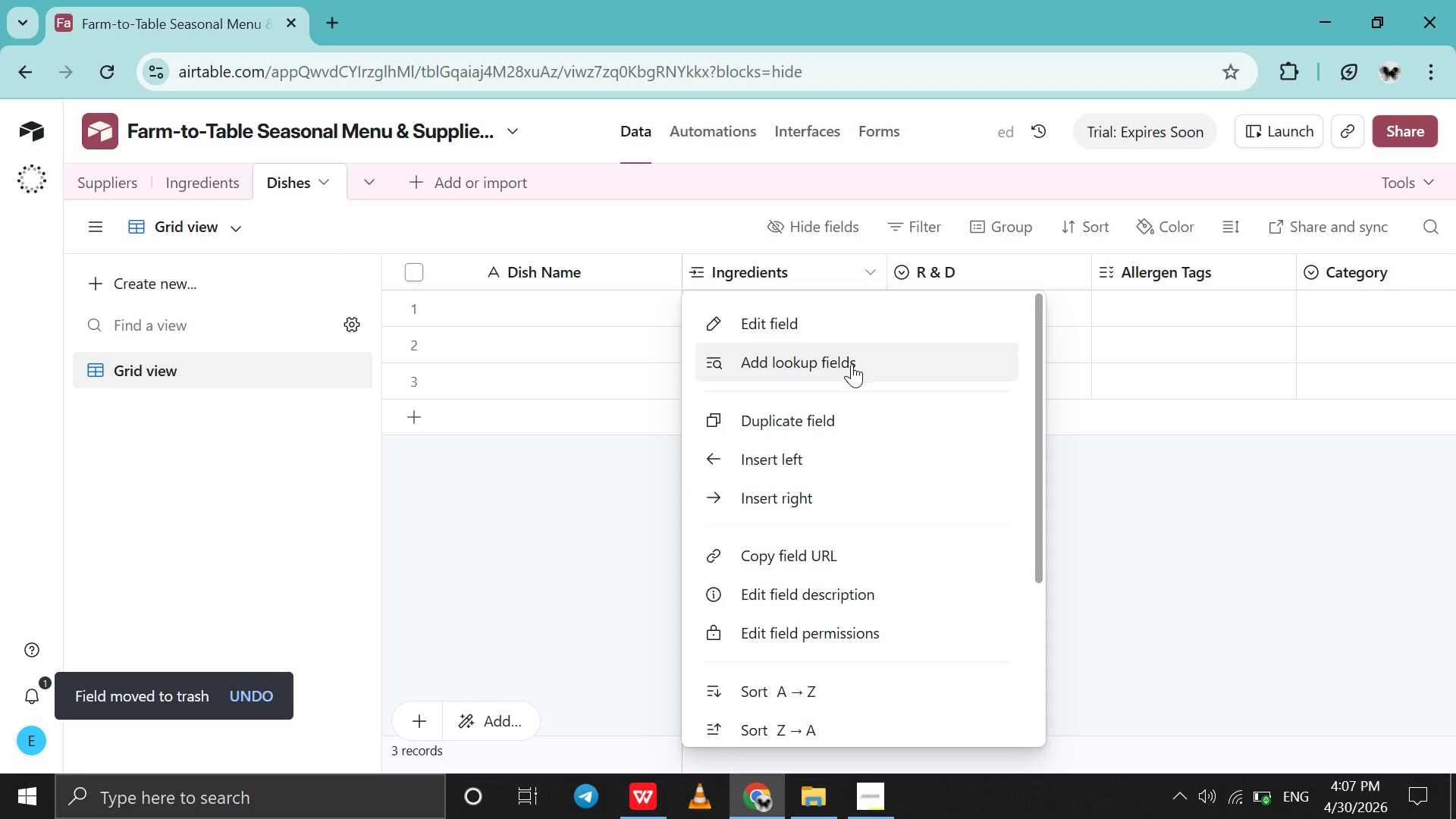 
left_click([852, 364])
 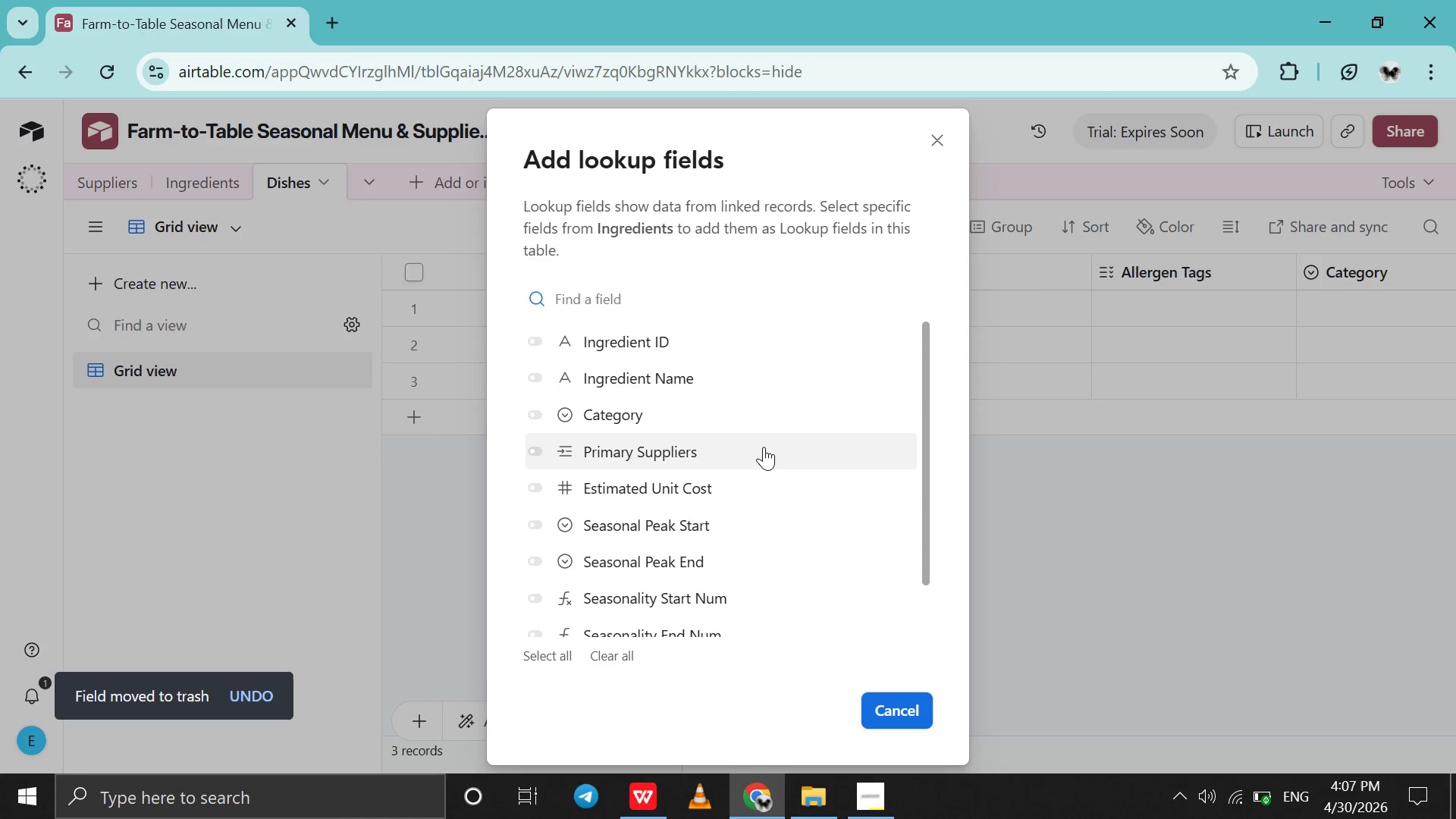 
scroll: coordinate [753, 488], scroll_direction: down, amount: 12.0
 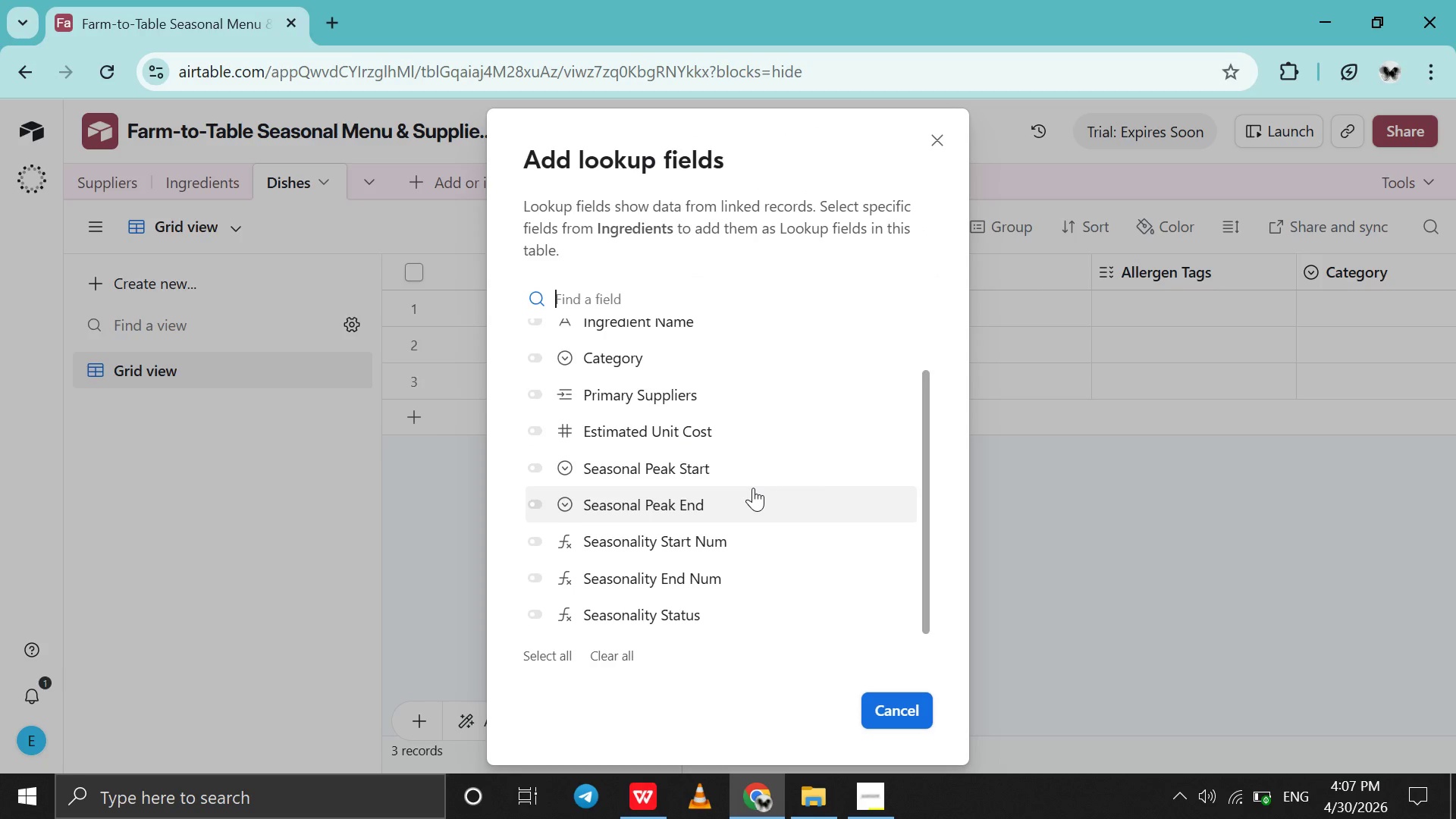 
type(su)
 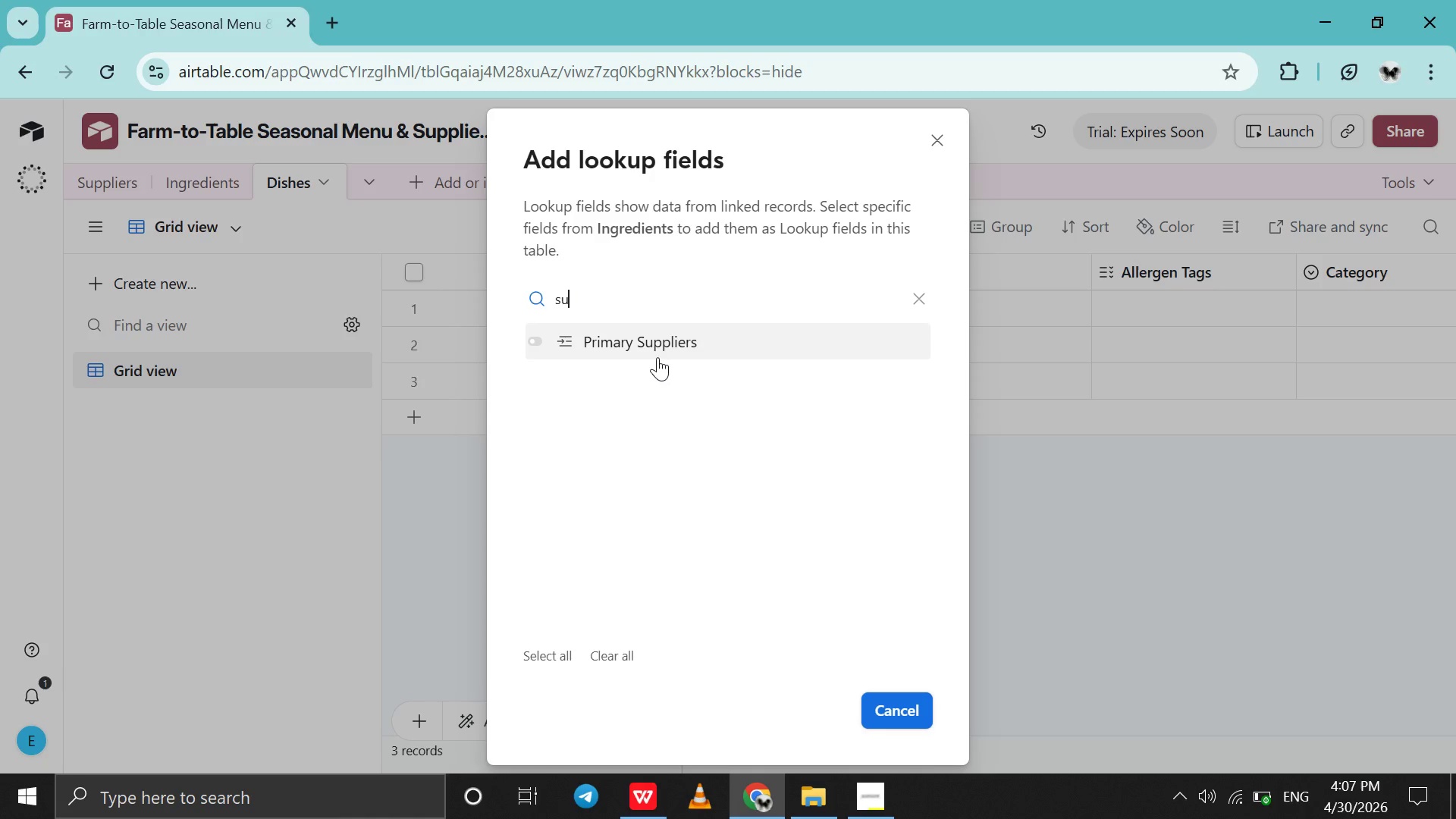 
left_click([656, 356])
 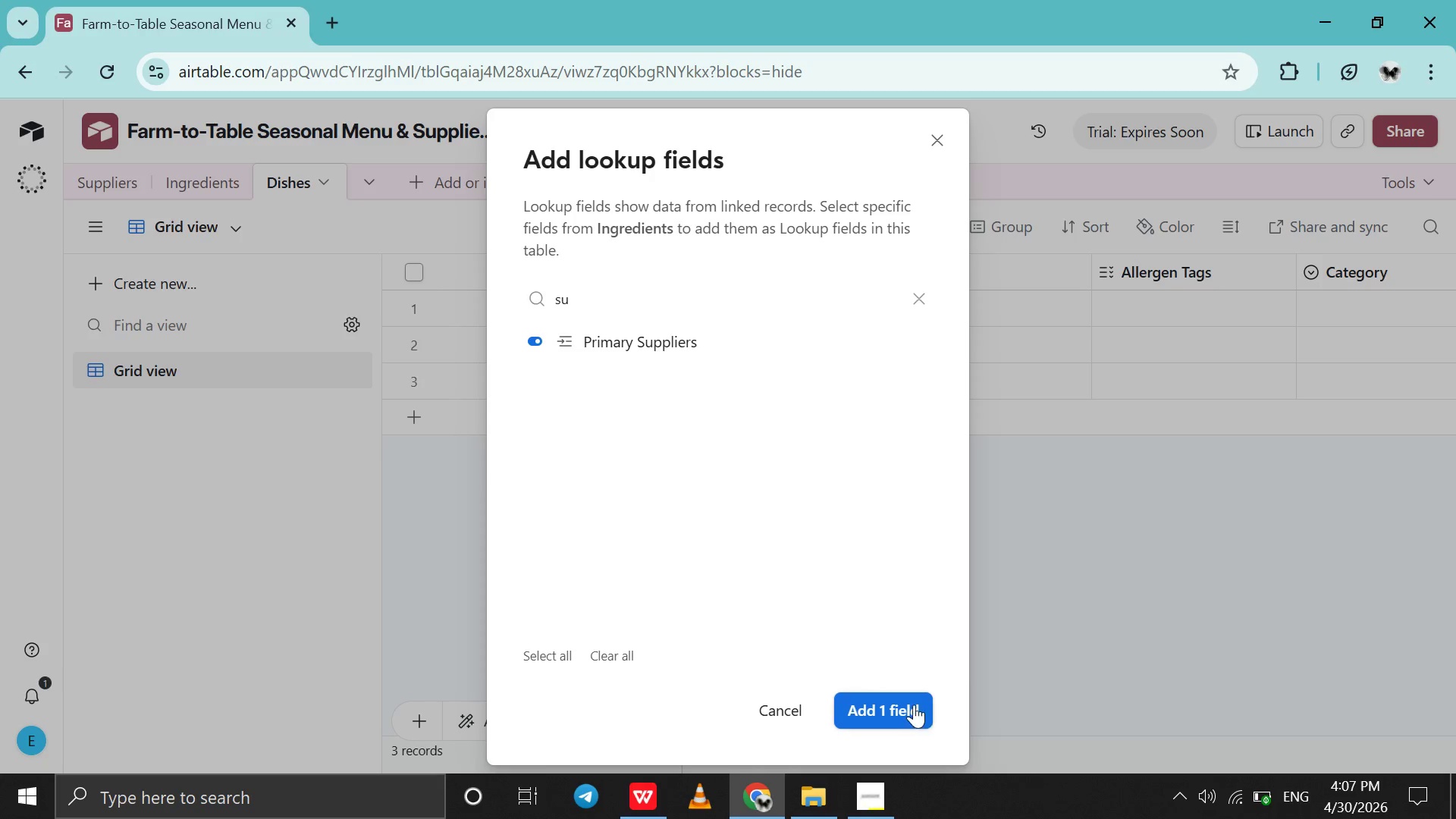 
left_click([911, 704])
 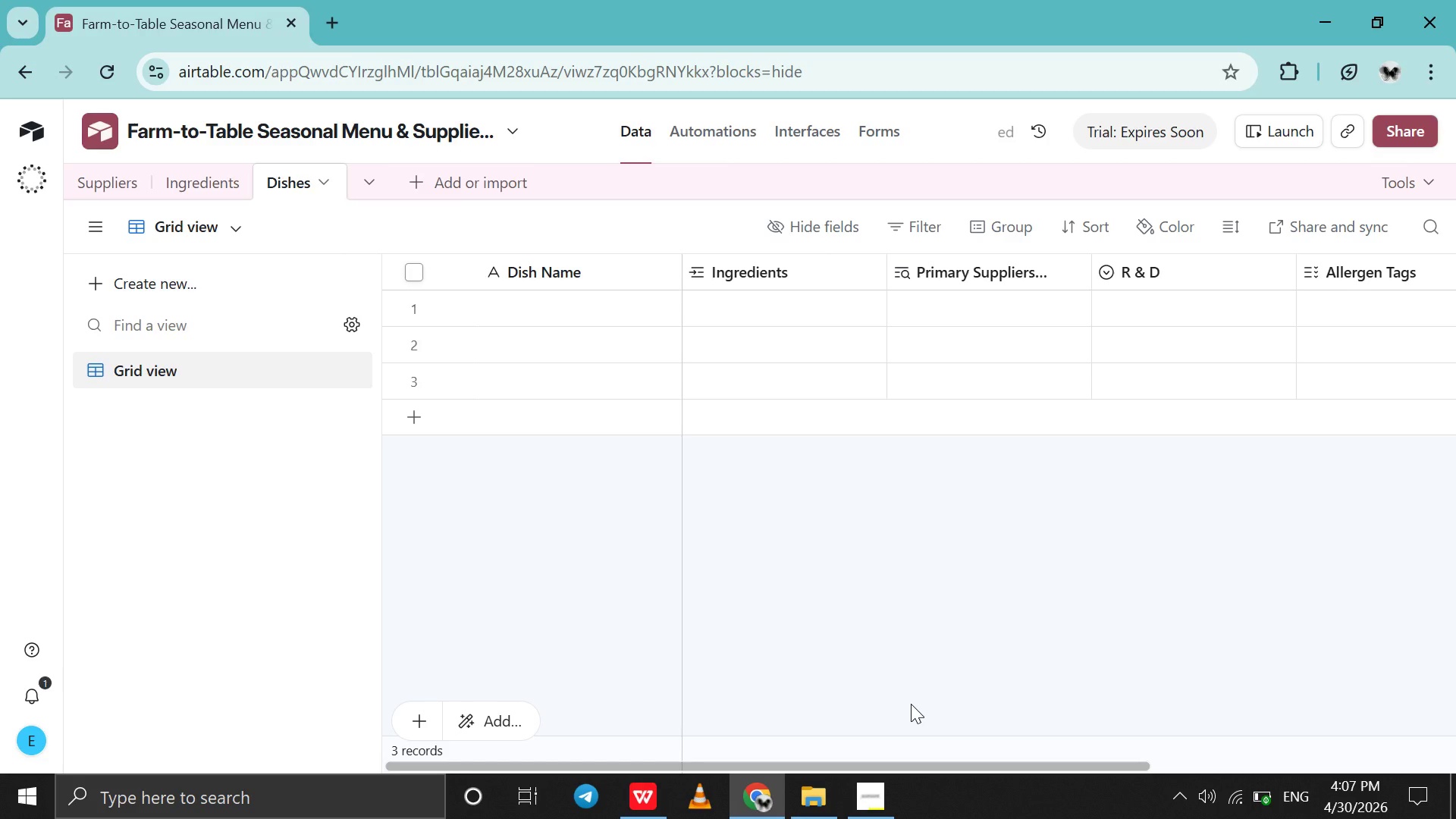 
scroll: coordinate [911, 704], scroll_direction: down, amount: 11.0
 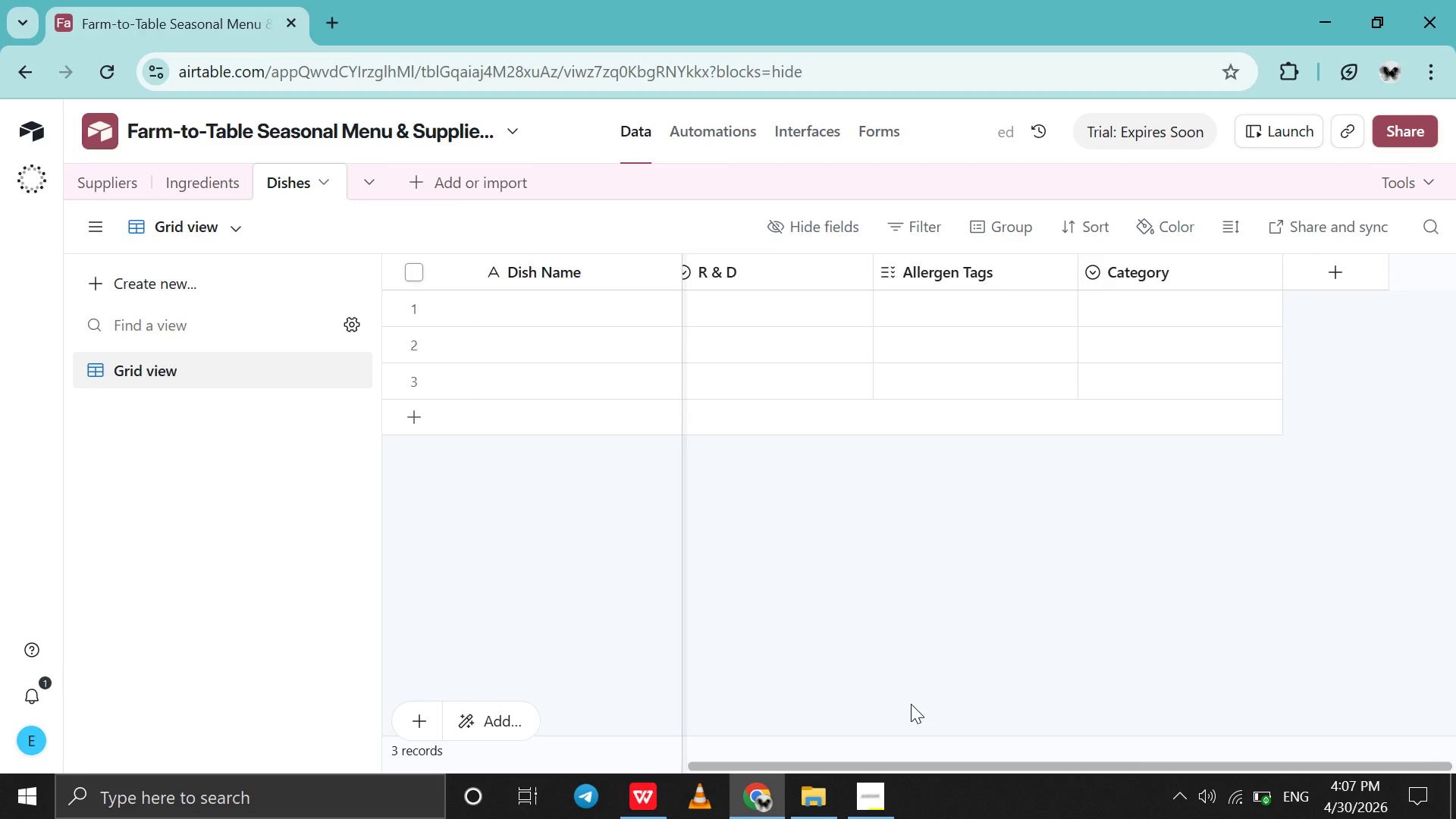 
scroll: coordinate [911, 704], scroll_direction: up, amount: 11.0
 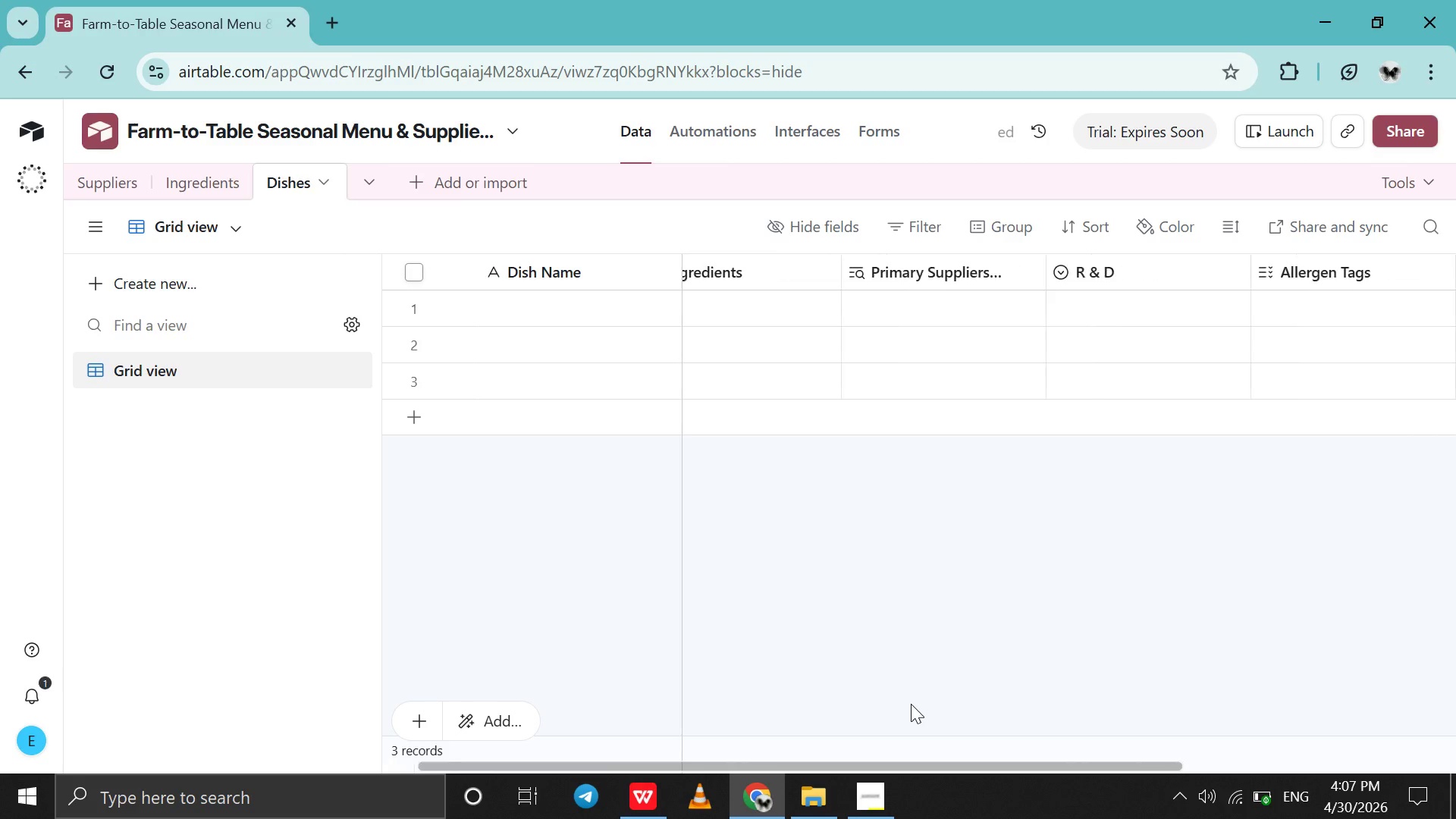 
scroll: coordinate [911, 704], scroll_direction: down, amount: 5.0
 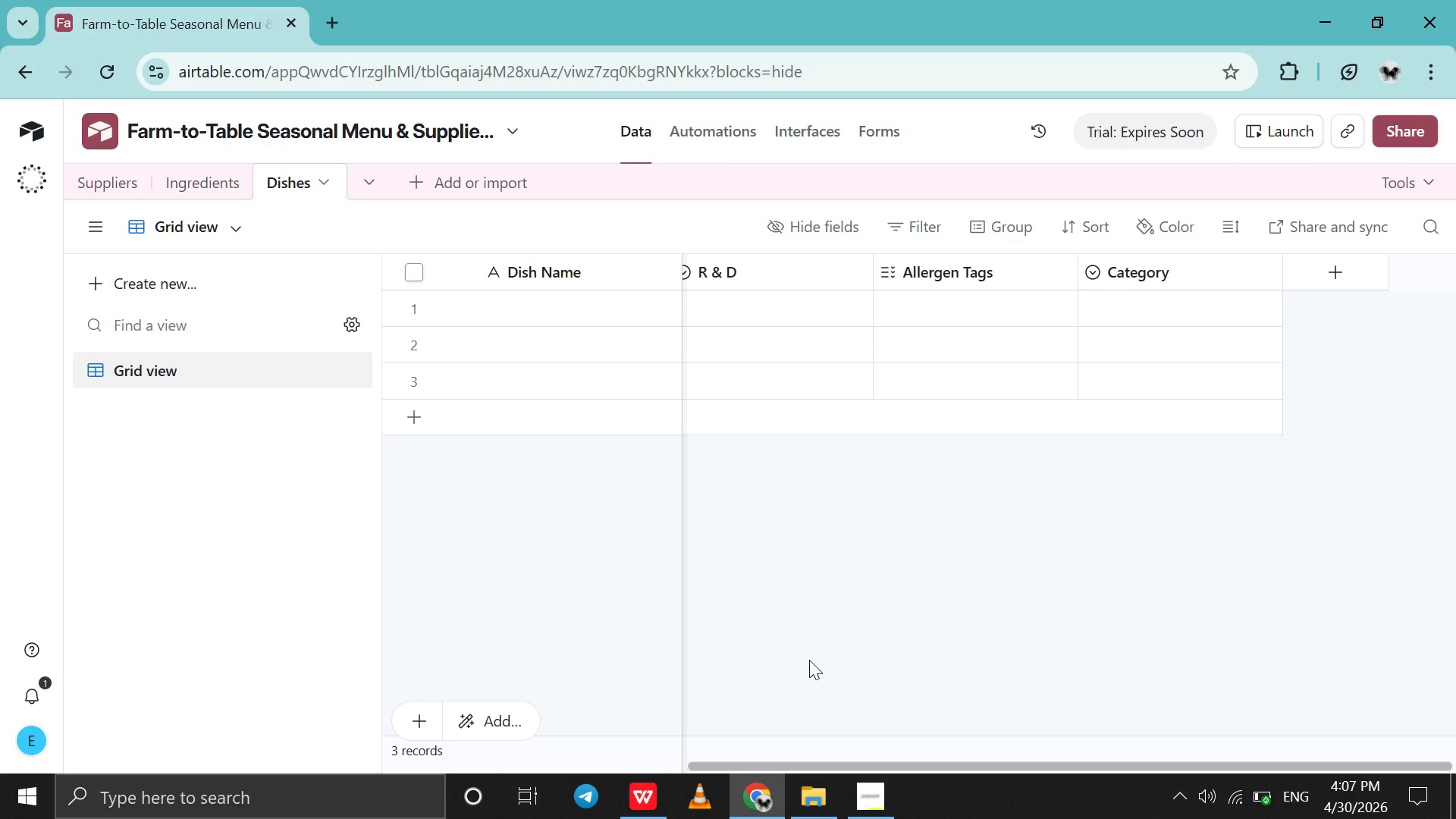 
wait(40.28)
 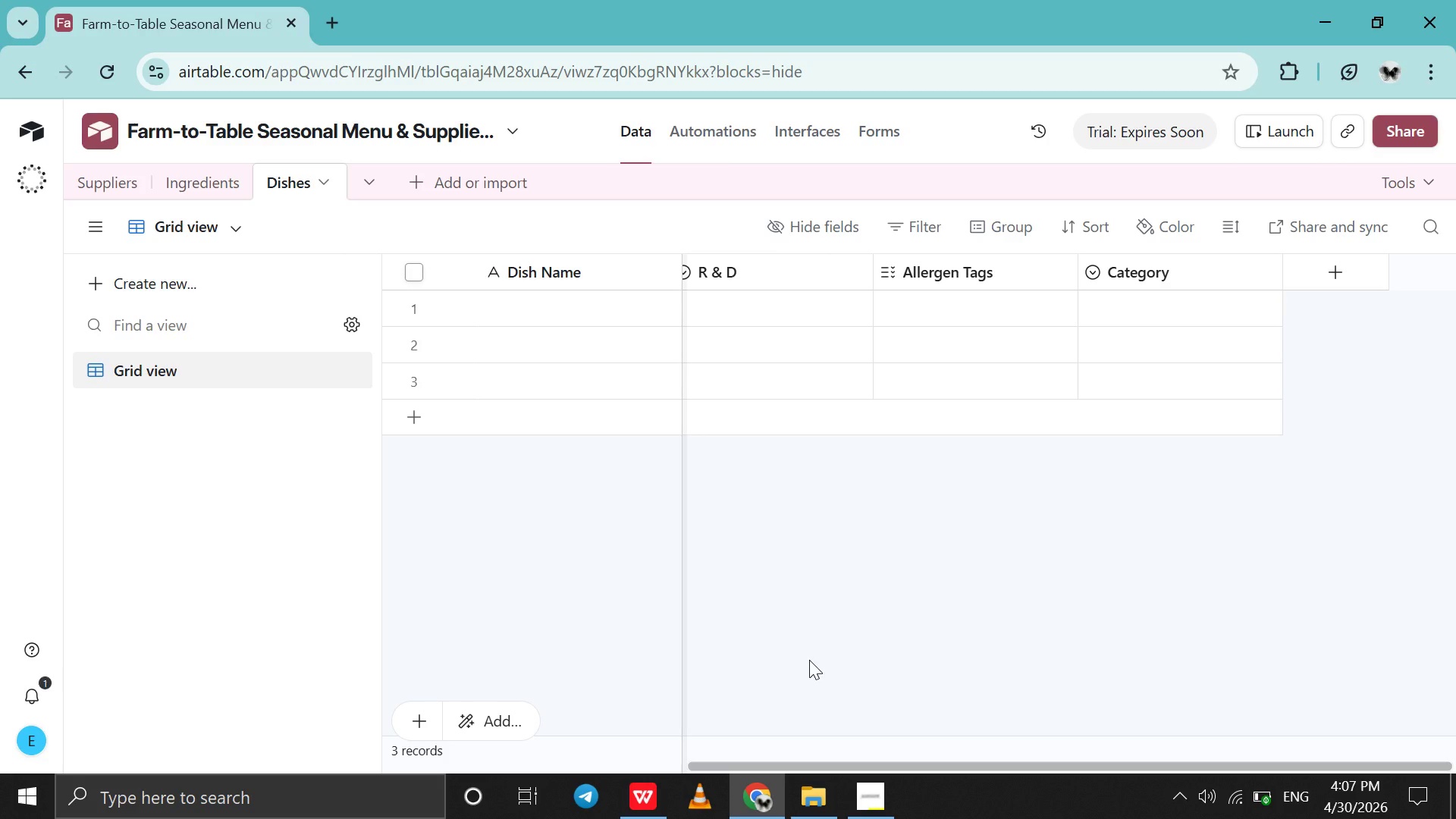 
scroll: coordinate [809, 660], scroll_direction: up, amount: 10.0
 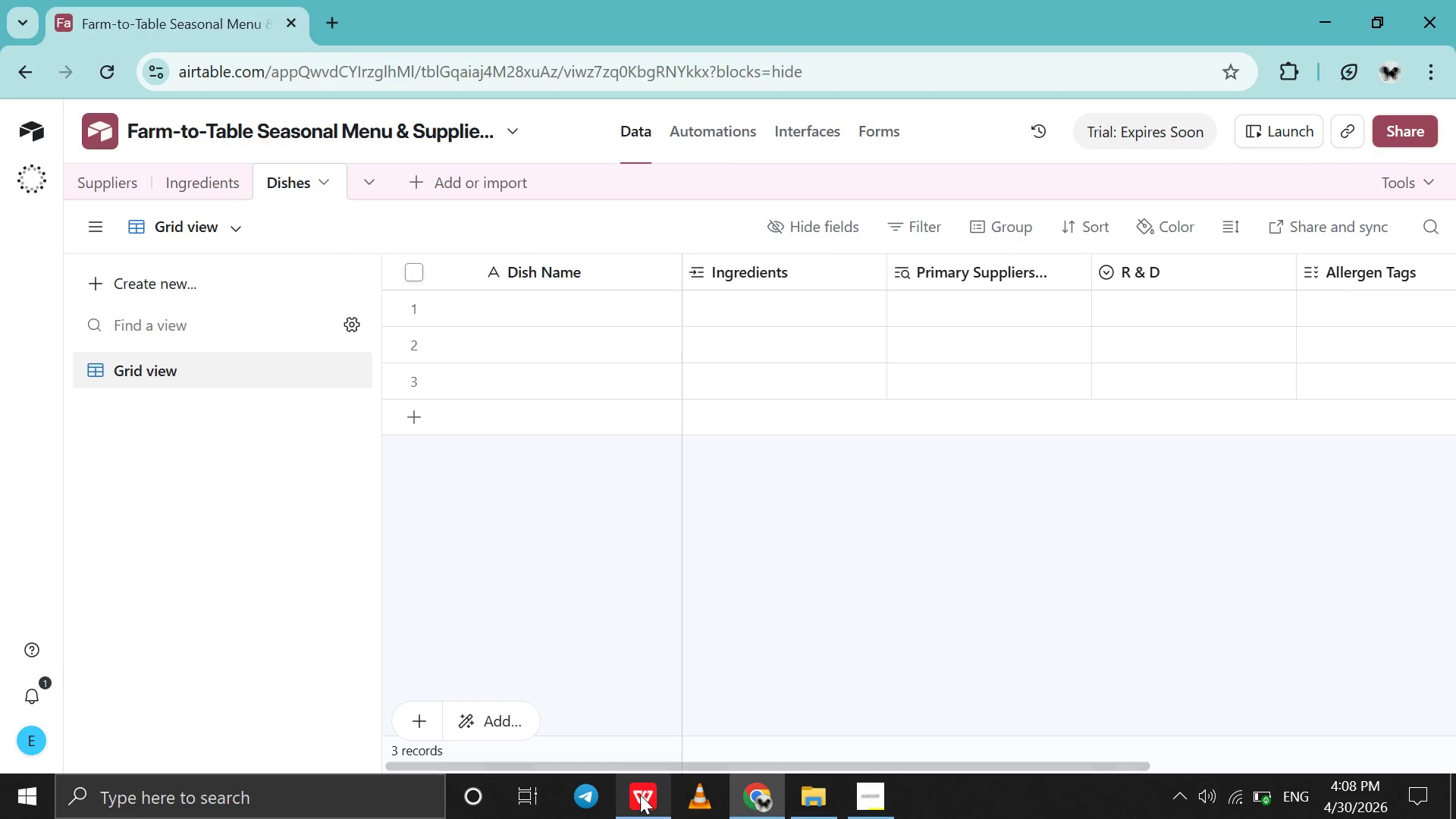 
left_click([640, 795])
 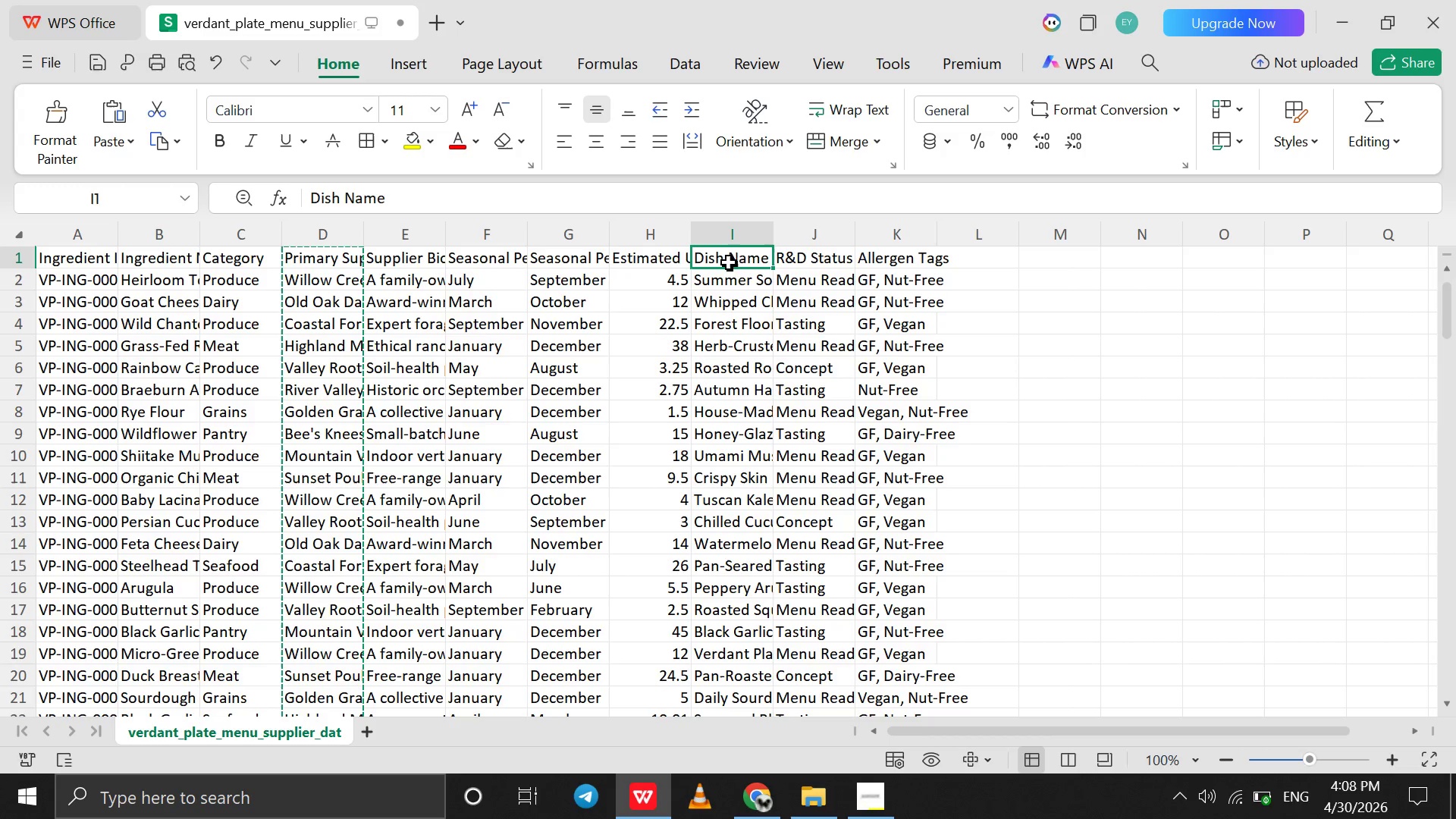 
left_click([730, 239])
 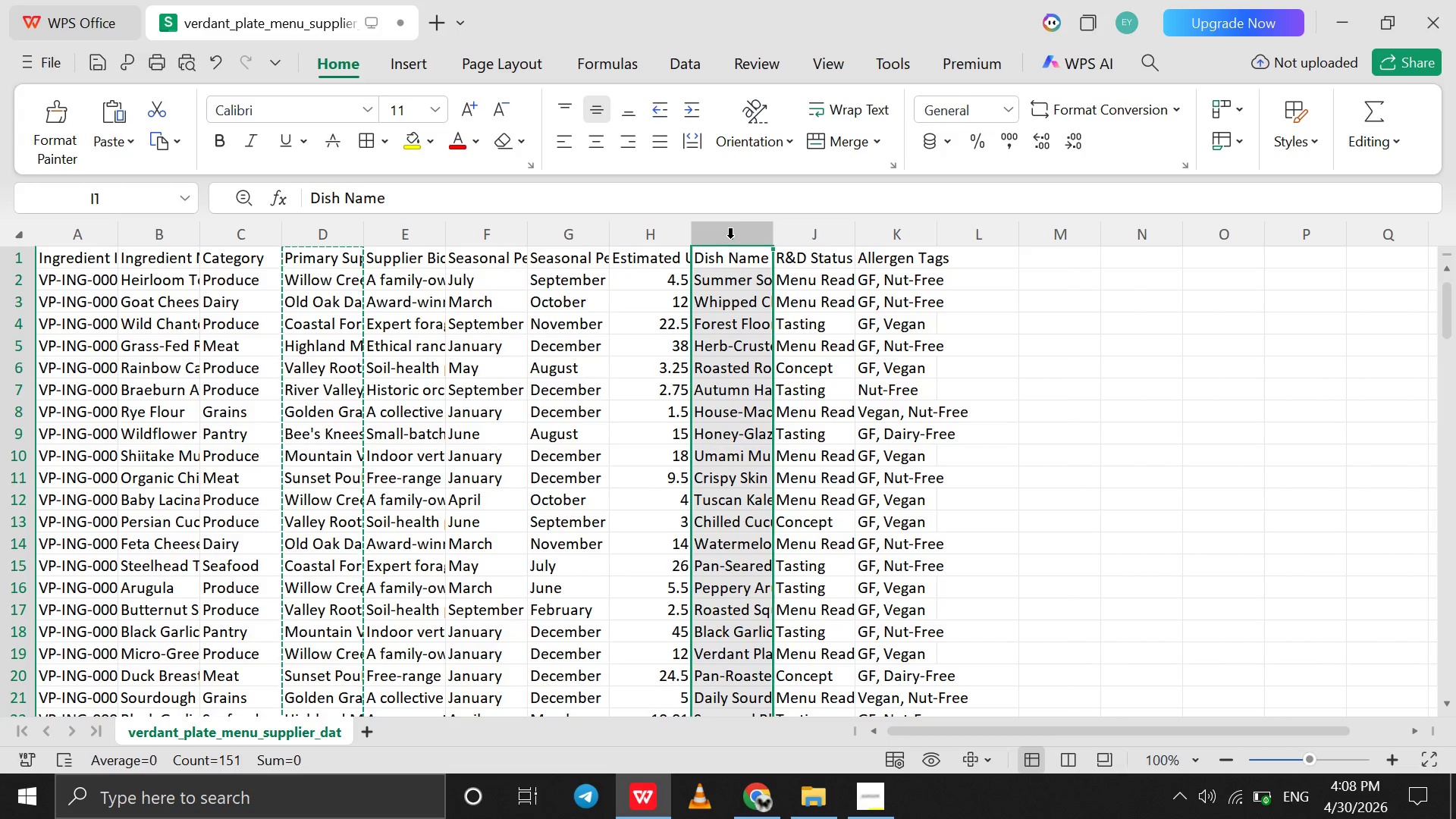 
key(Control+C)
 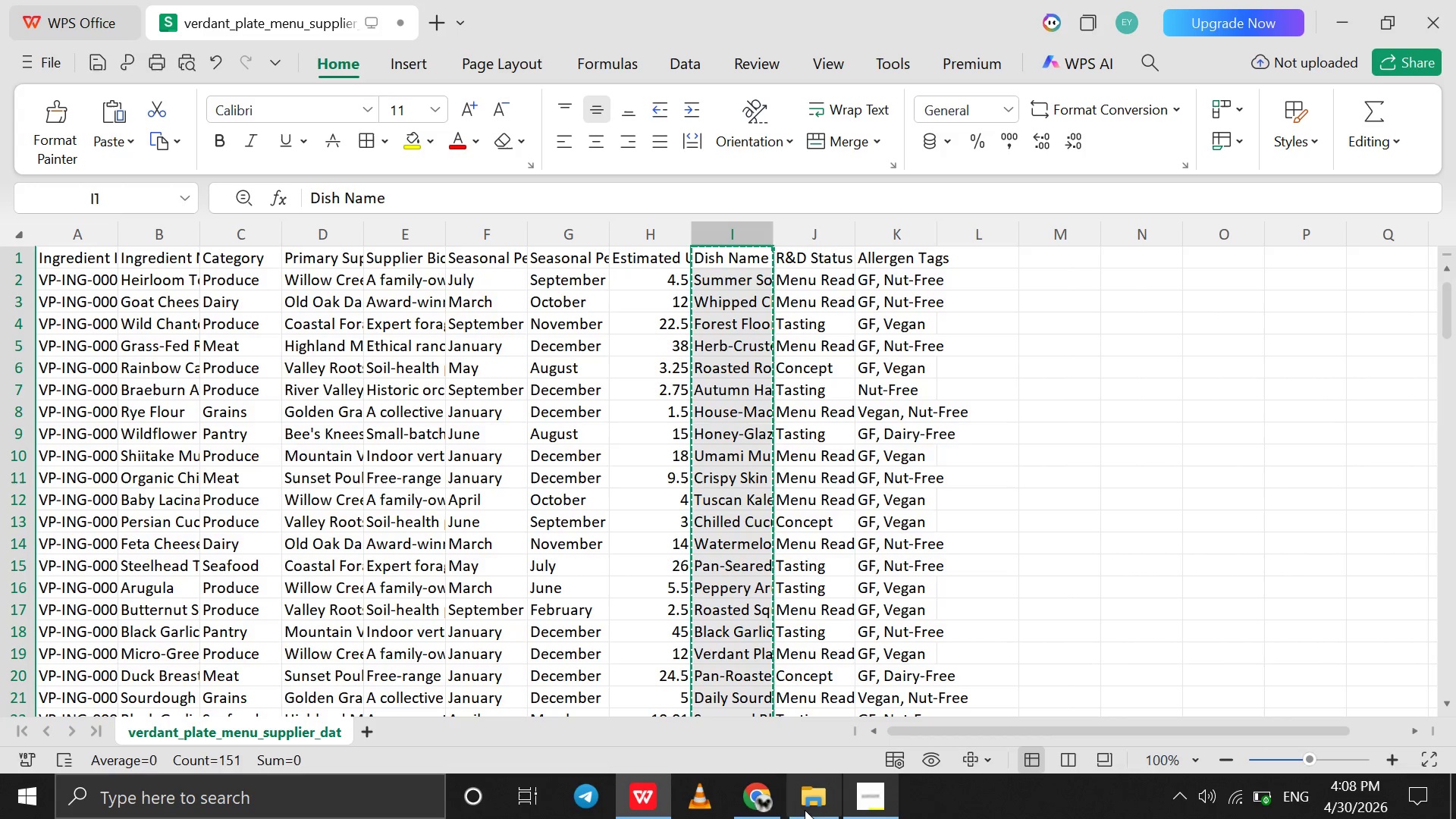 
left_click([774, 809])
 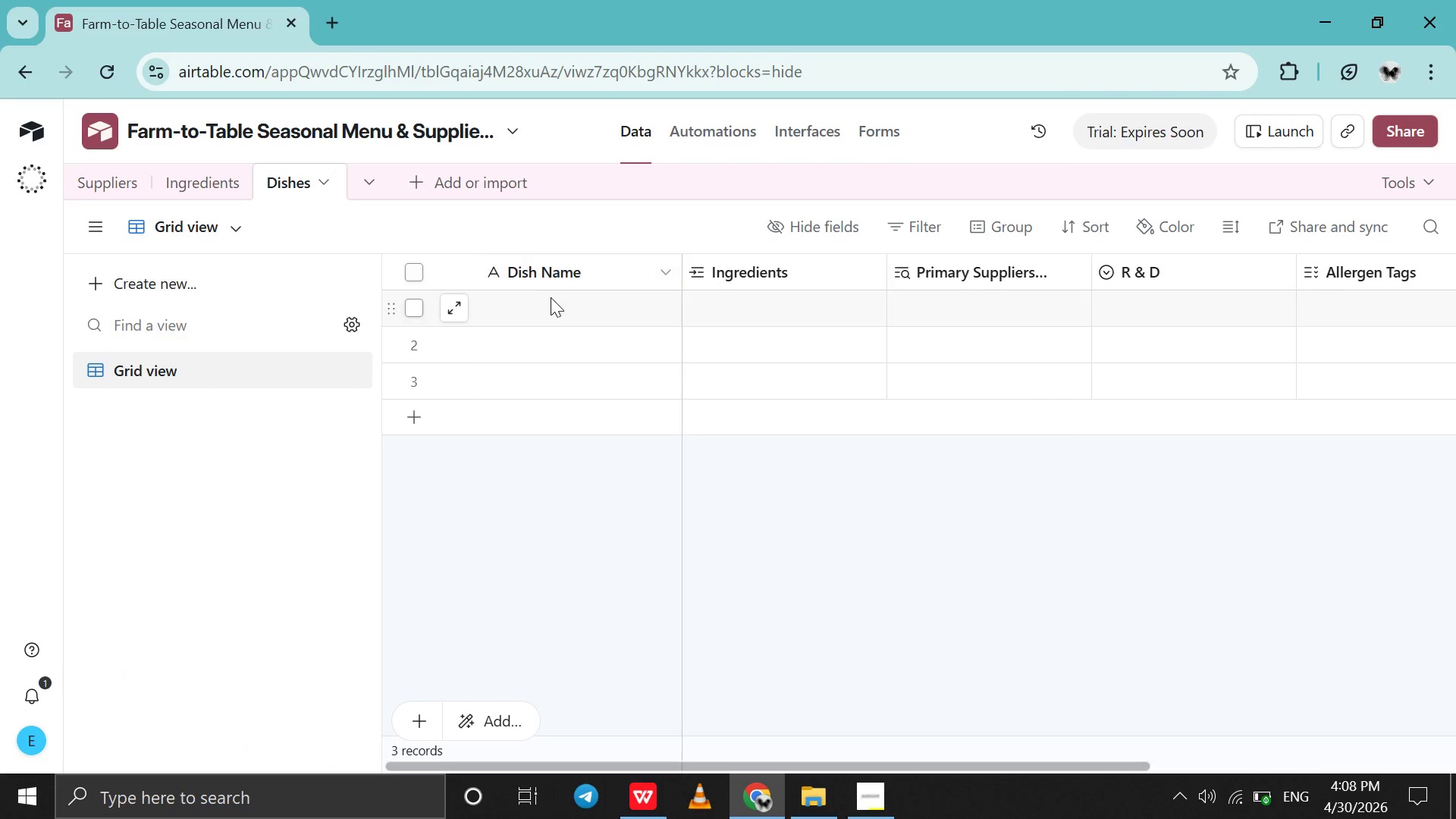 
left_click([546, 308])
 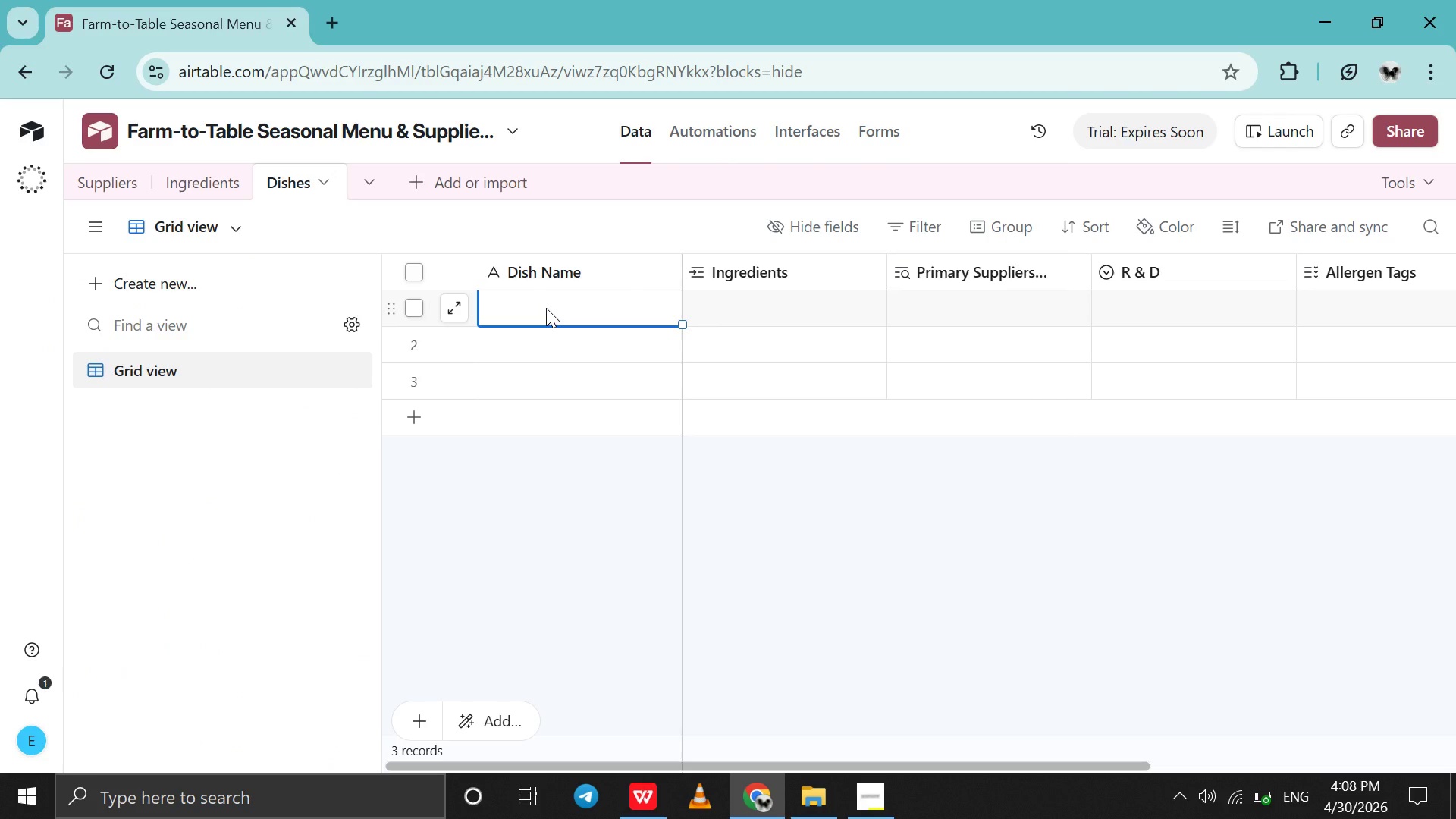 
key(Control+V)
 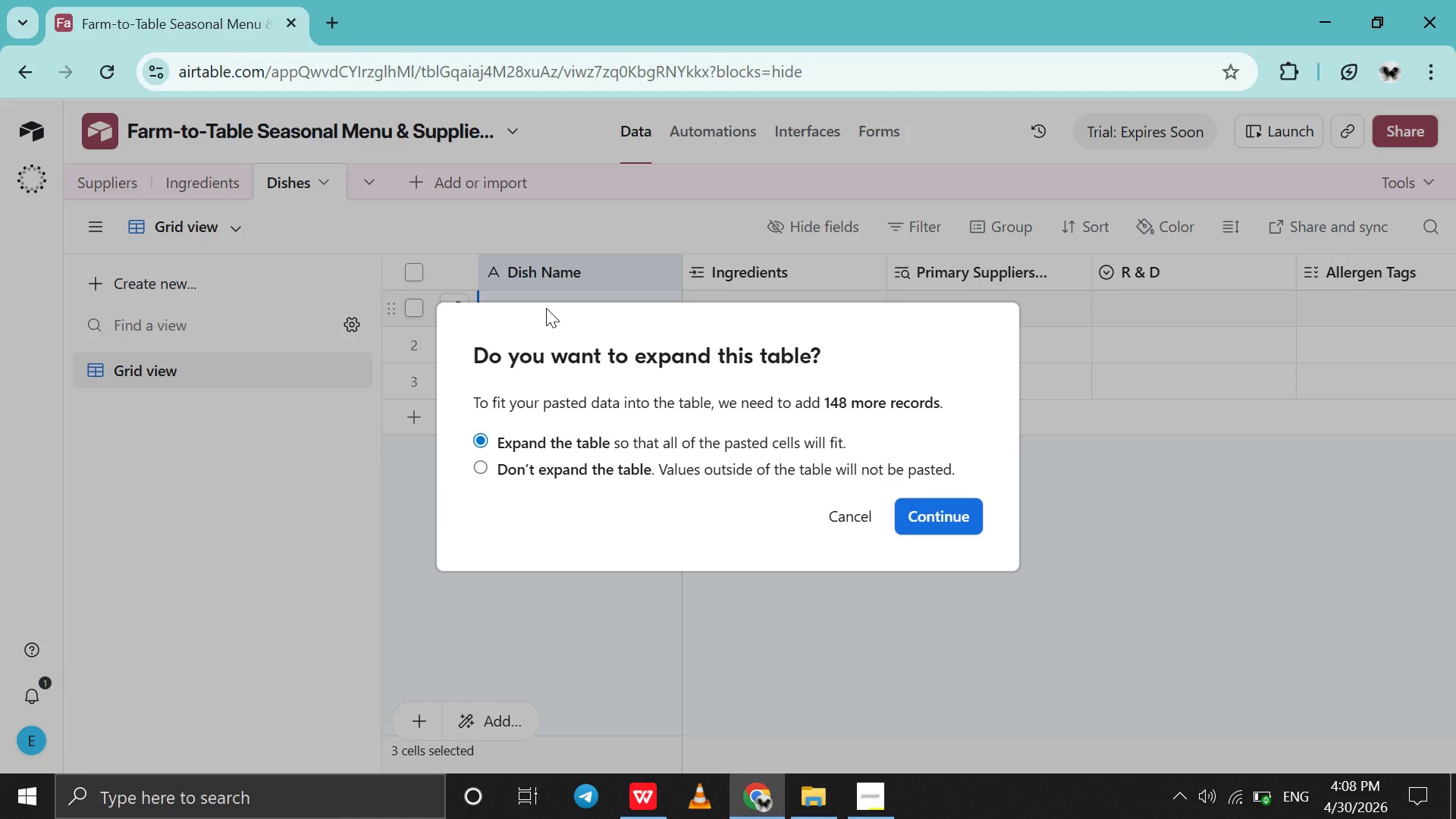 
key(Enter)
 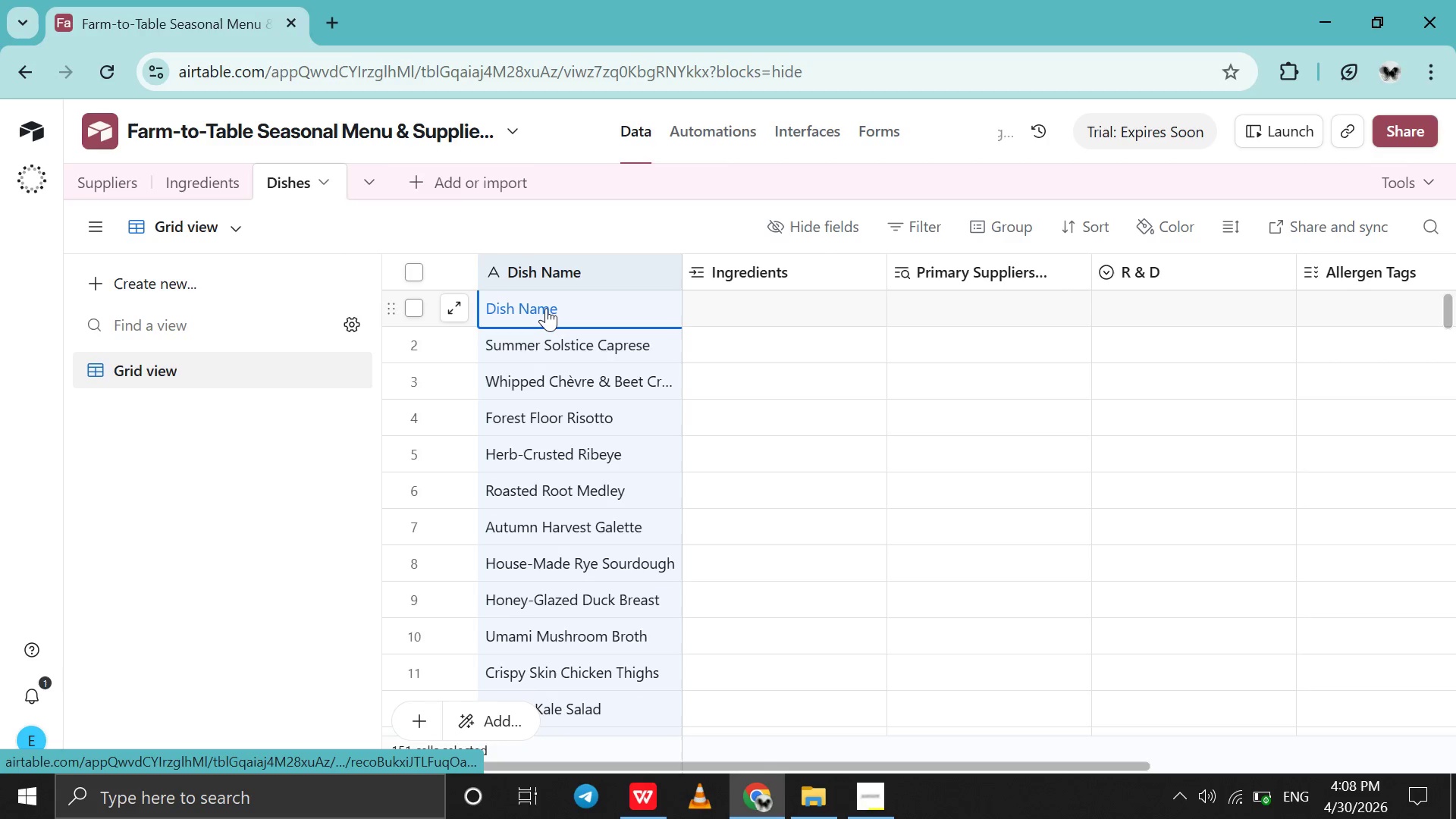 
scroll: coordinate [546, 308], scroll_direction: down, amount: 39.0
 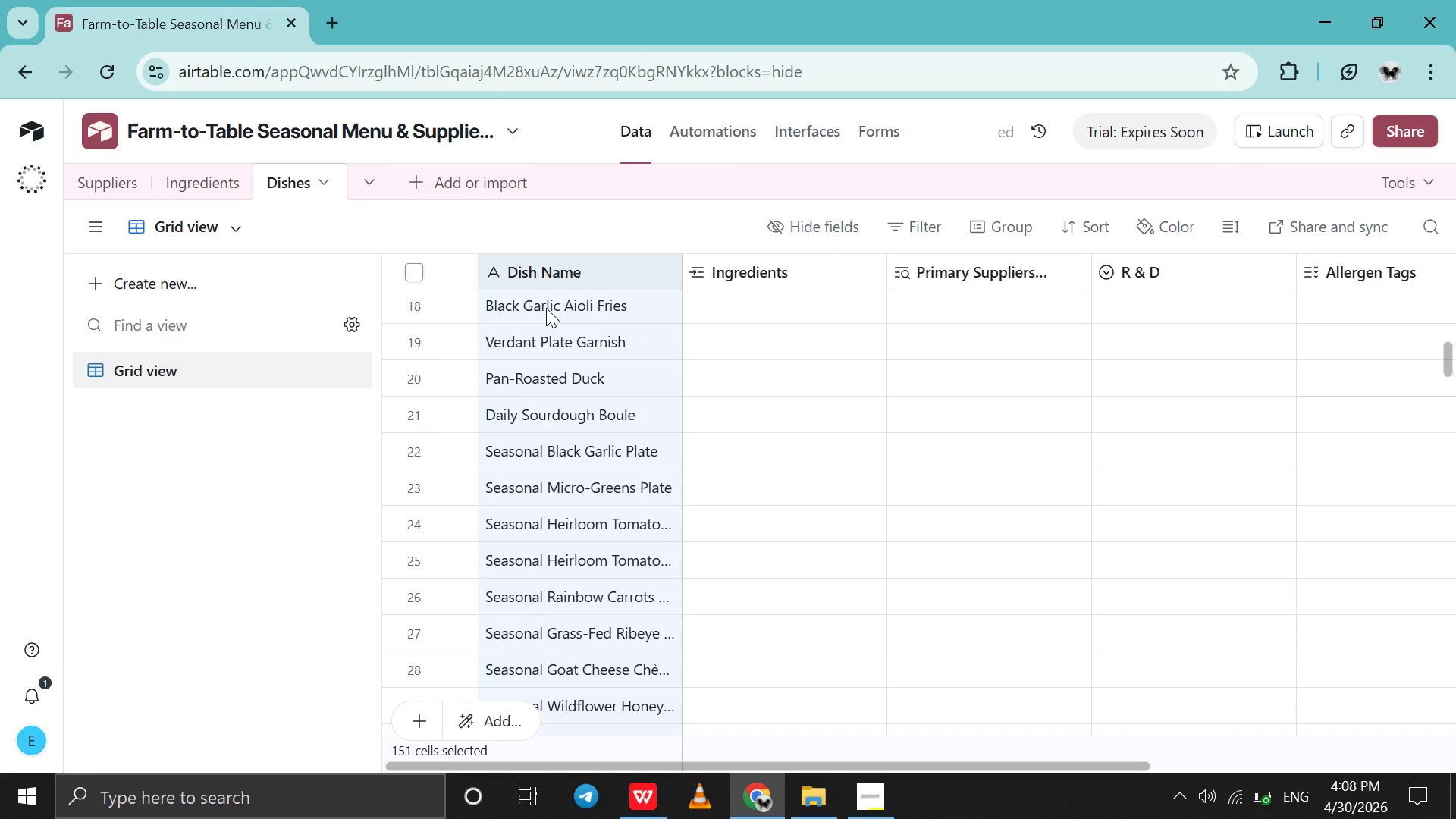 
scroll: coordinate [546, 308], scroll_direction: up, amount: 124.0
 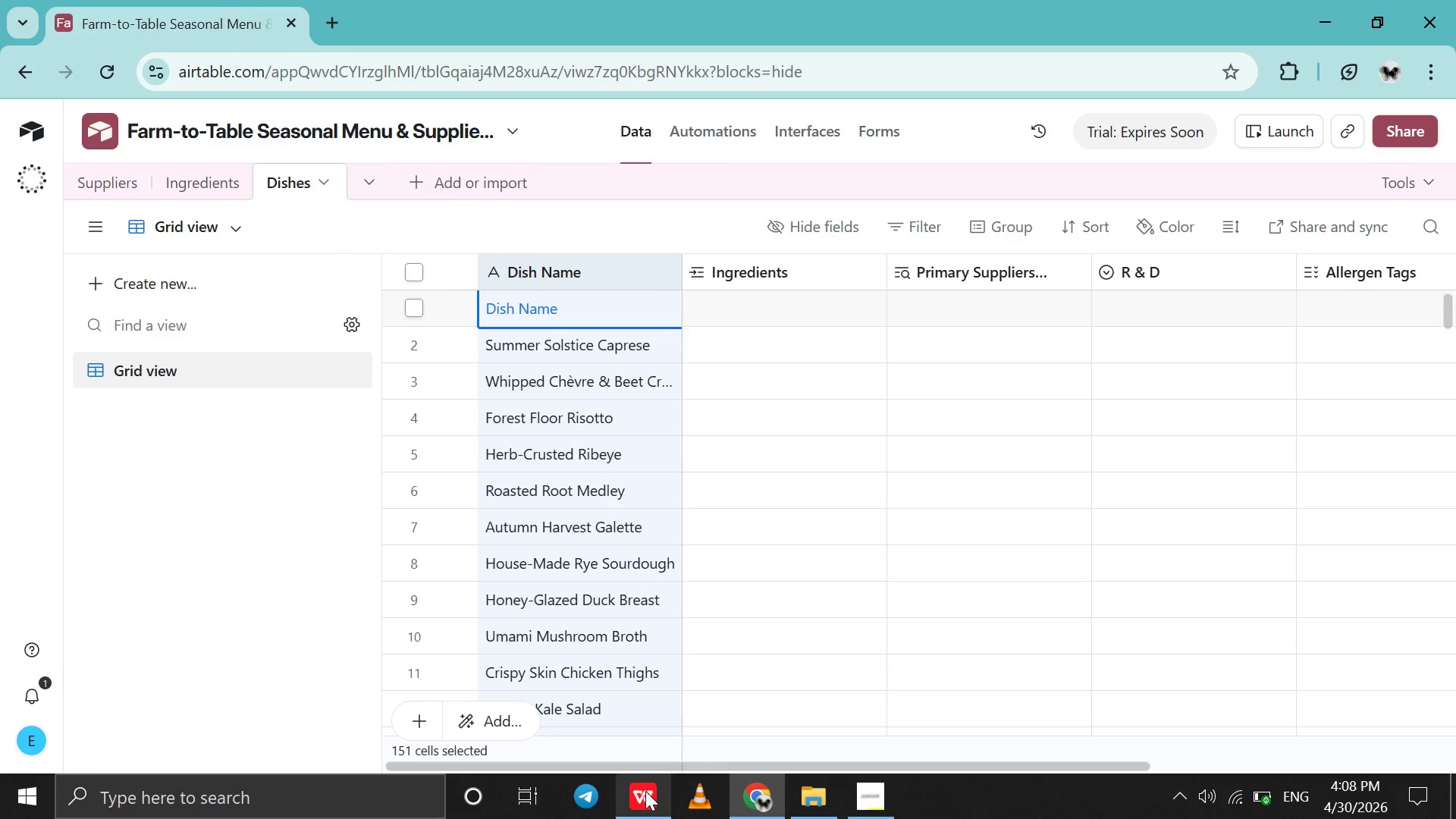 
left_click([645, 792])
 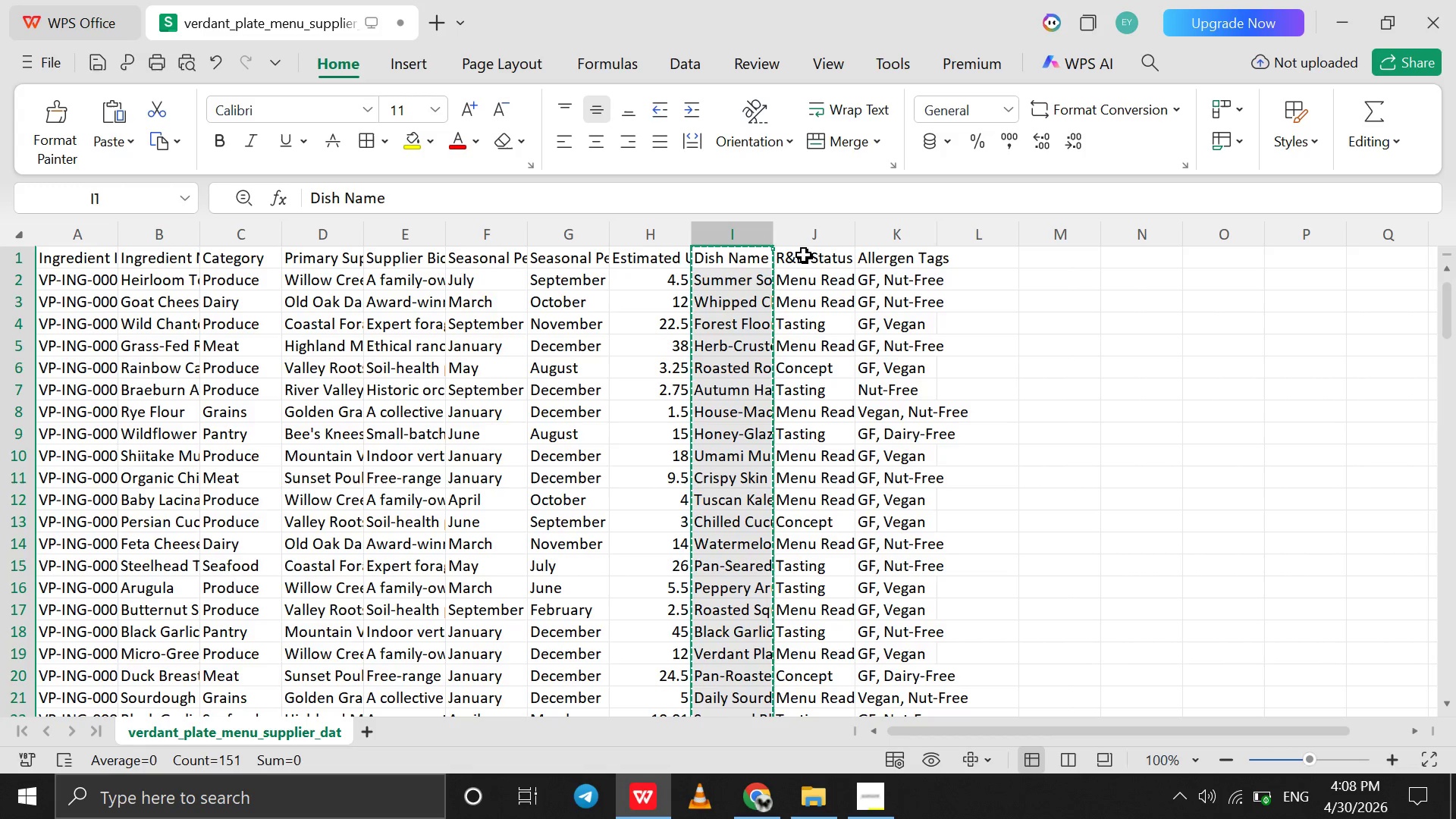 
wait(6.45)
 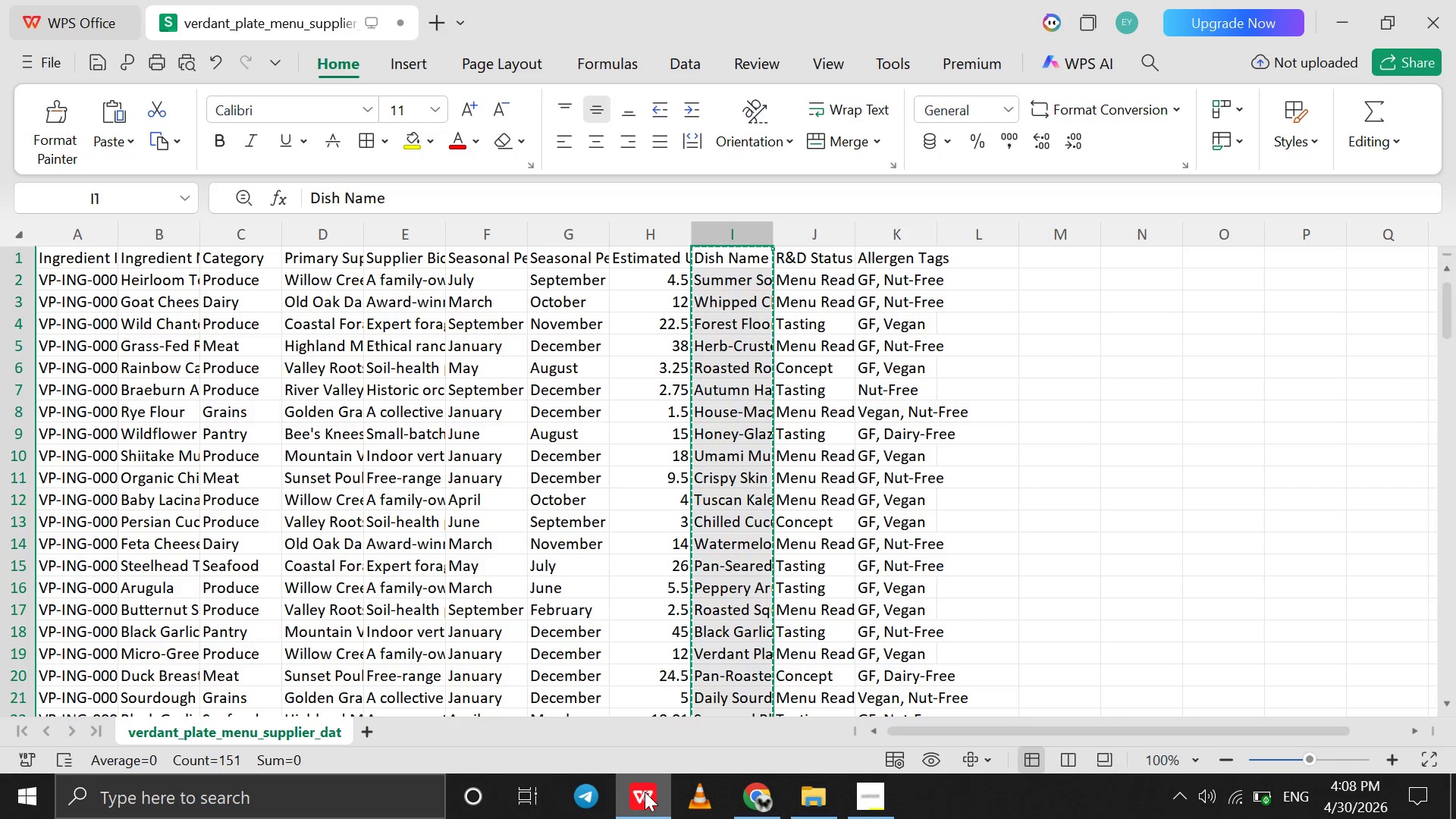 
left_click([805, 239])
 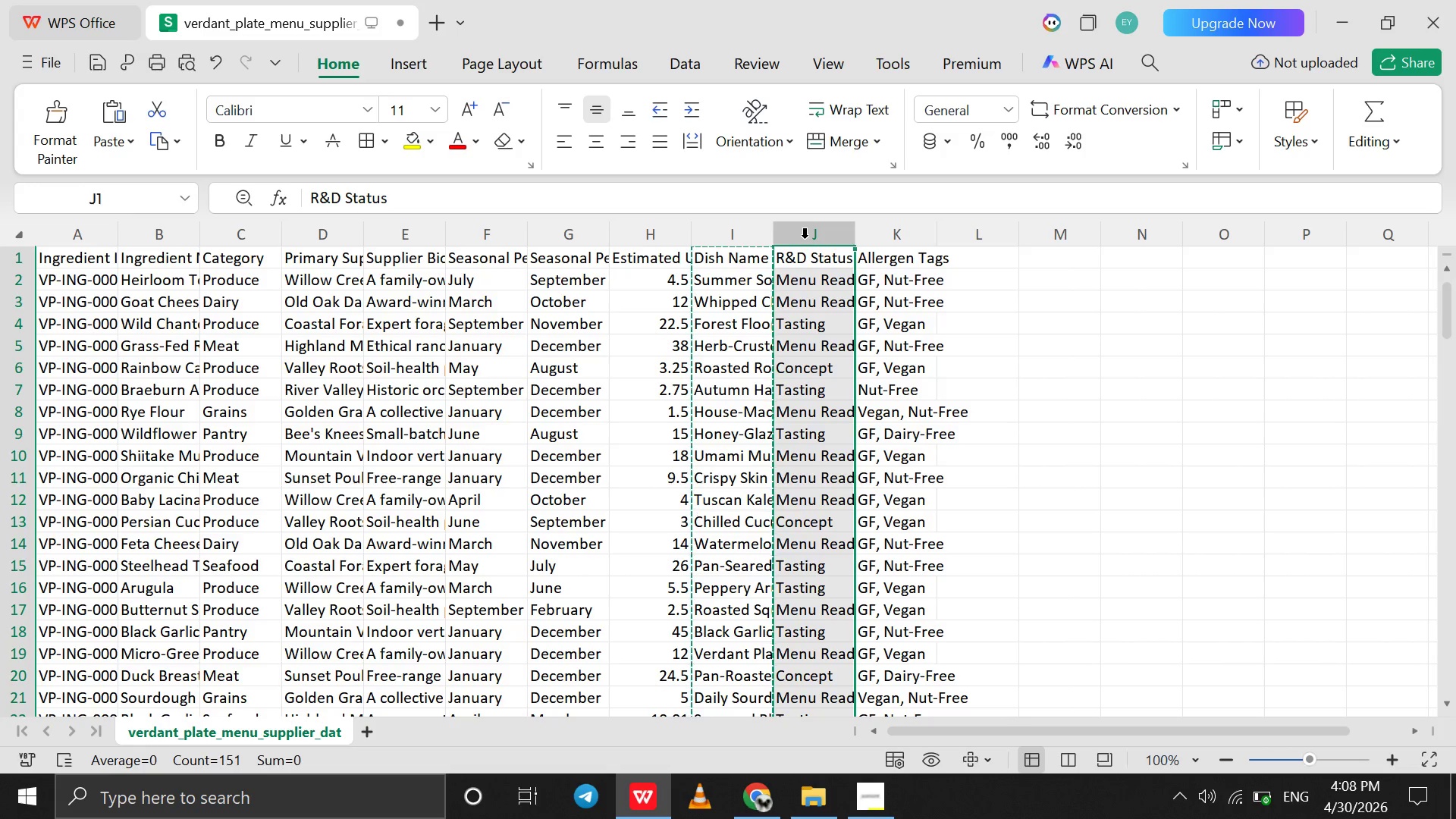 
hold_key(key=ControlLeft, duration=0.69)
 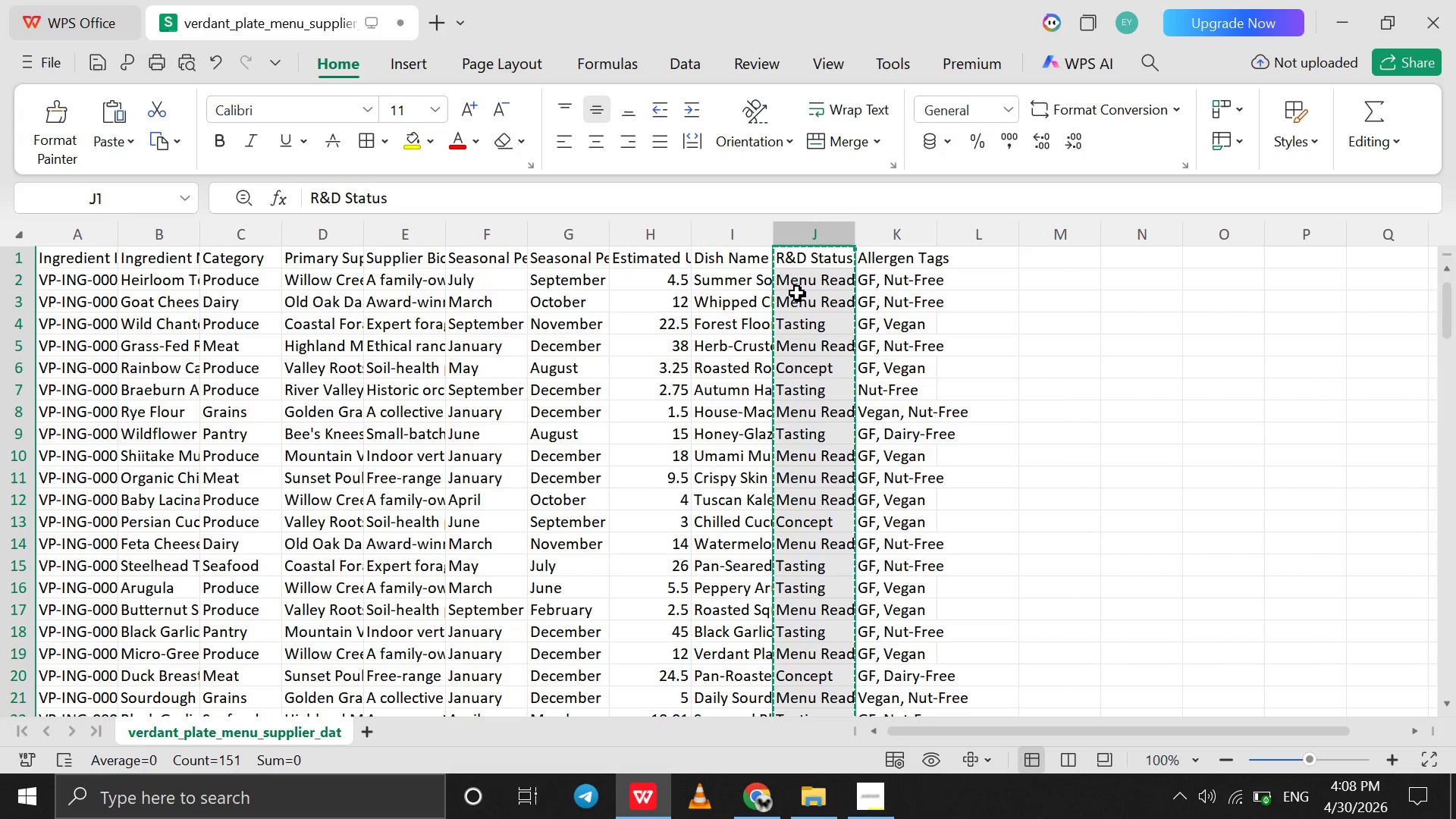 
hold_key(key=C, duration=0.33)
 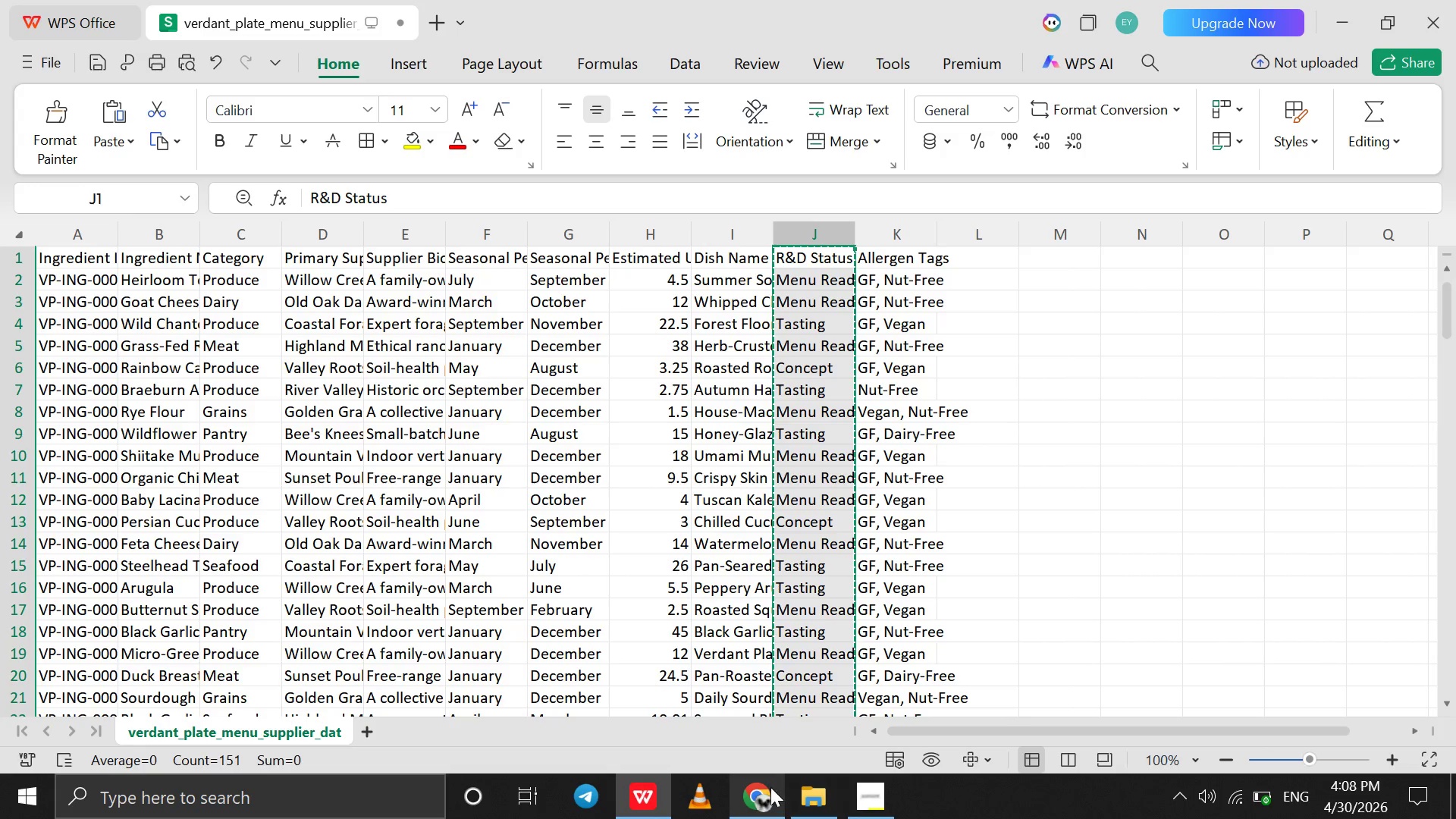 
left_click([761, 789])
 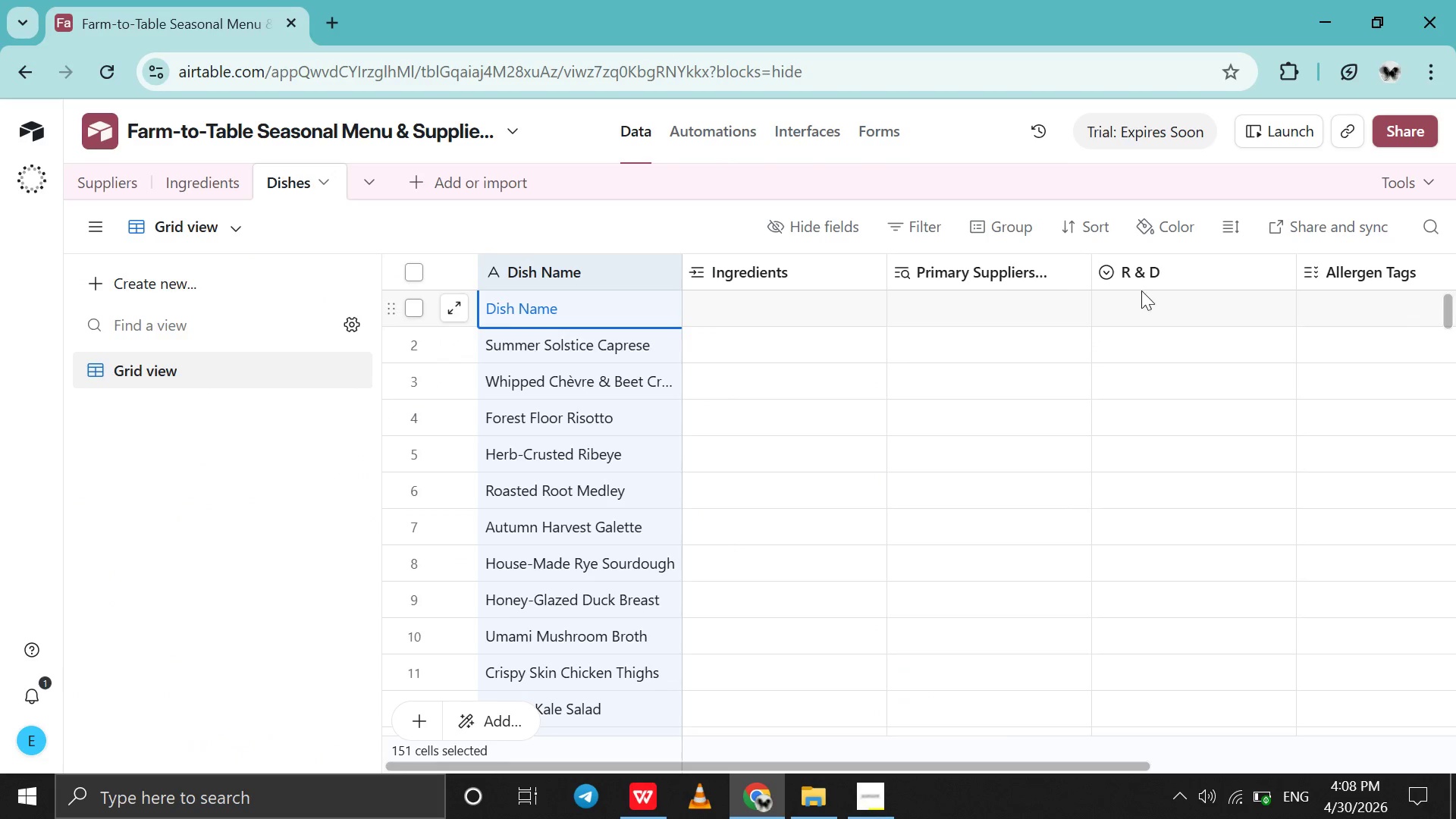 
left_click([1141, 290])
 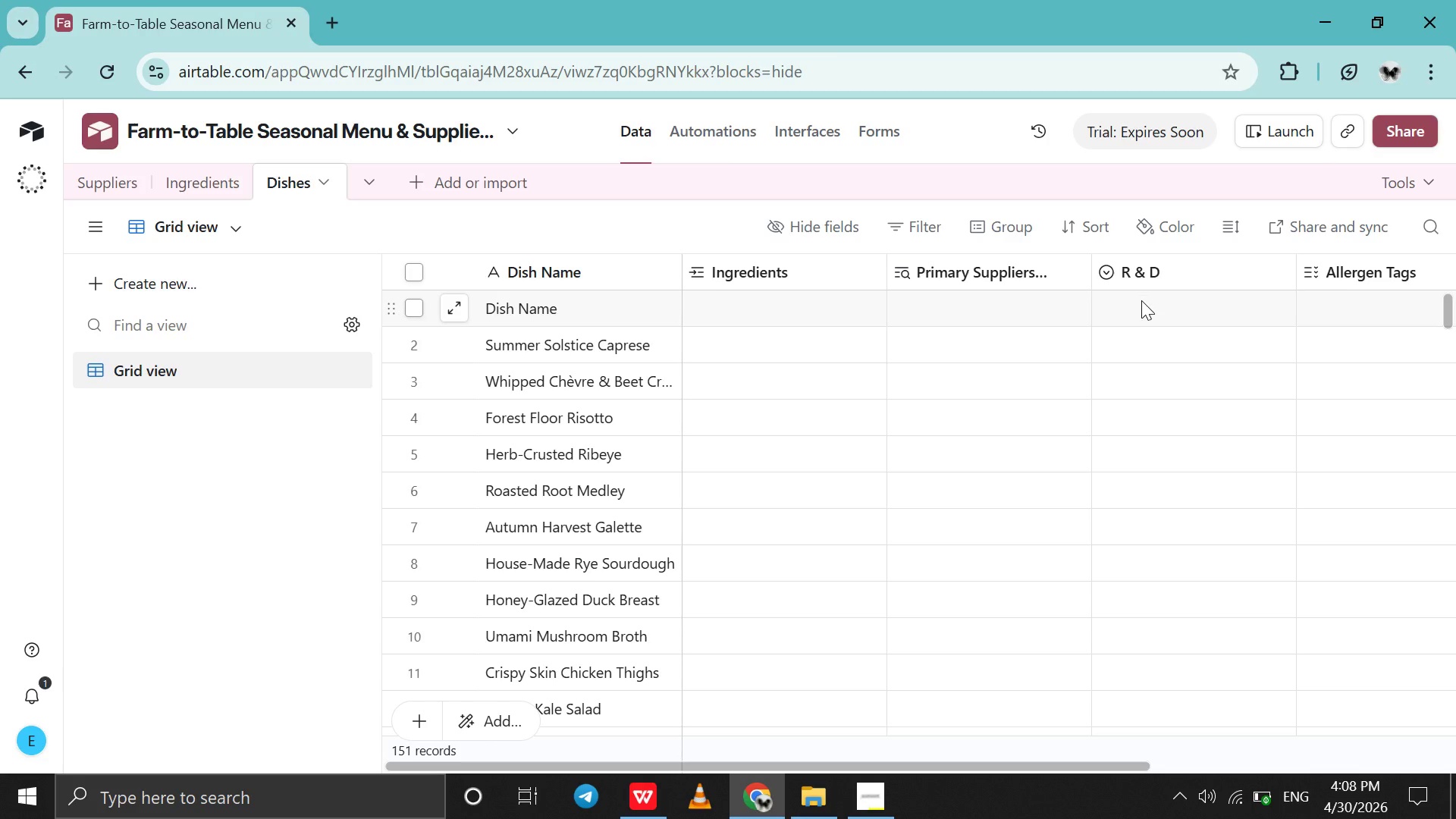 
left_click([1141, 300])
 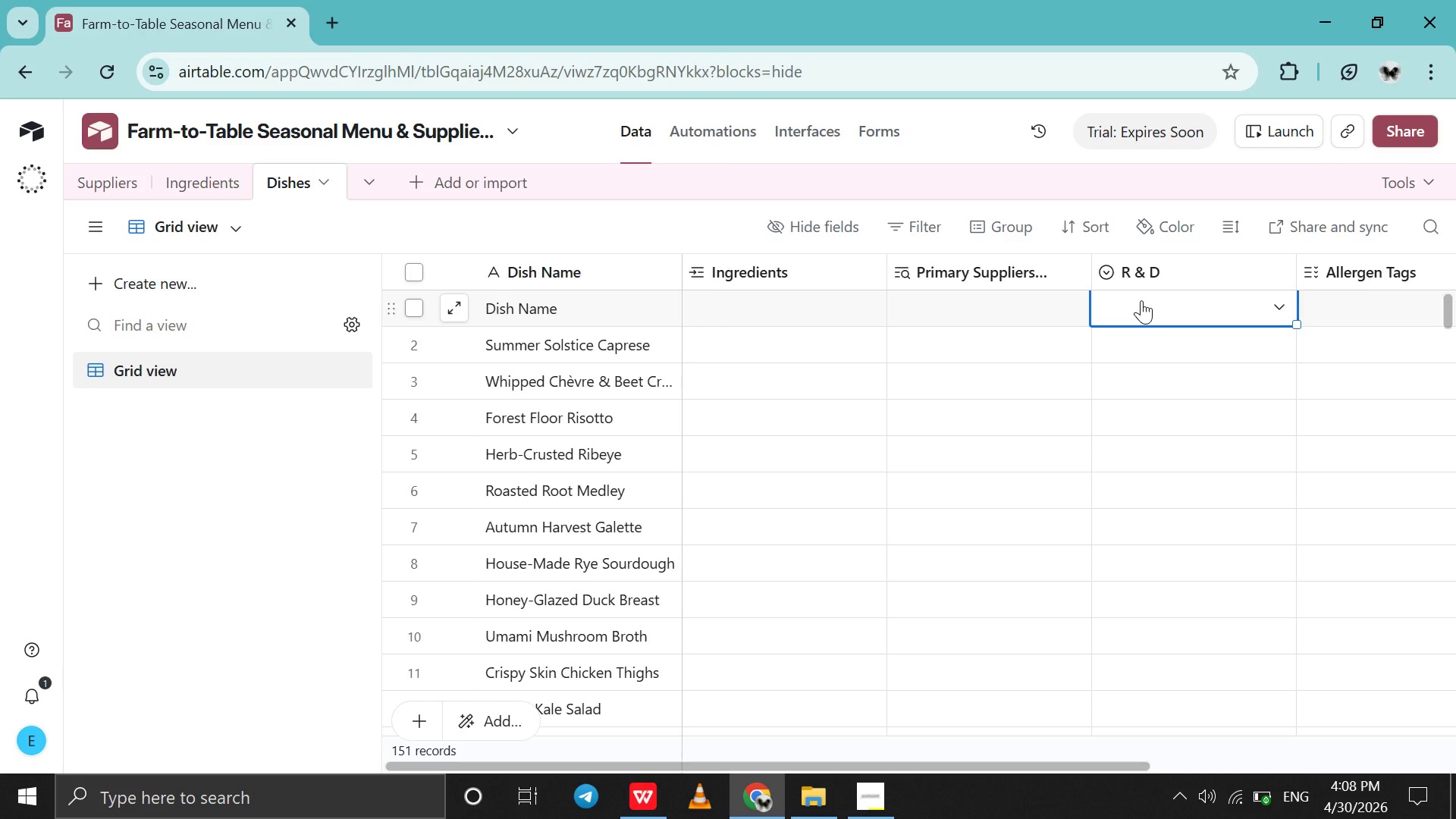 
key(Control+V)
 